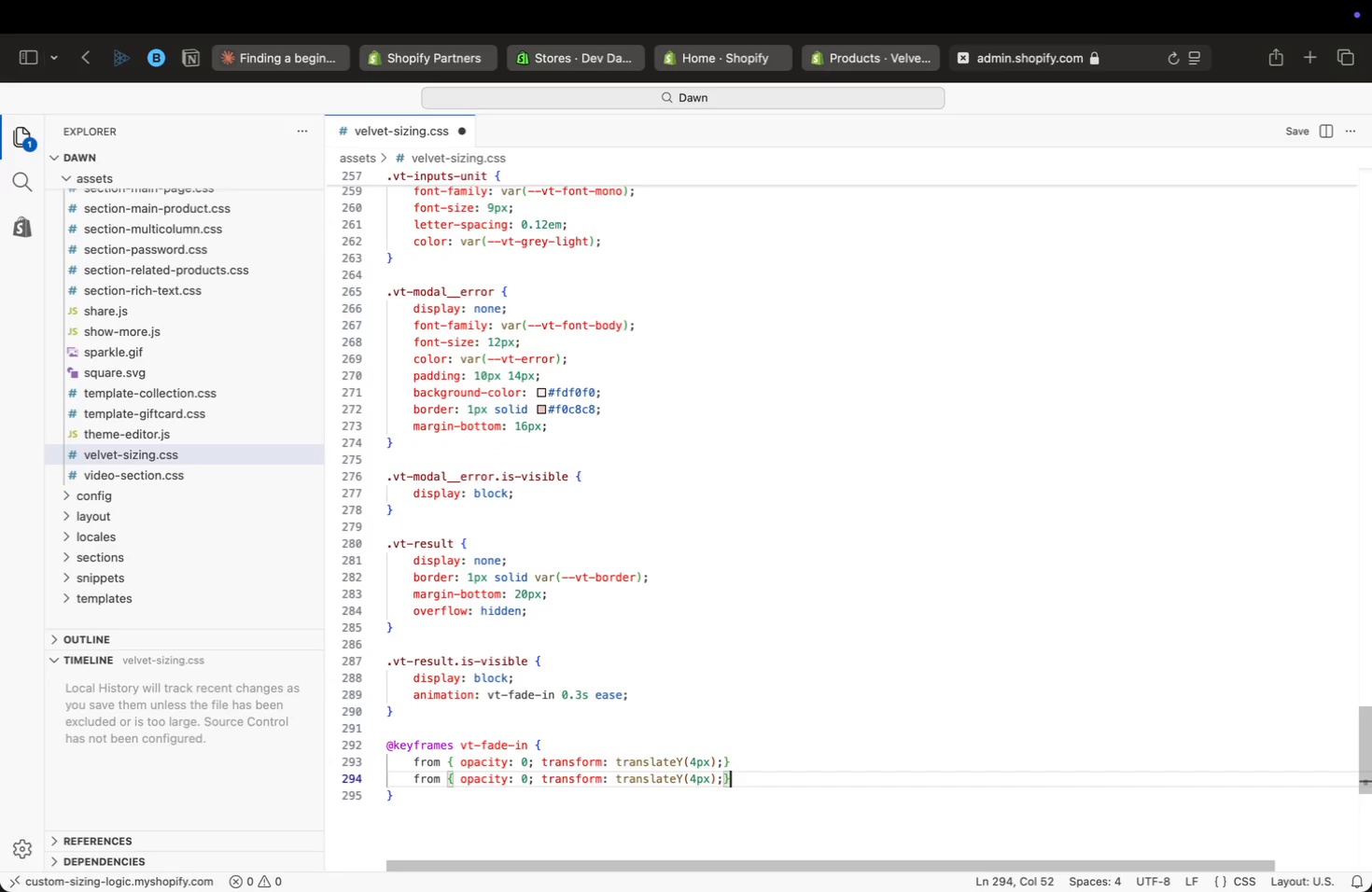 
key(Meta+ArrowLeft)
 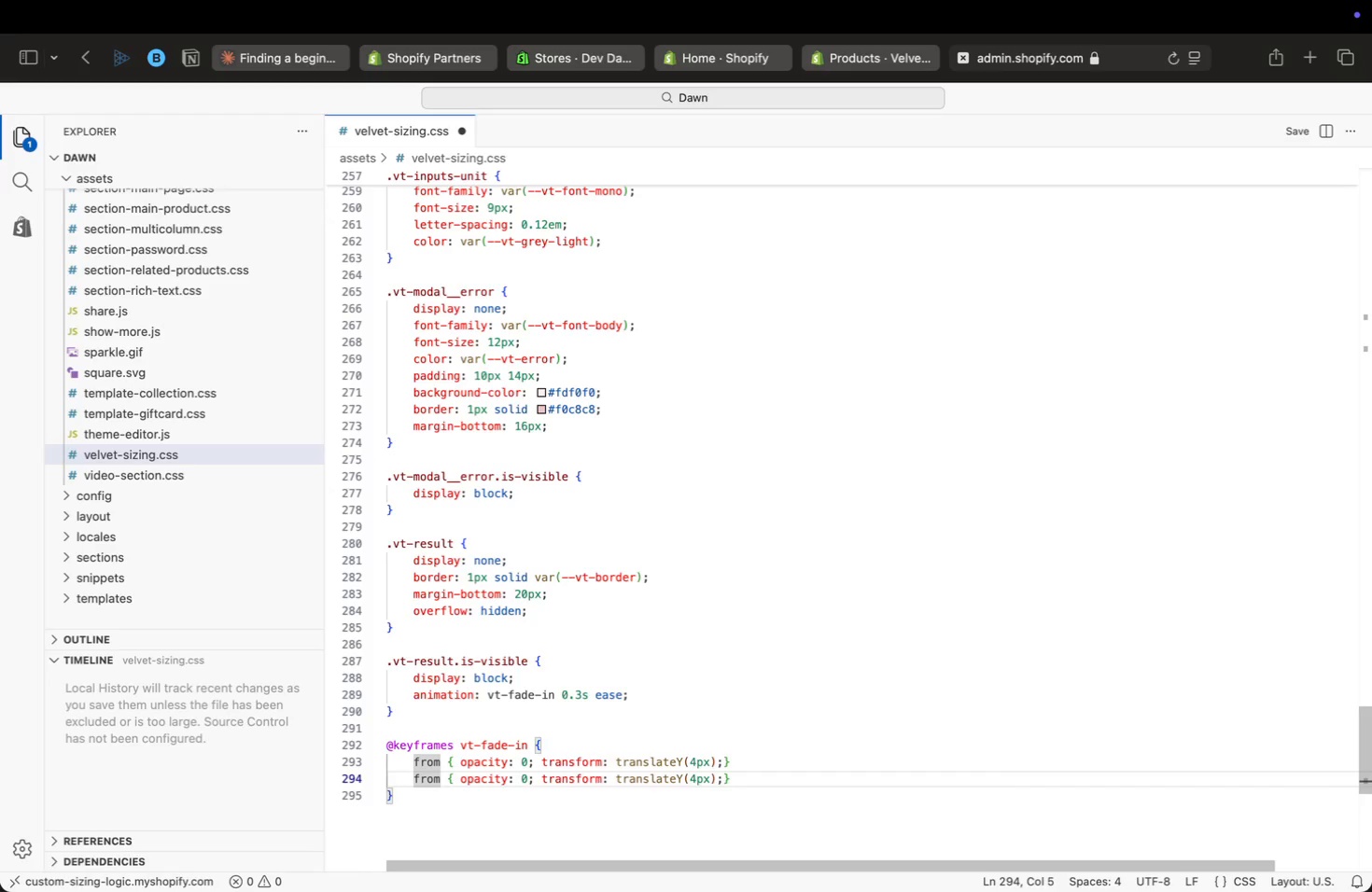 
key(Alt+AltRight)
 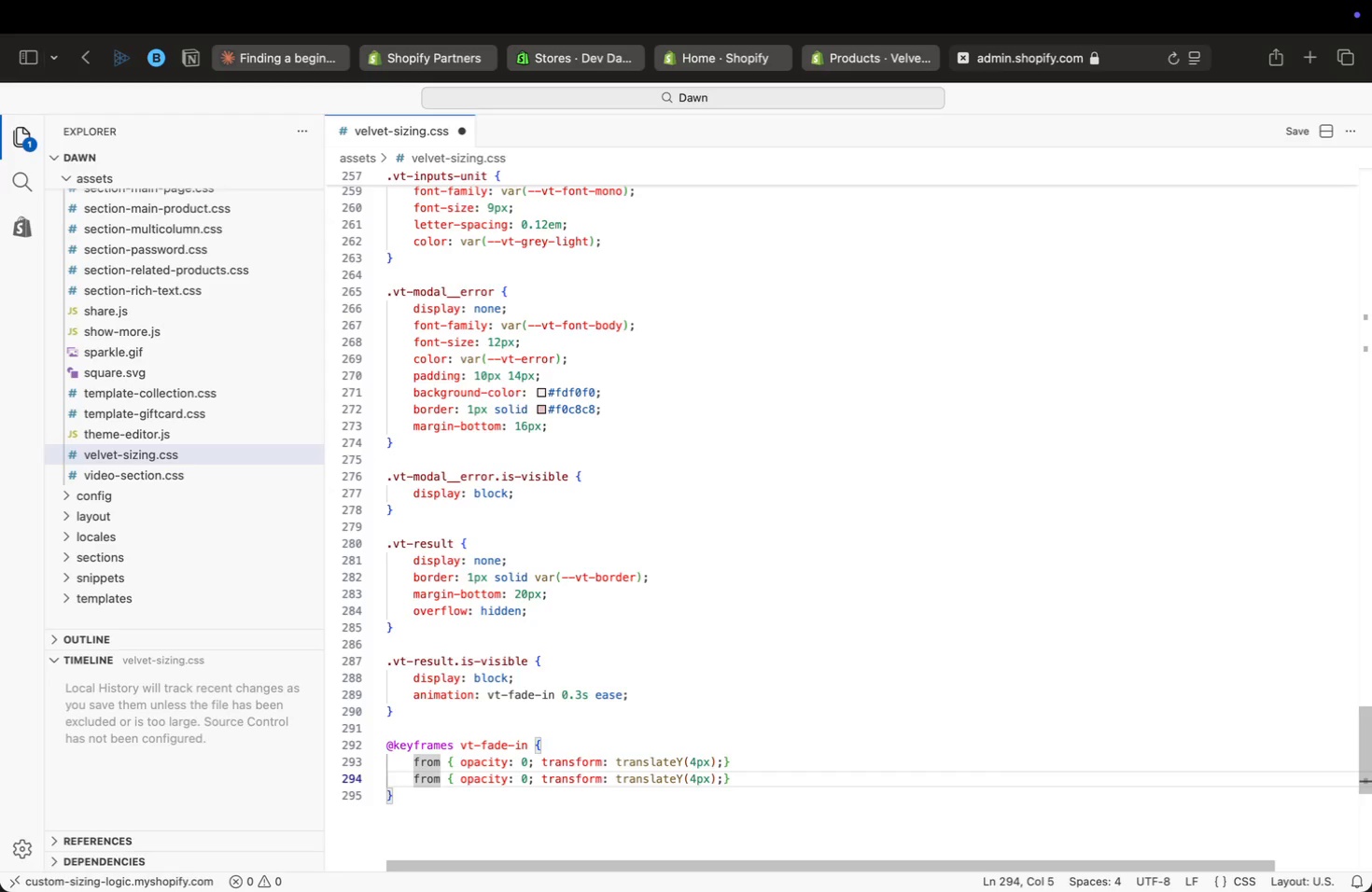 
key(Alt+ArrowRight)
 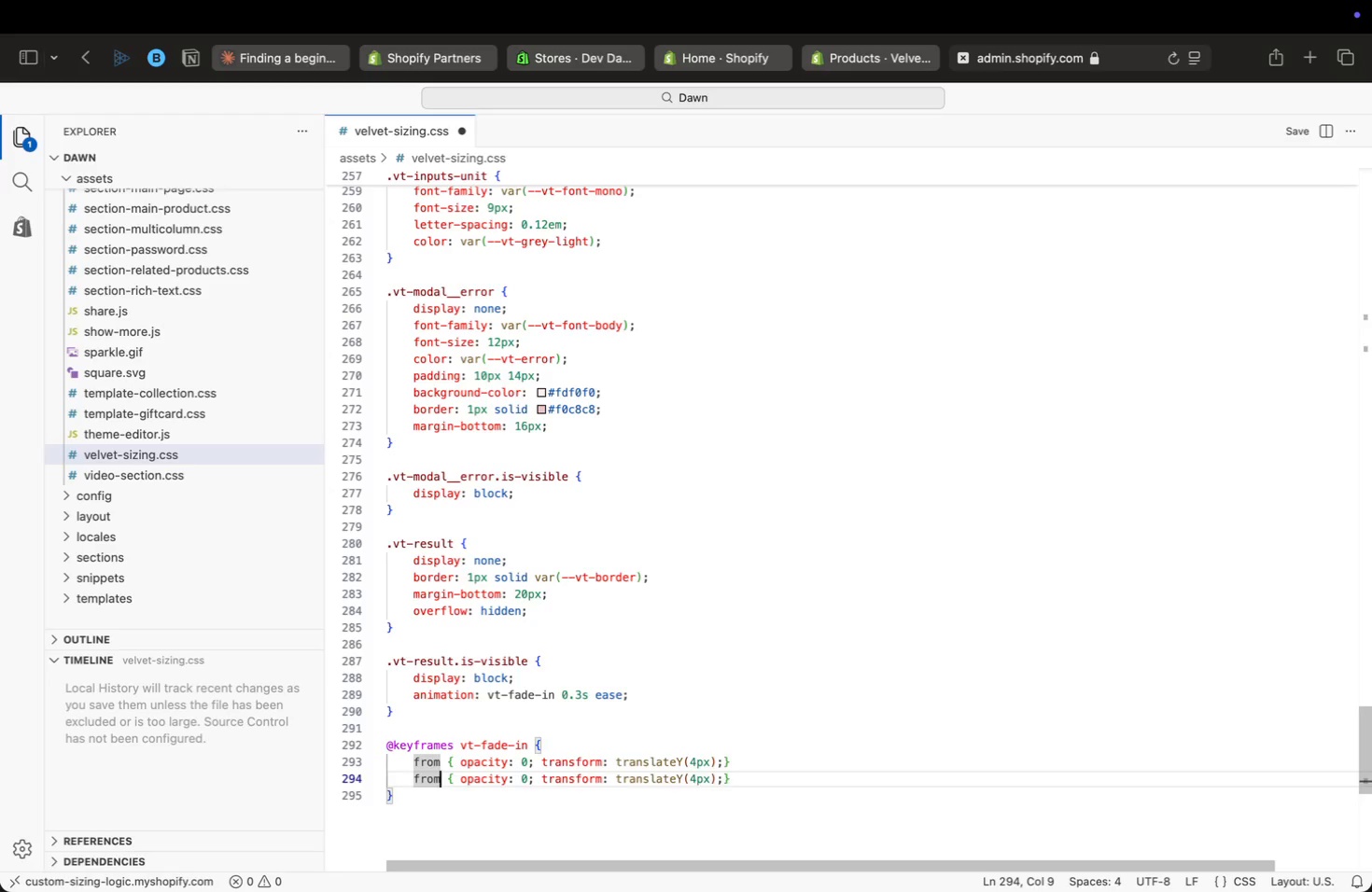 
key(Backspace)
key(Backspace)
key(Backspace)
key(Backspace)
type(to)
 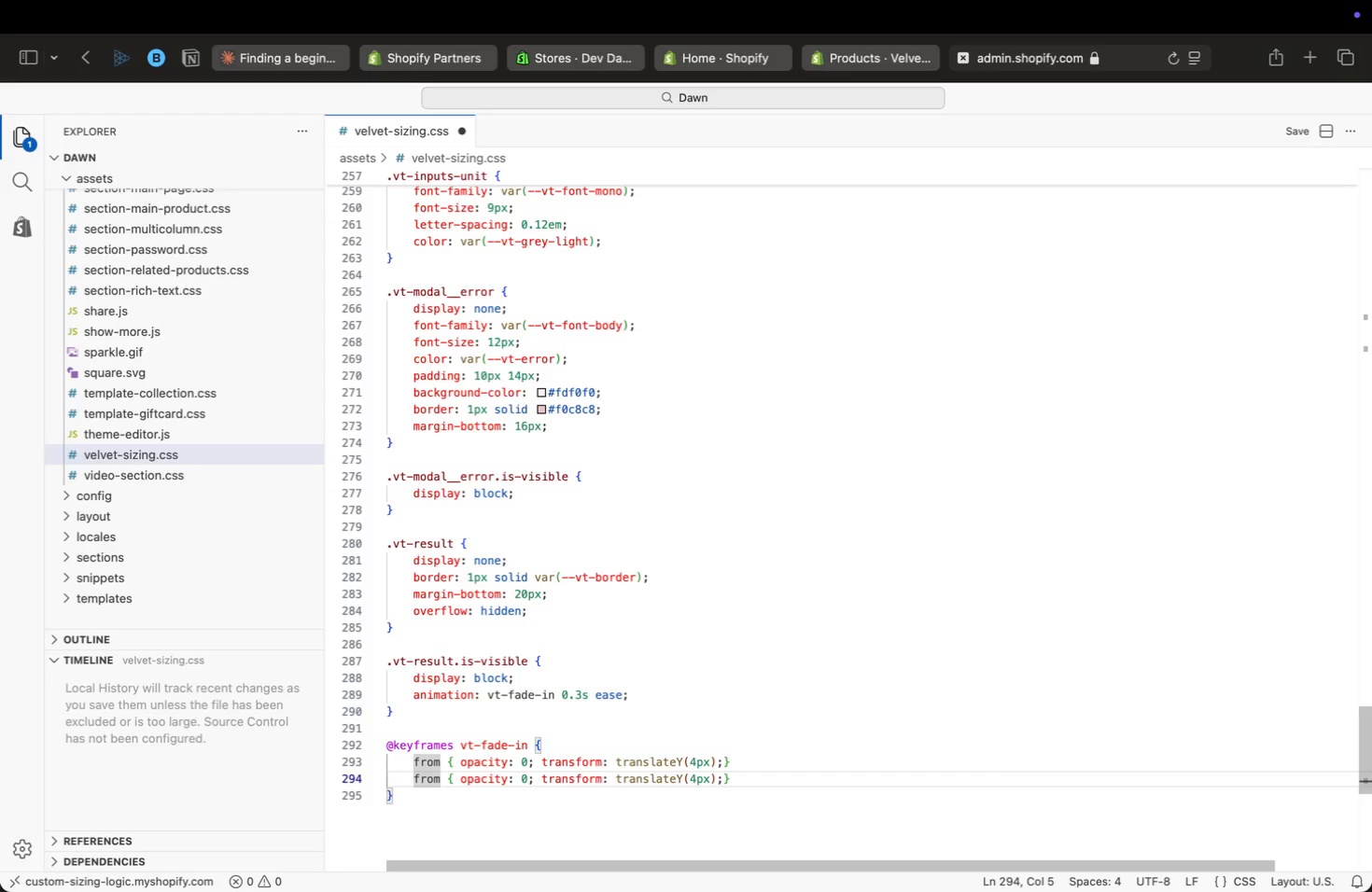 
key(Alt+ArrowRight)
 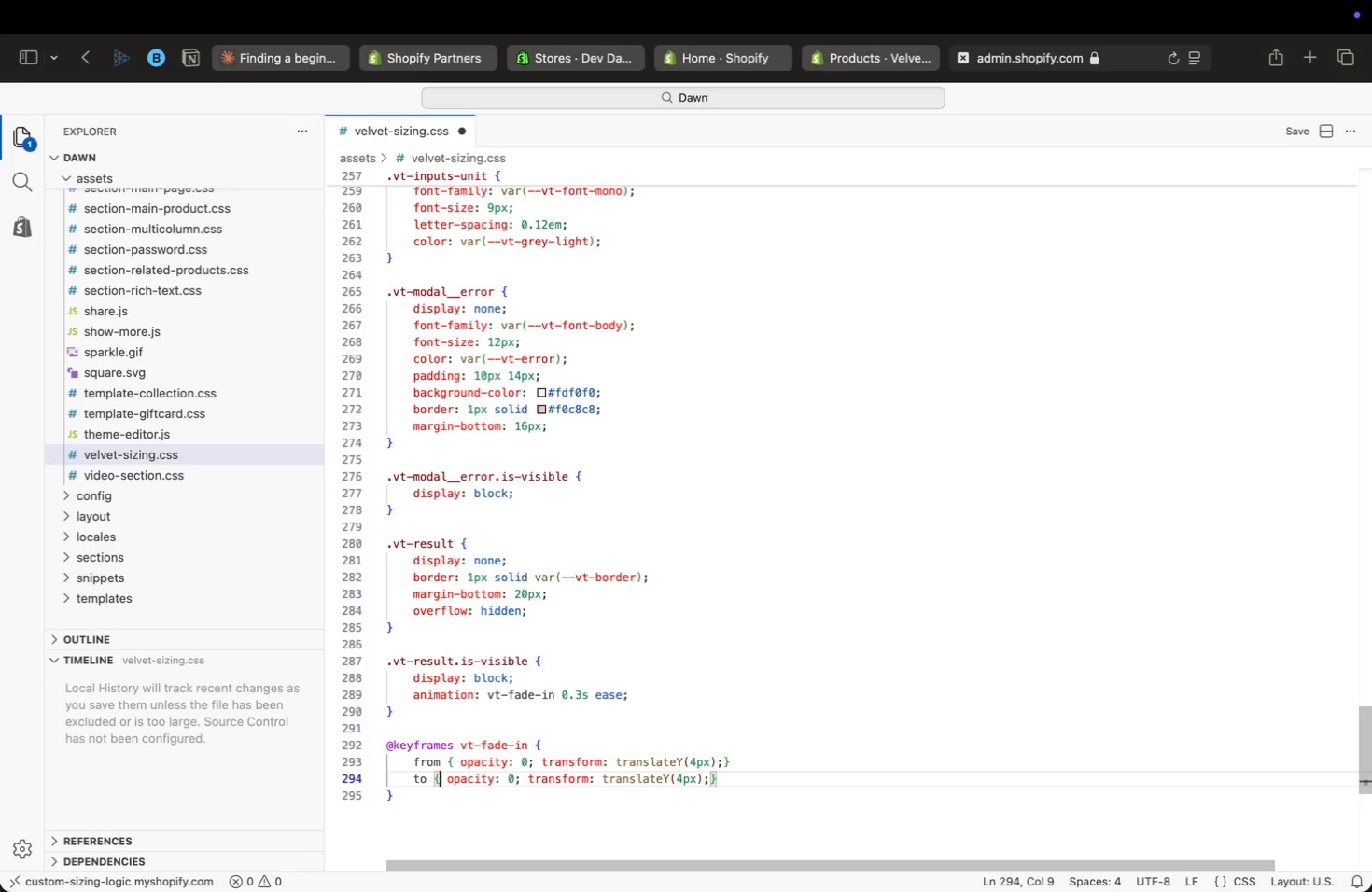 
key(Alt+ArrowRight)
 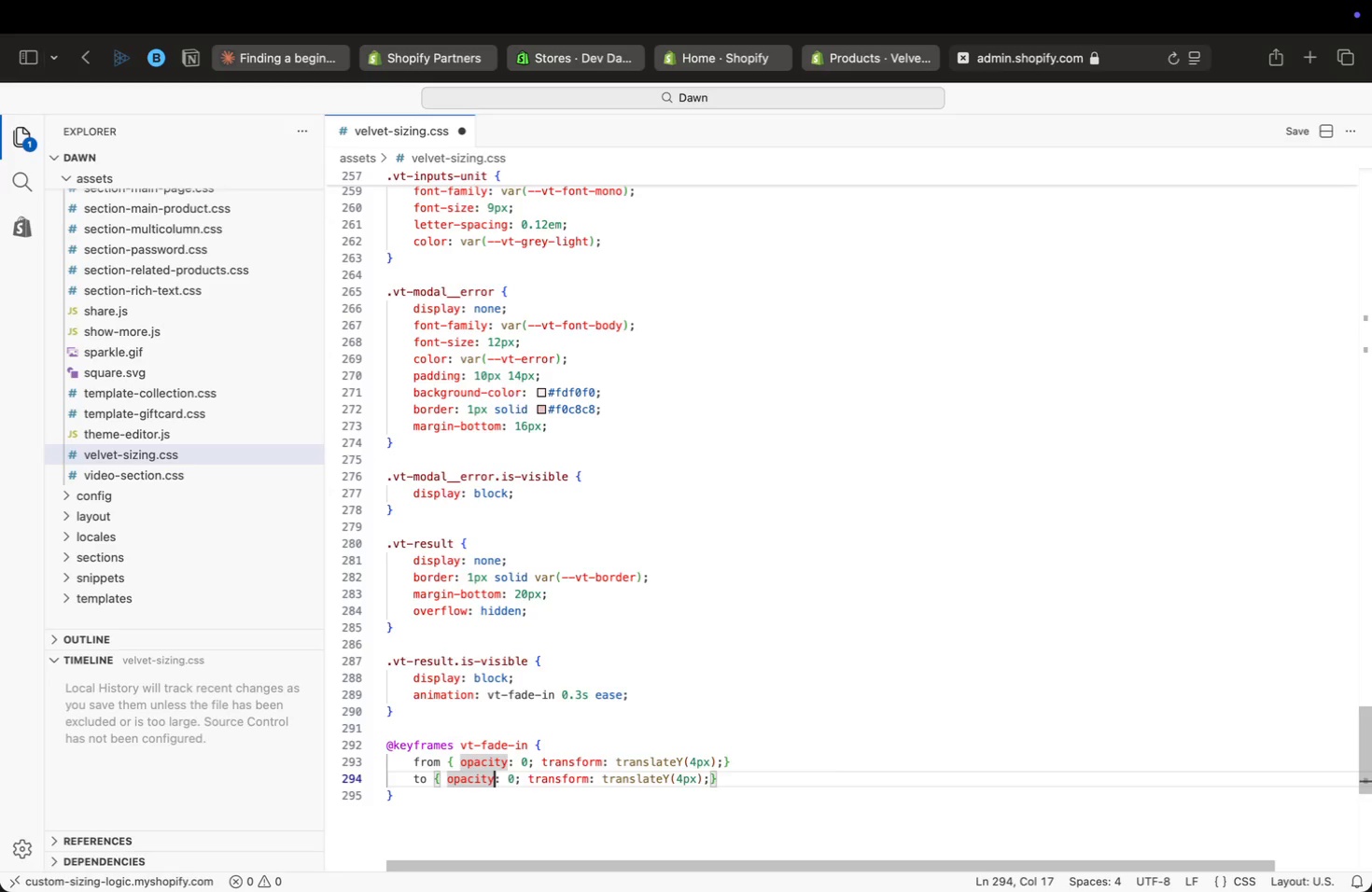 
key(Alt+ArrowRight)
 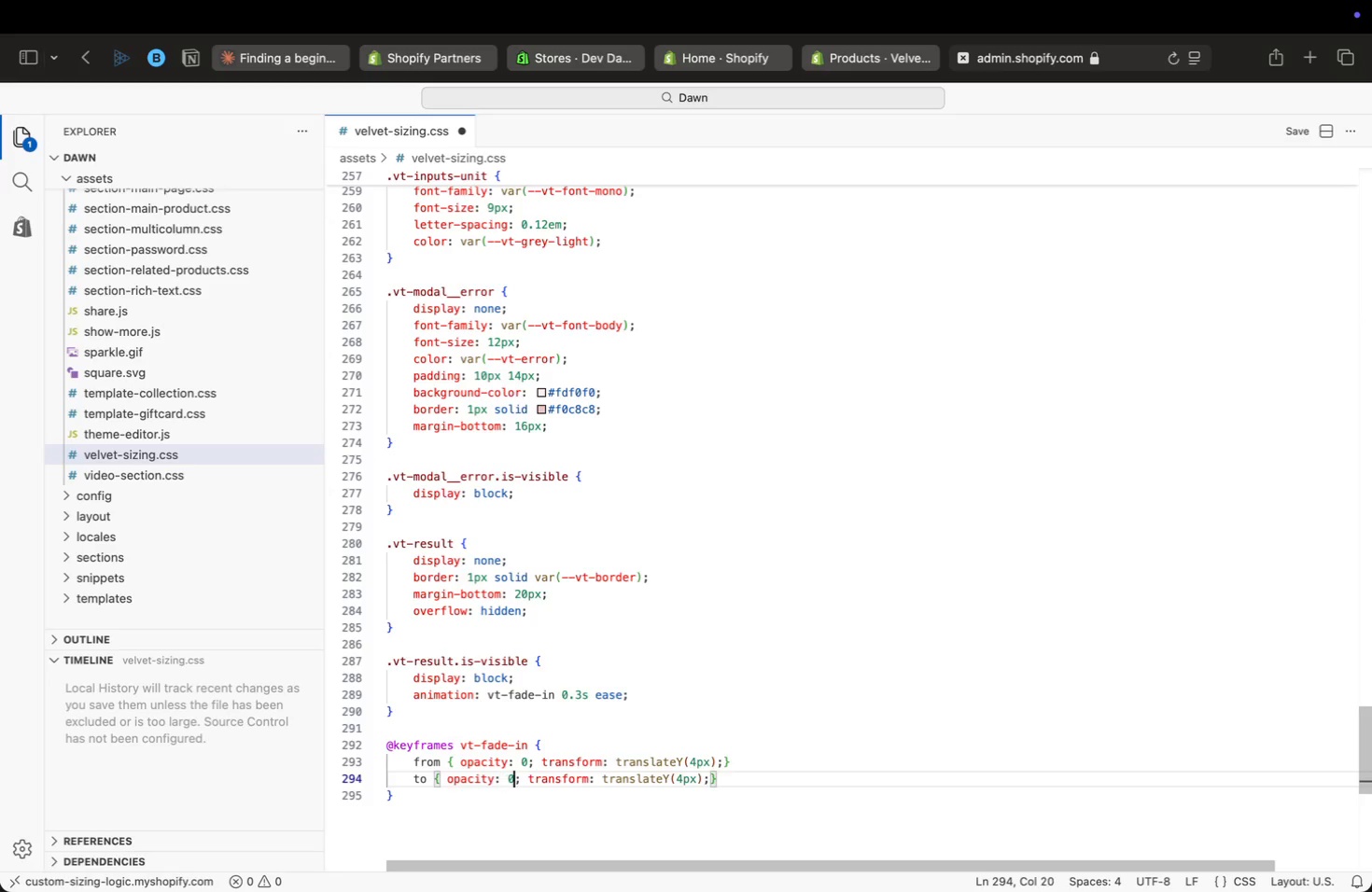 
key(Alt+ArrowRight)
 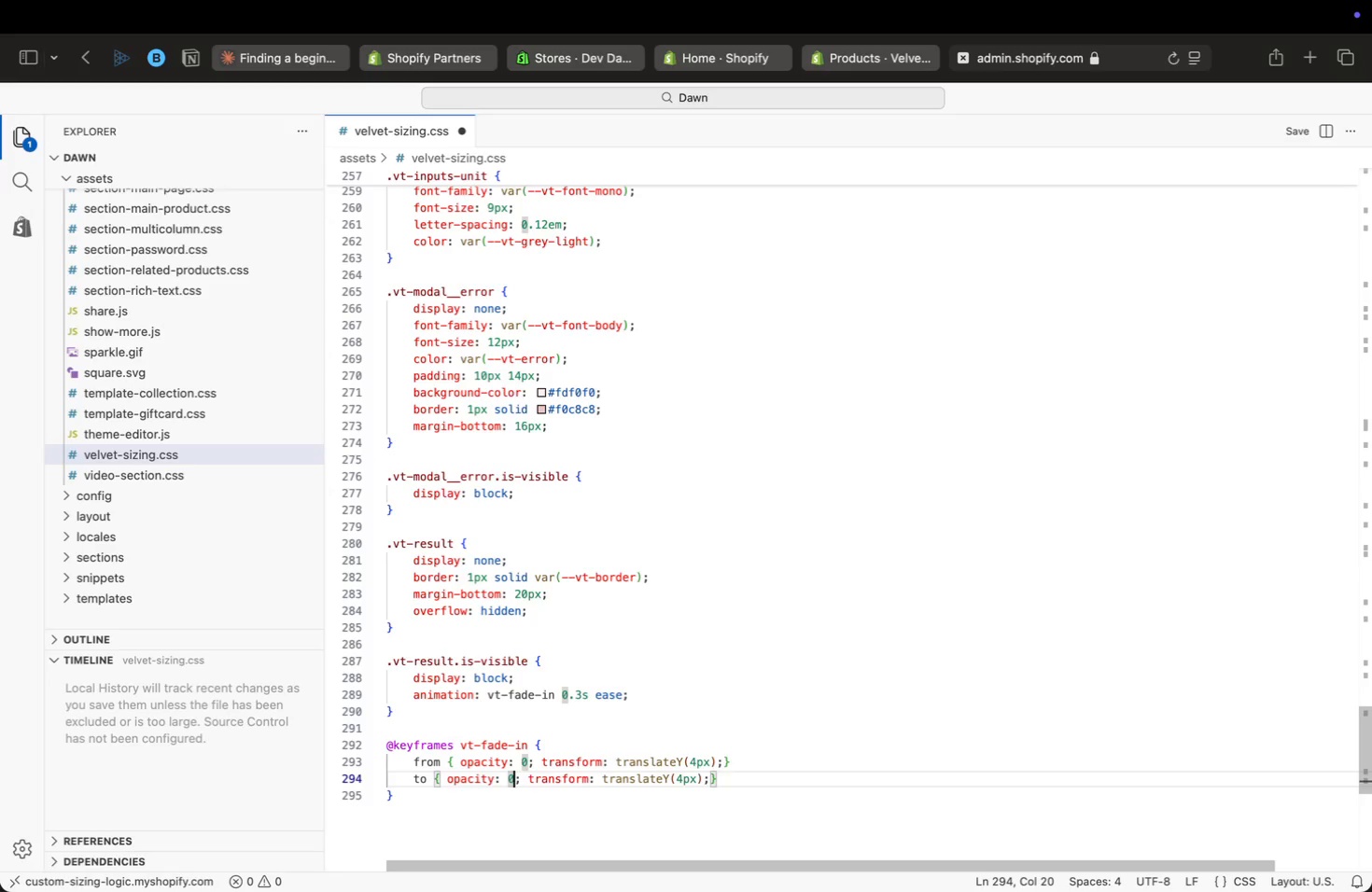 
key(Backspace)
 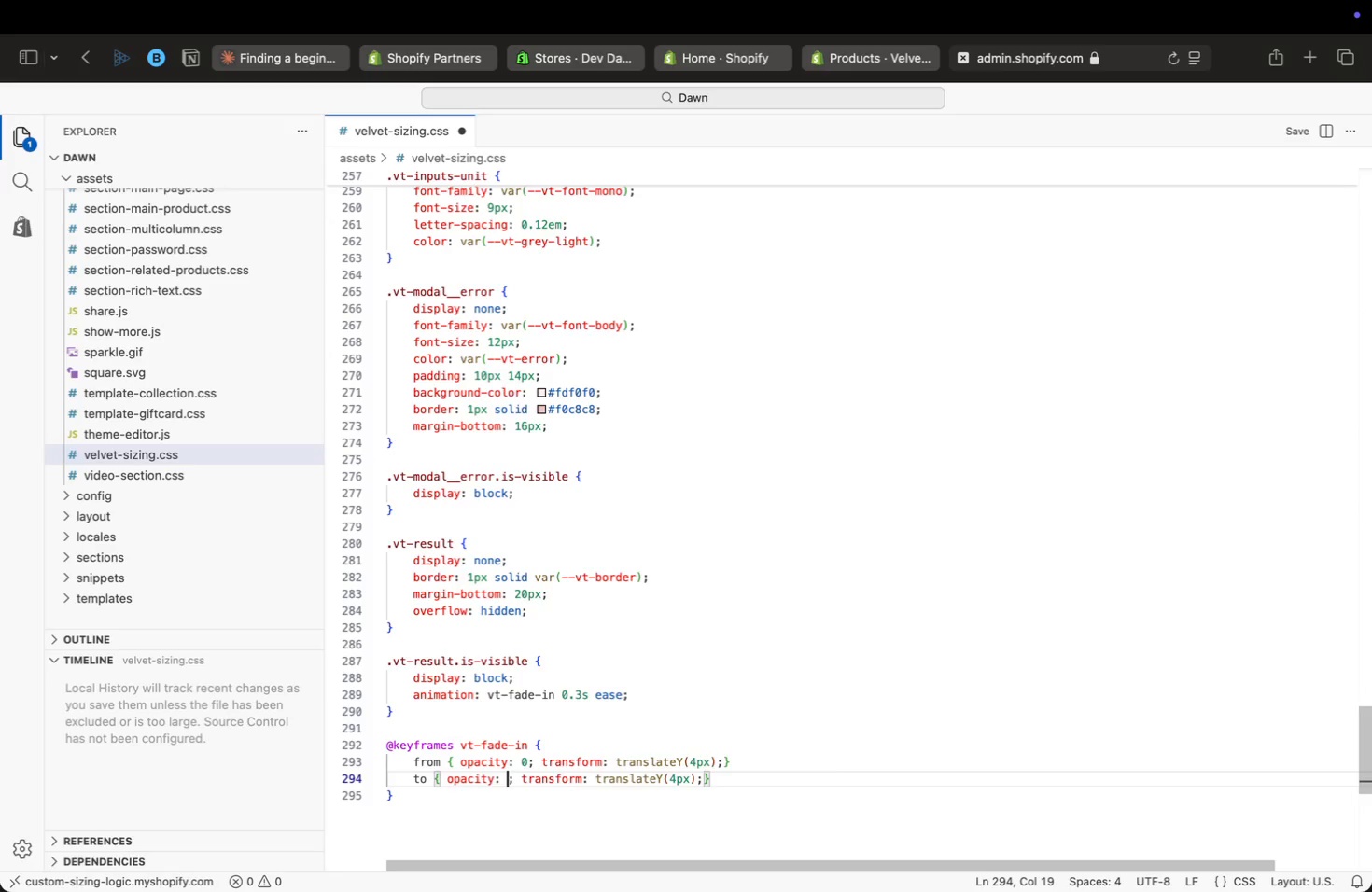 
key(1)
 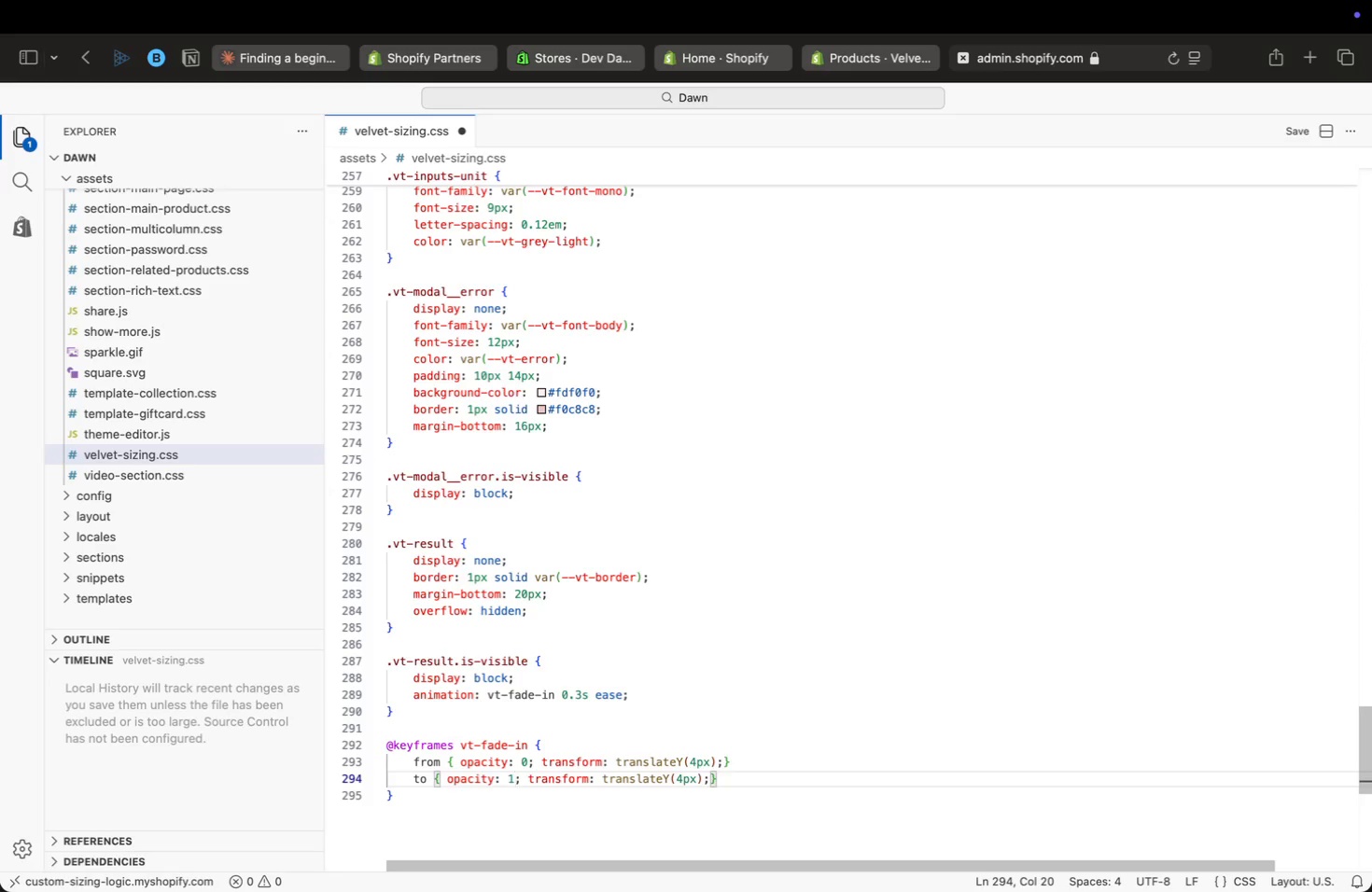 
key(Alt+ArrowRight)
 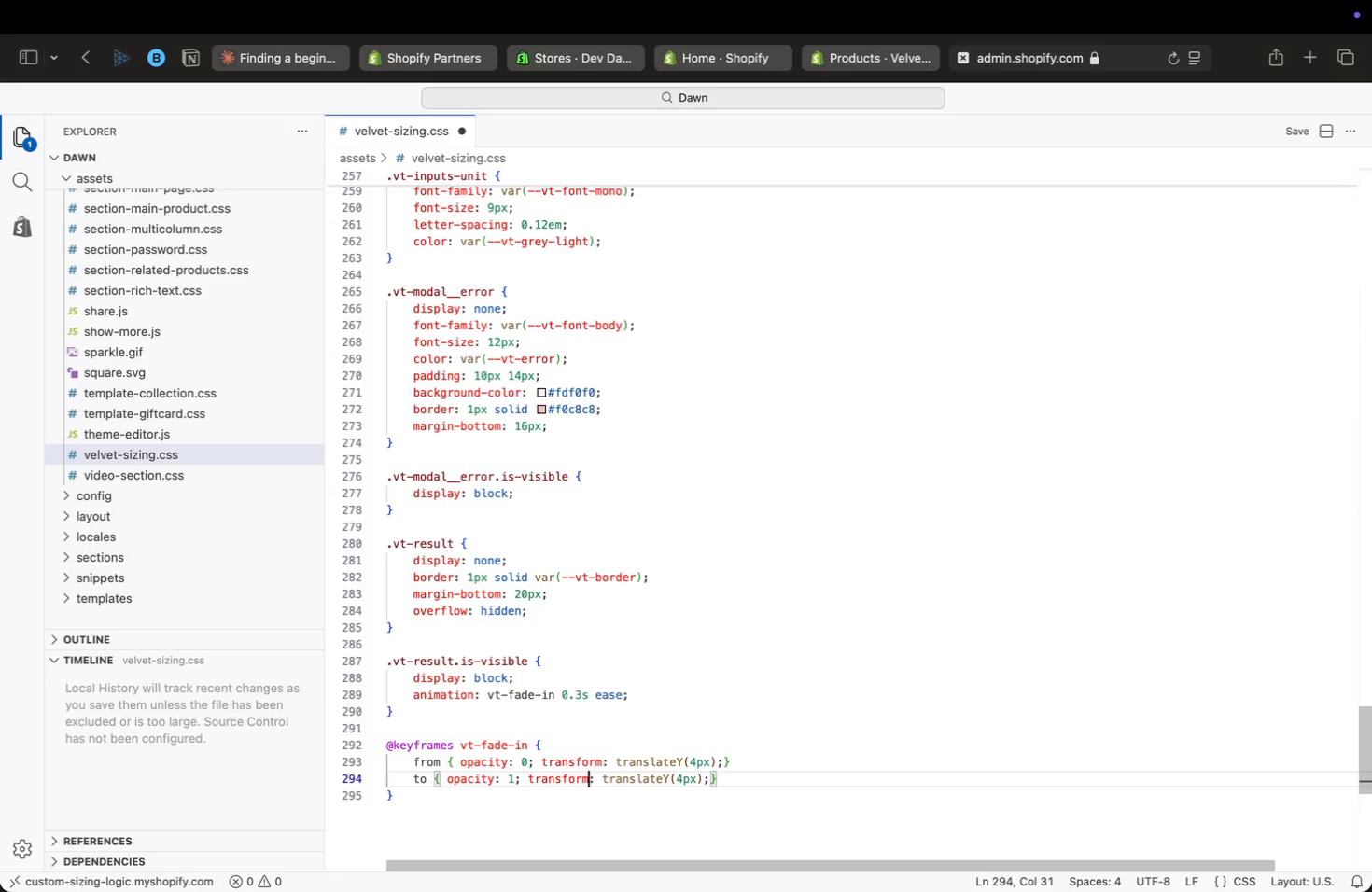 
key(Alt+ArrowRight)
 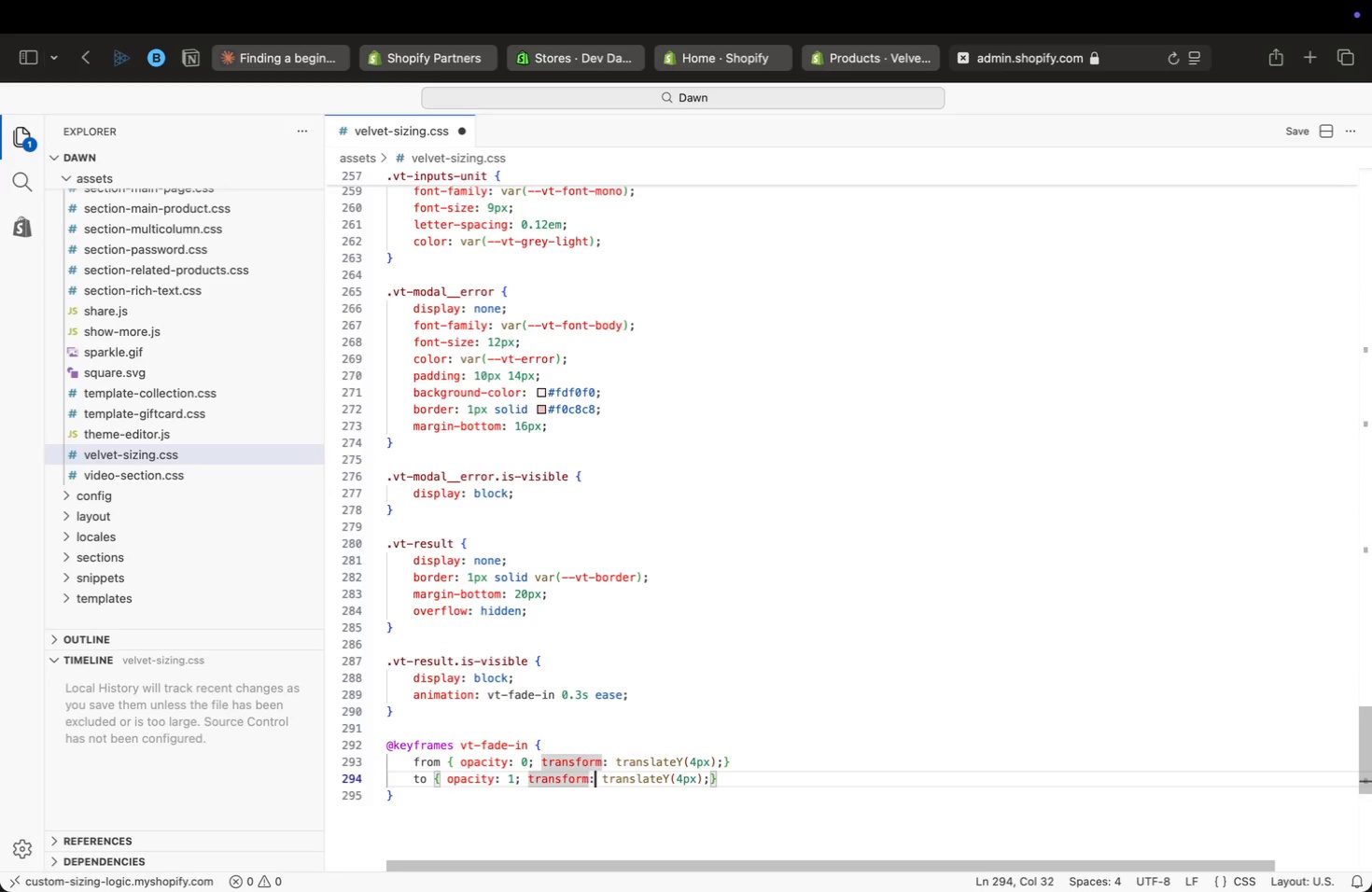 
key(Alt+ArrowRight)
 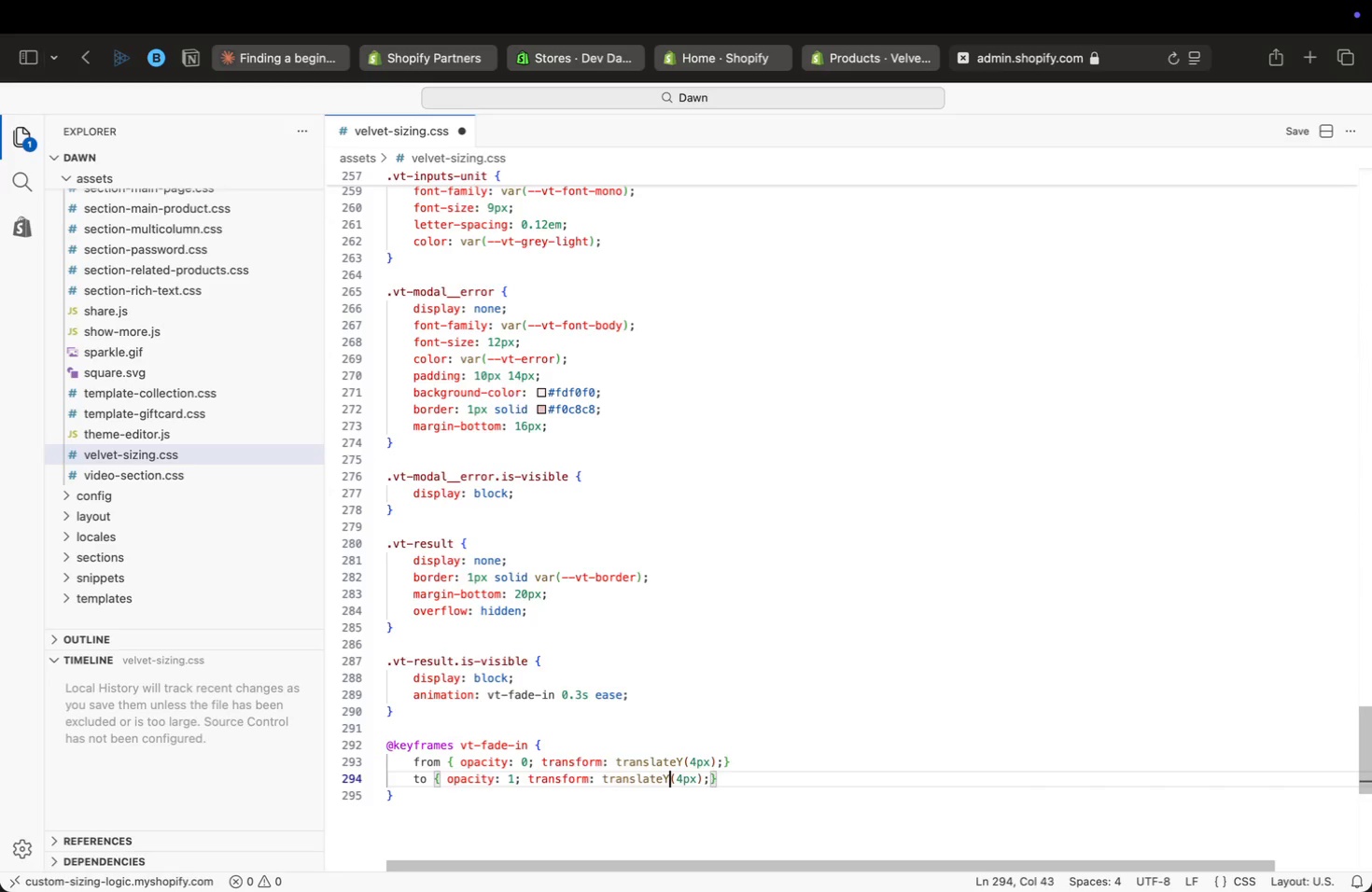 
key(Alt+ArrowRight)
 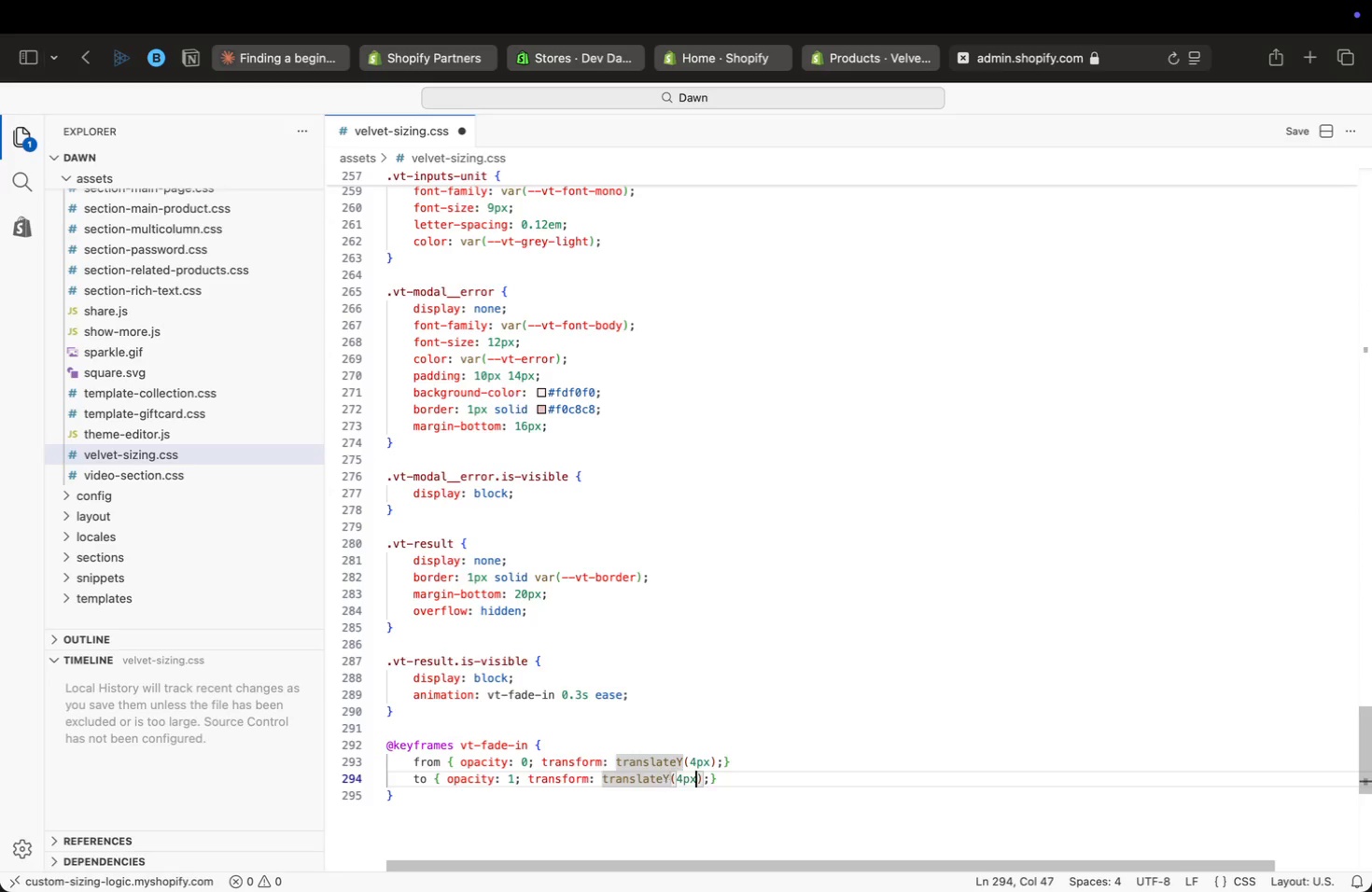 
key(Alt+ArrowRight)
 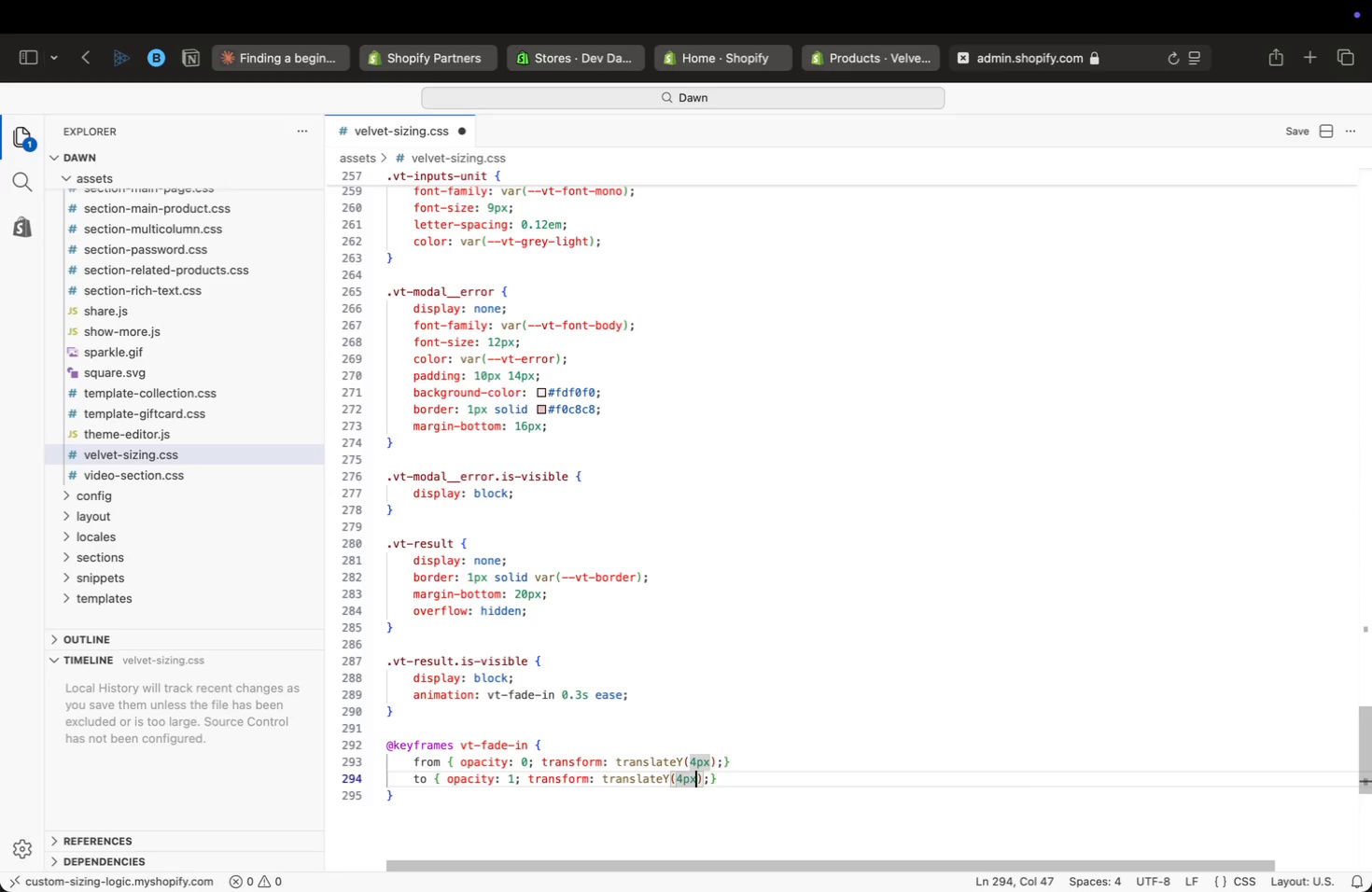 
key(Backspace)
 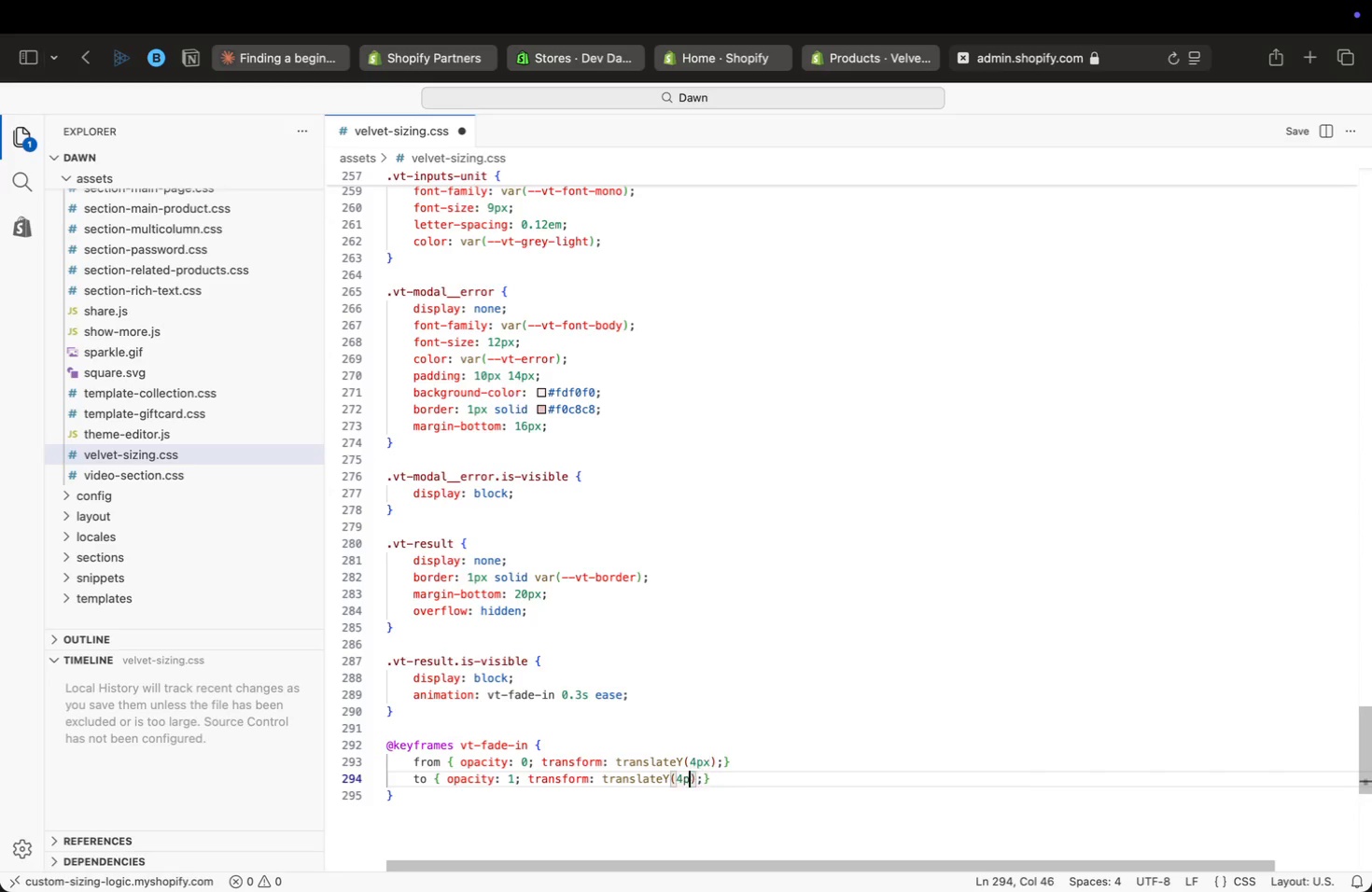 
key(Backspace)
 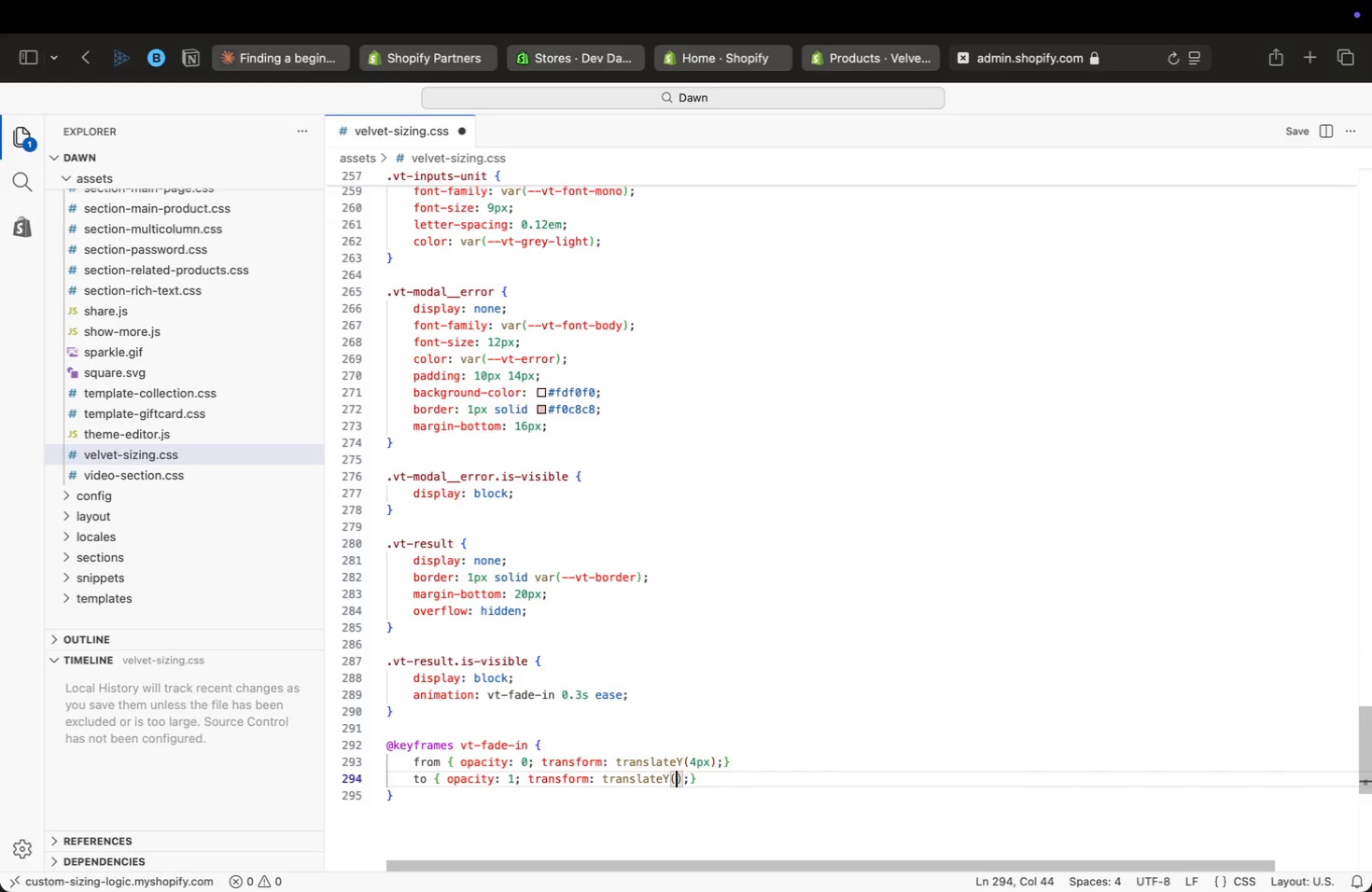 
key(Backspace)
 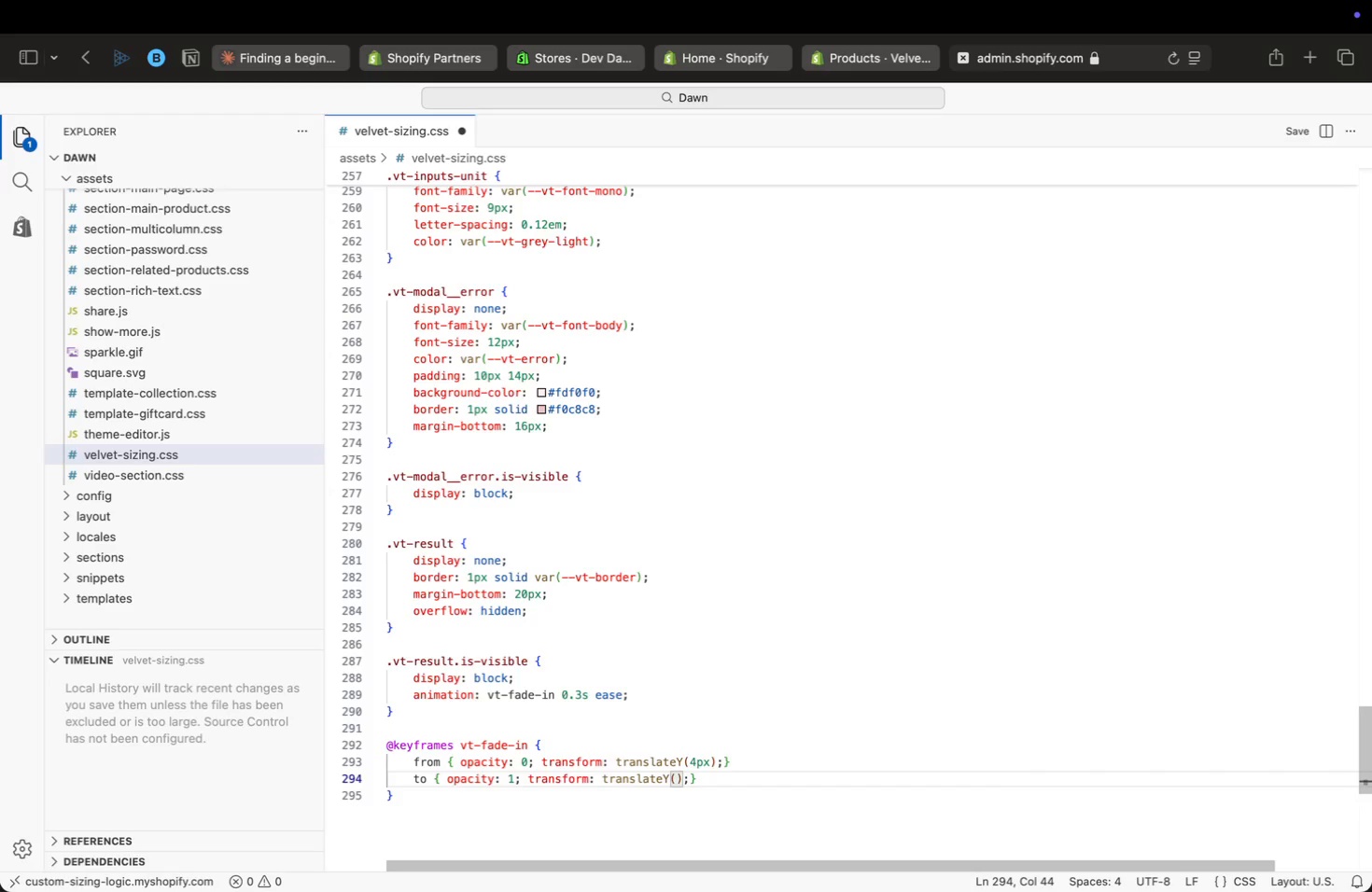 
key(0)
 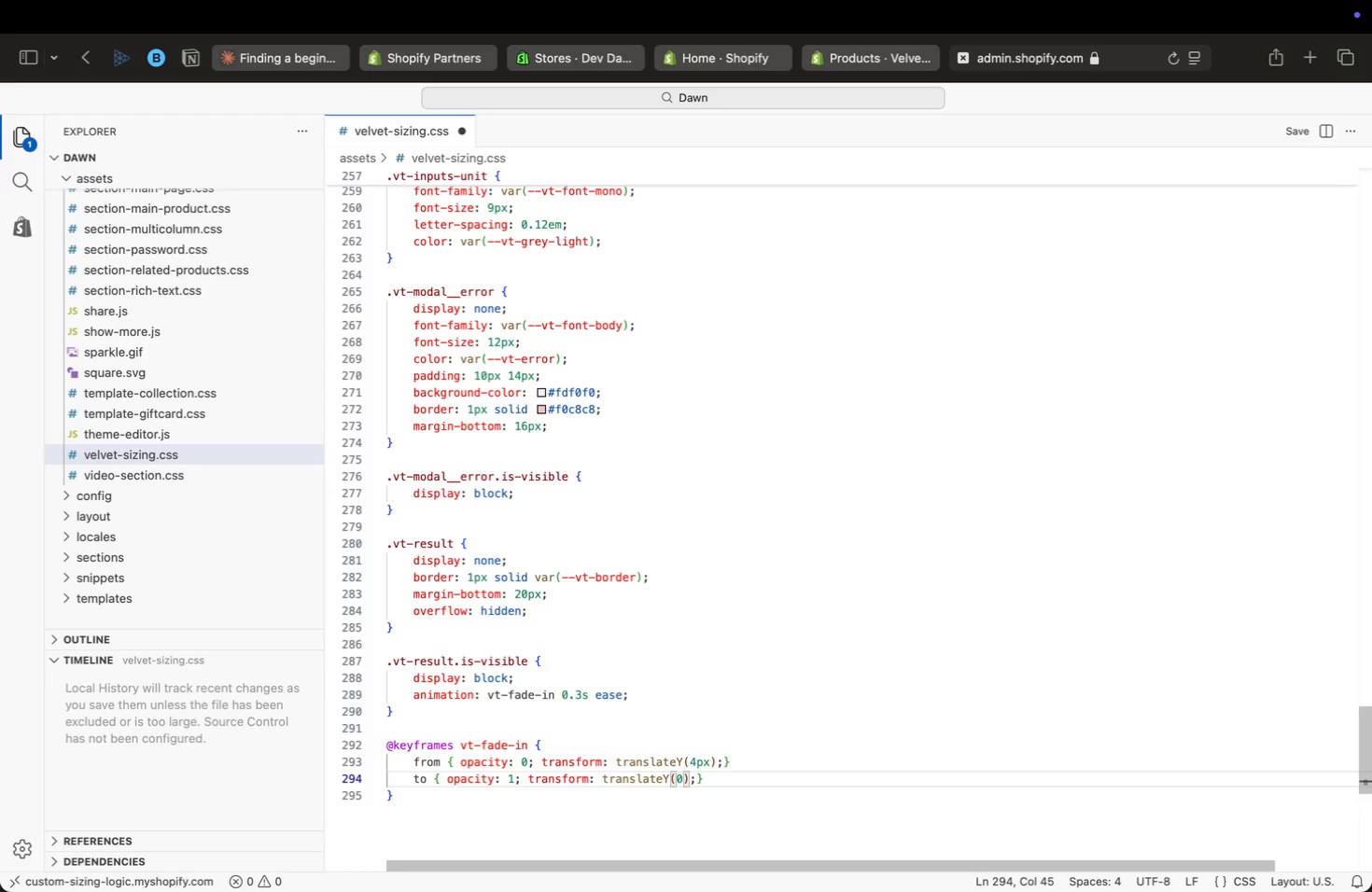 
key(Meta+ArrowRight)
 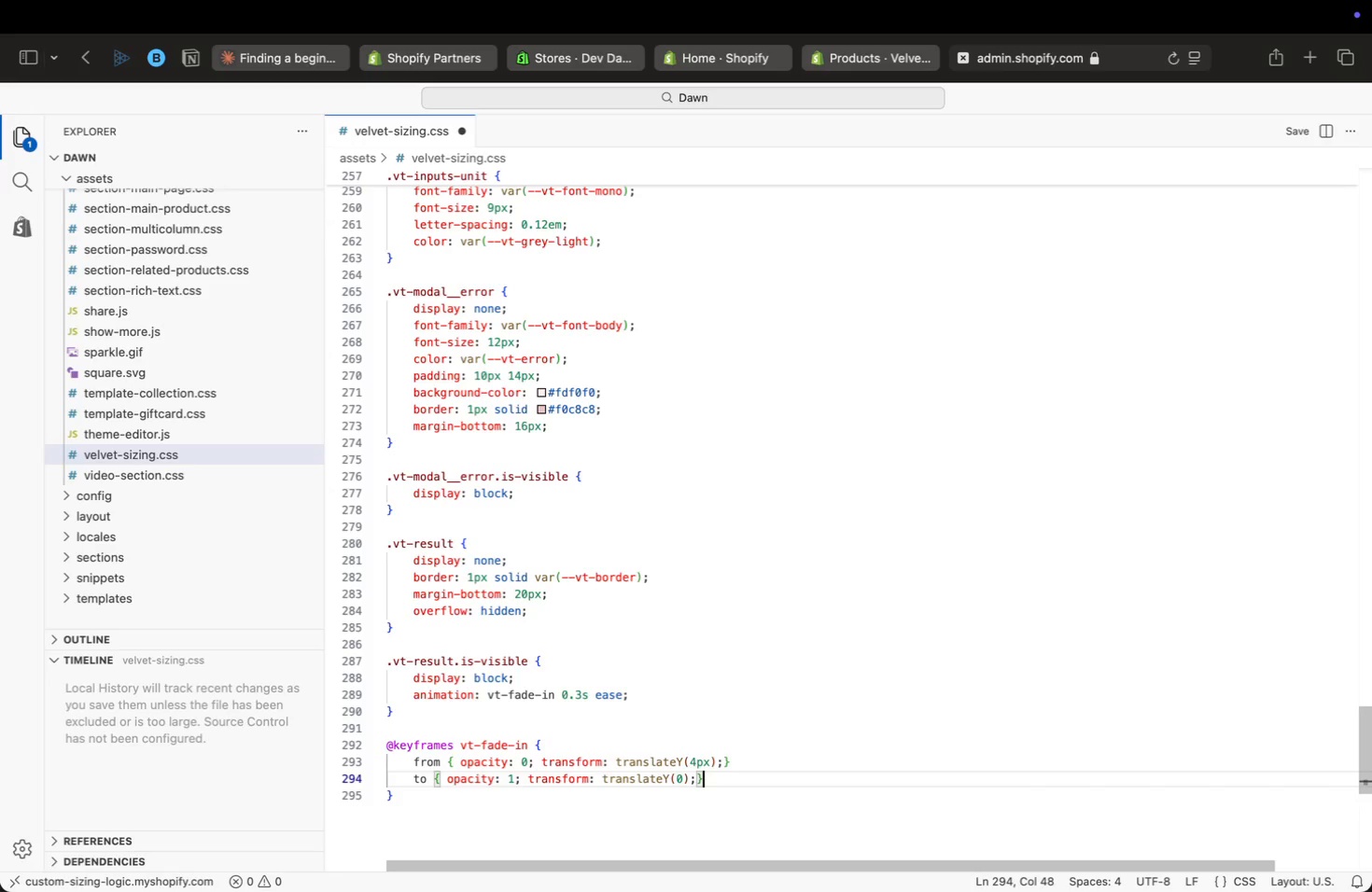 
key(ArrowDown)
 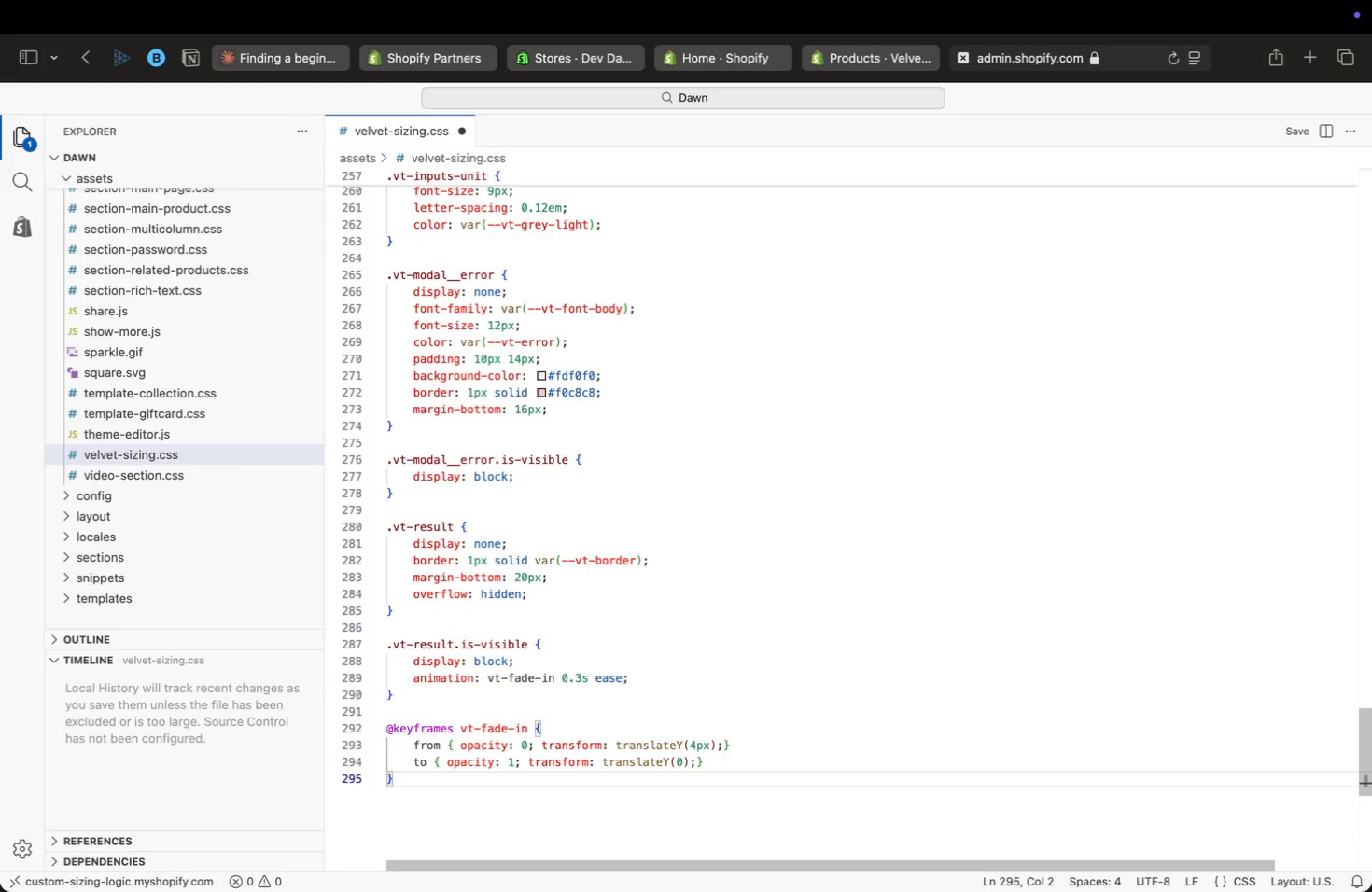 
key(Enter)
 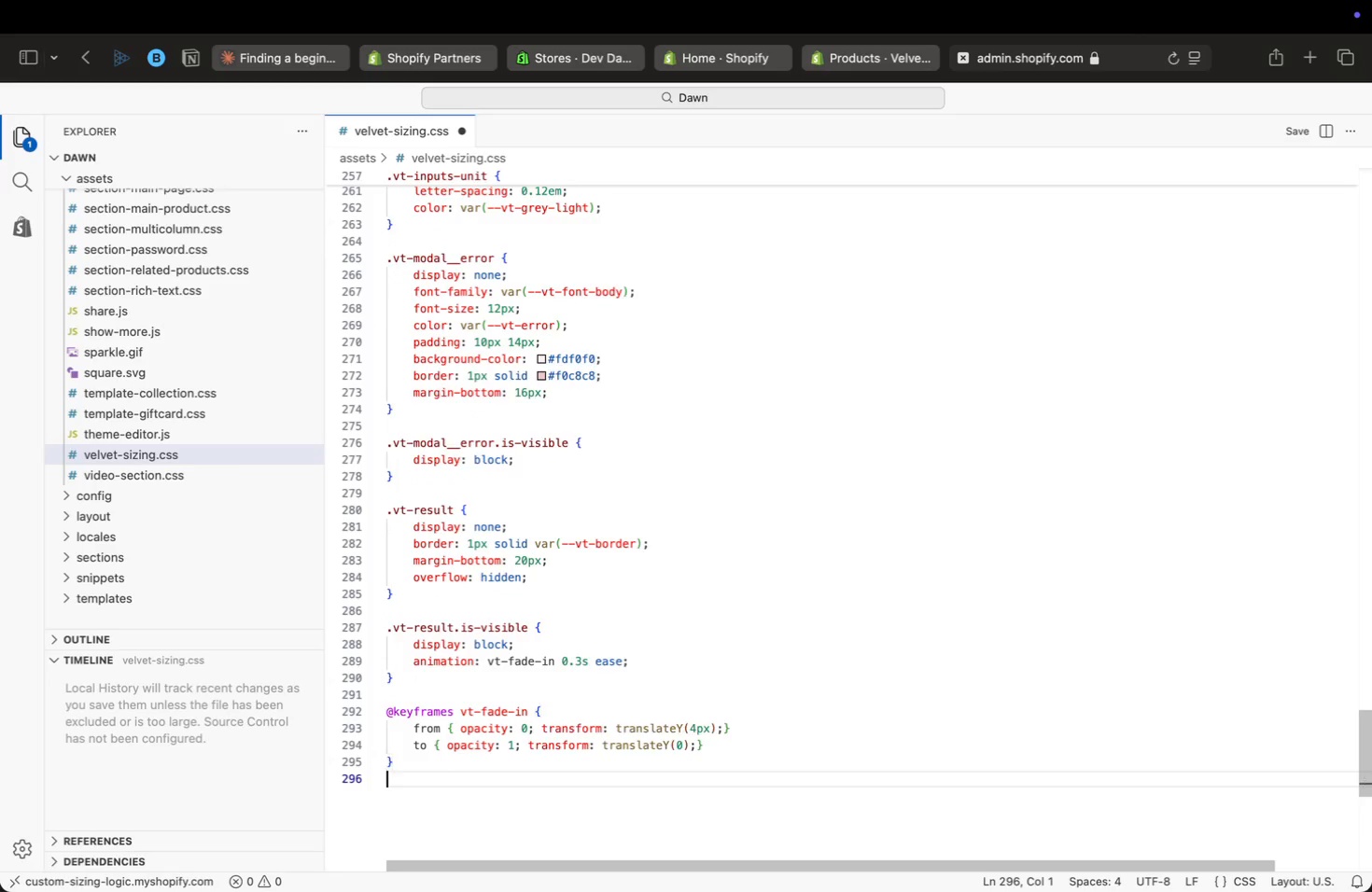 
key(Enter)
 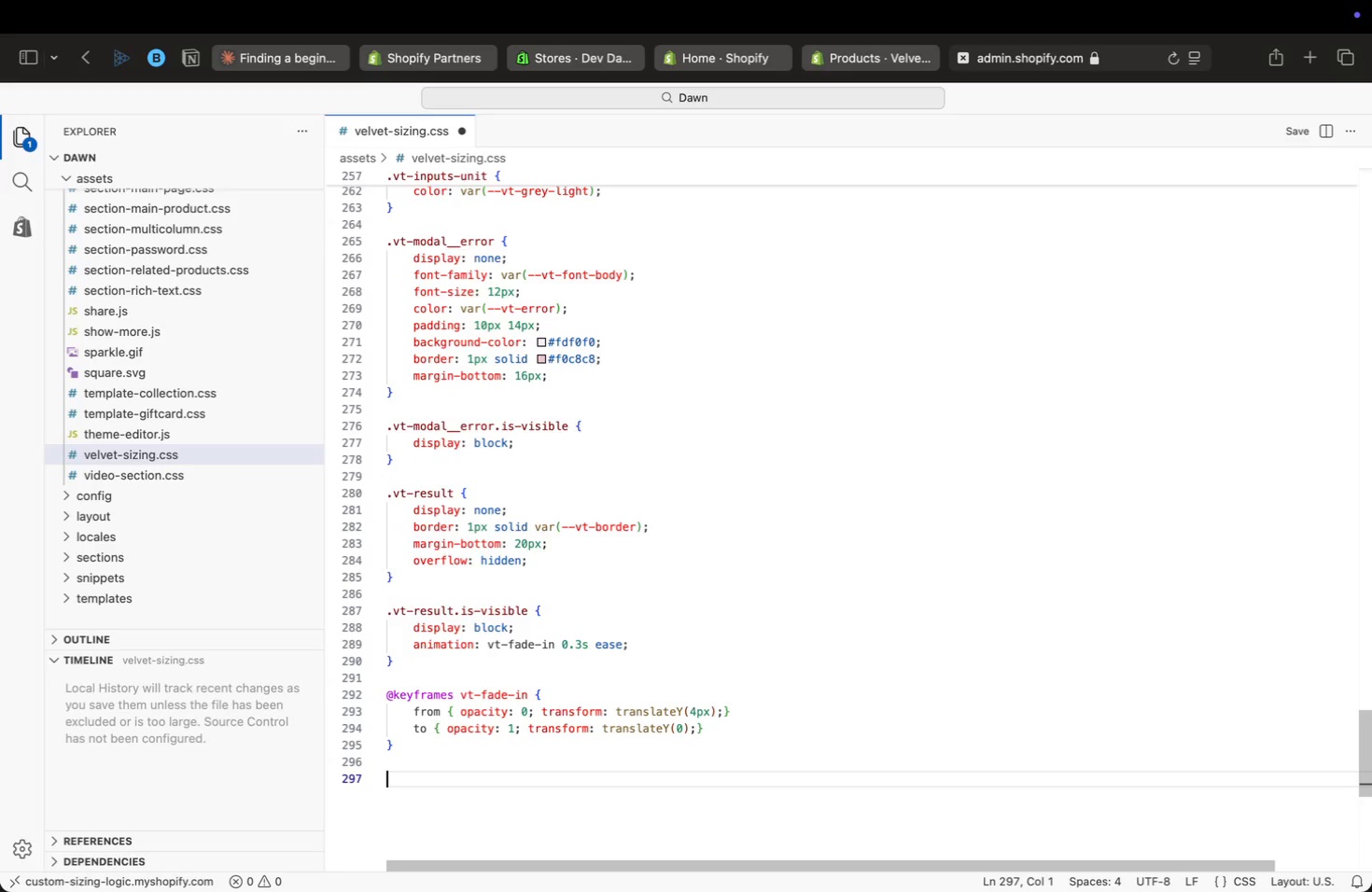 
type(res)
 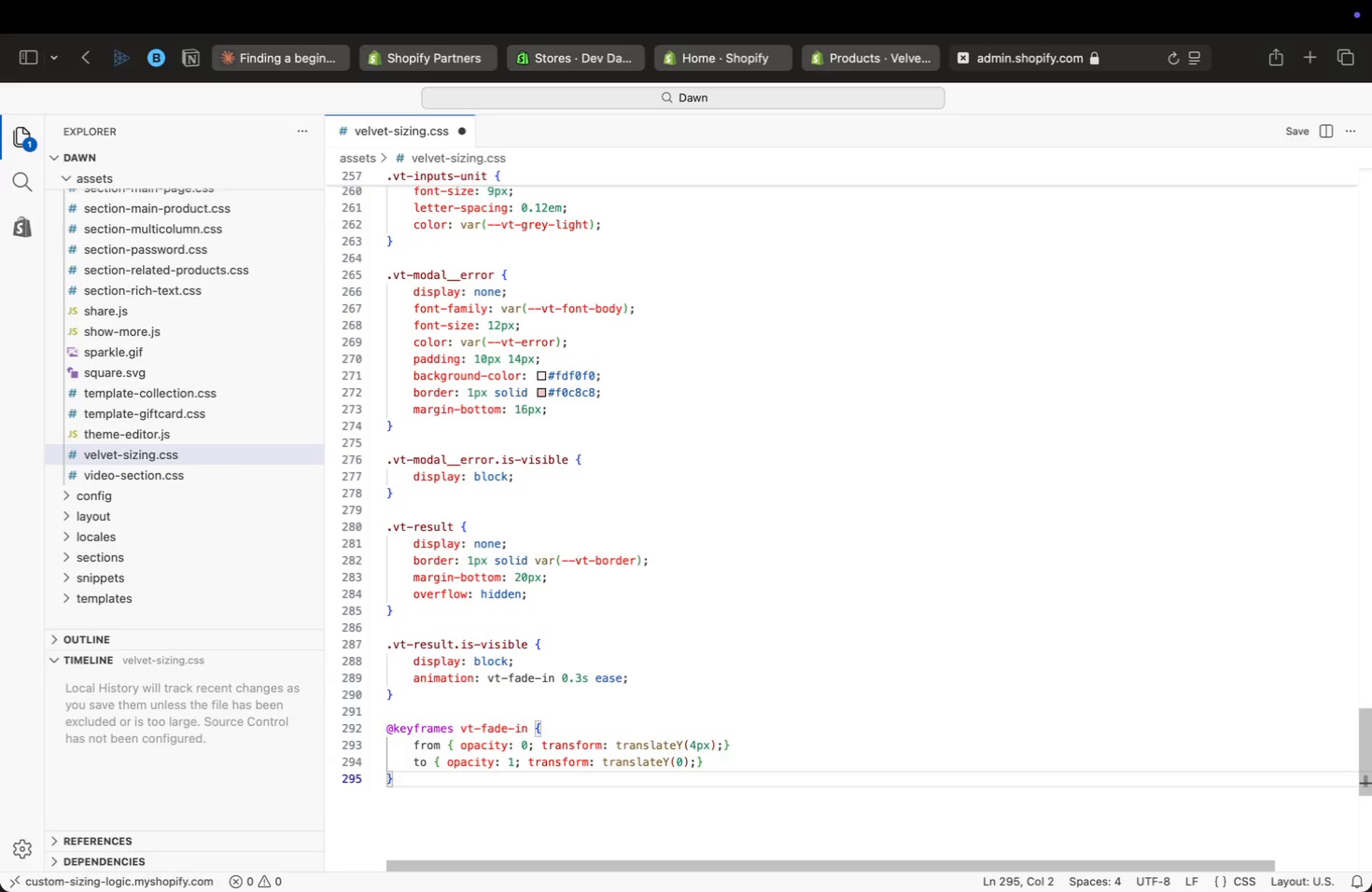 
key(Enter)
 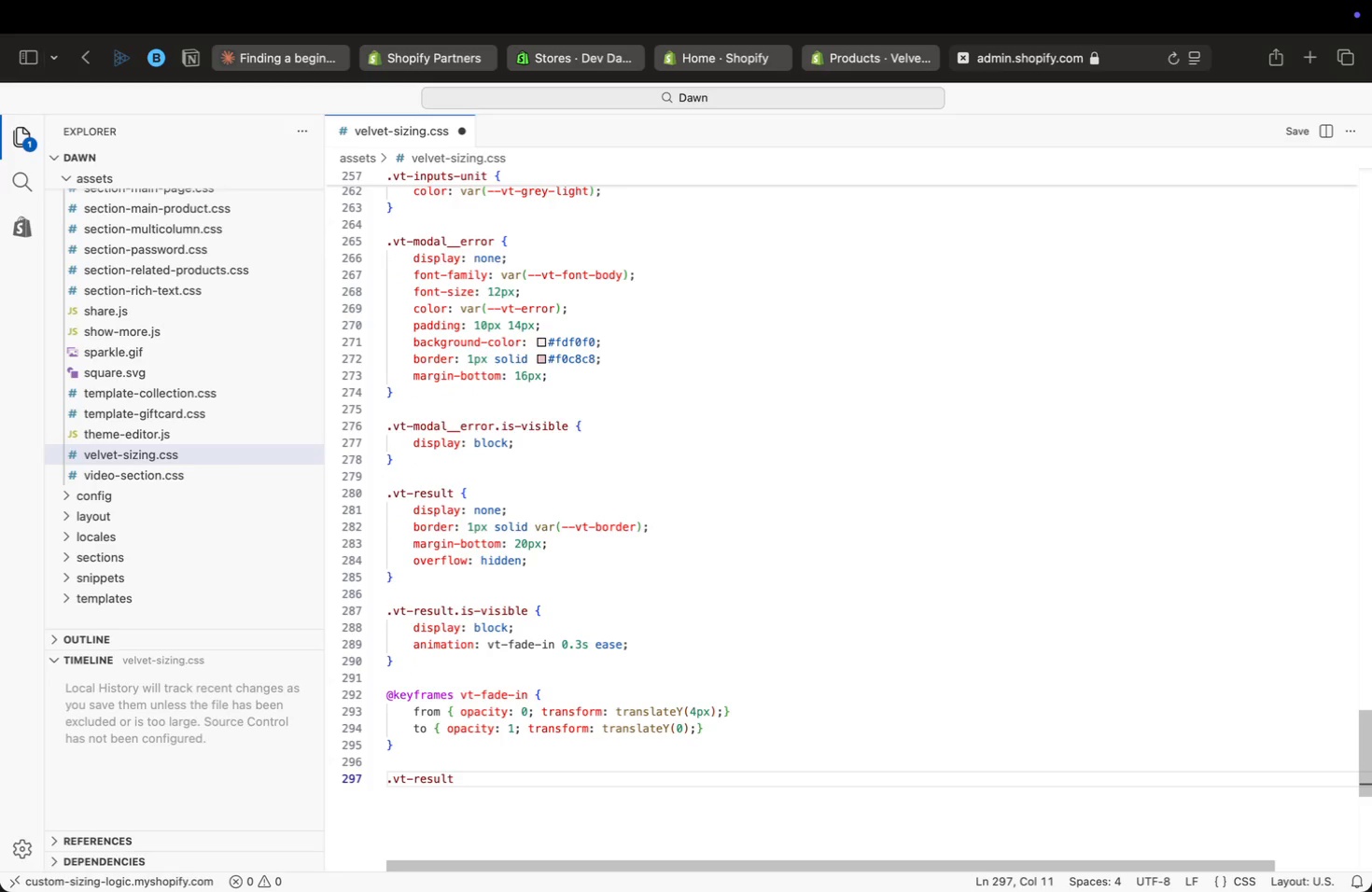 
type(__header {)
 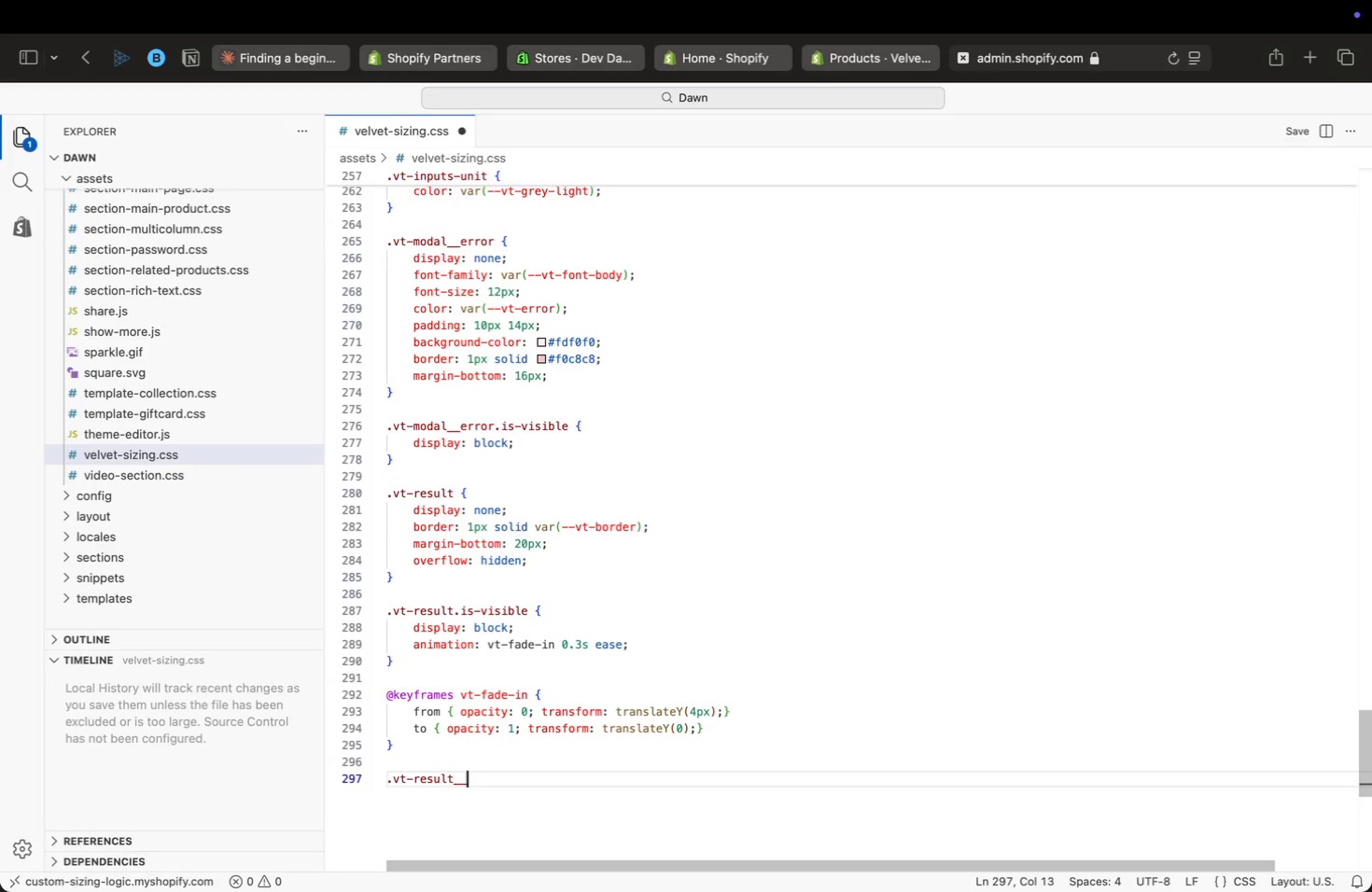 
key(Enter)
 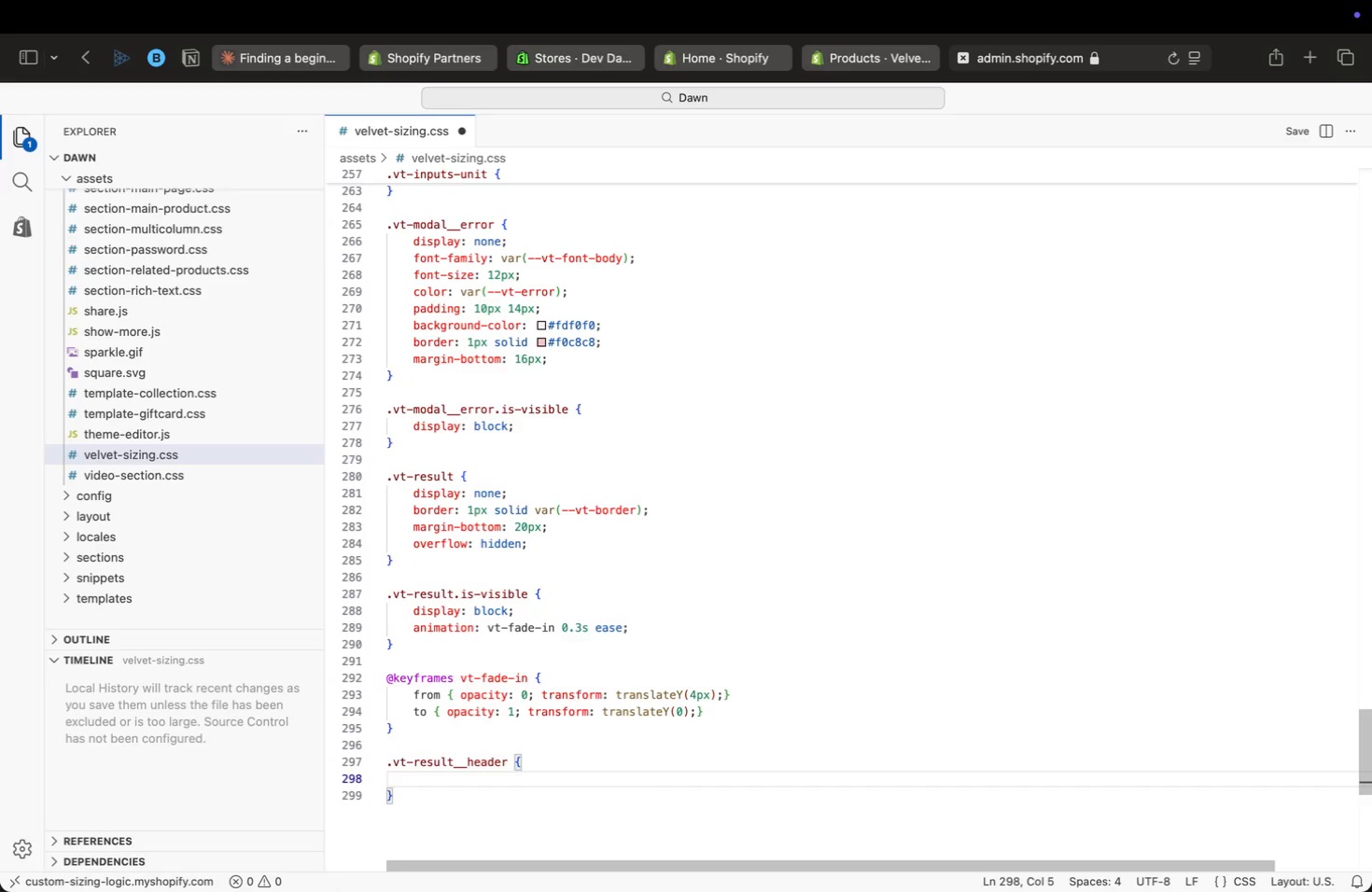 
type(back)
 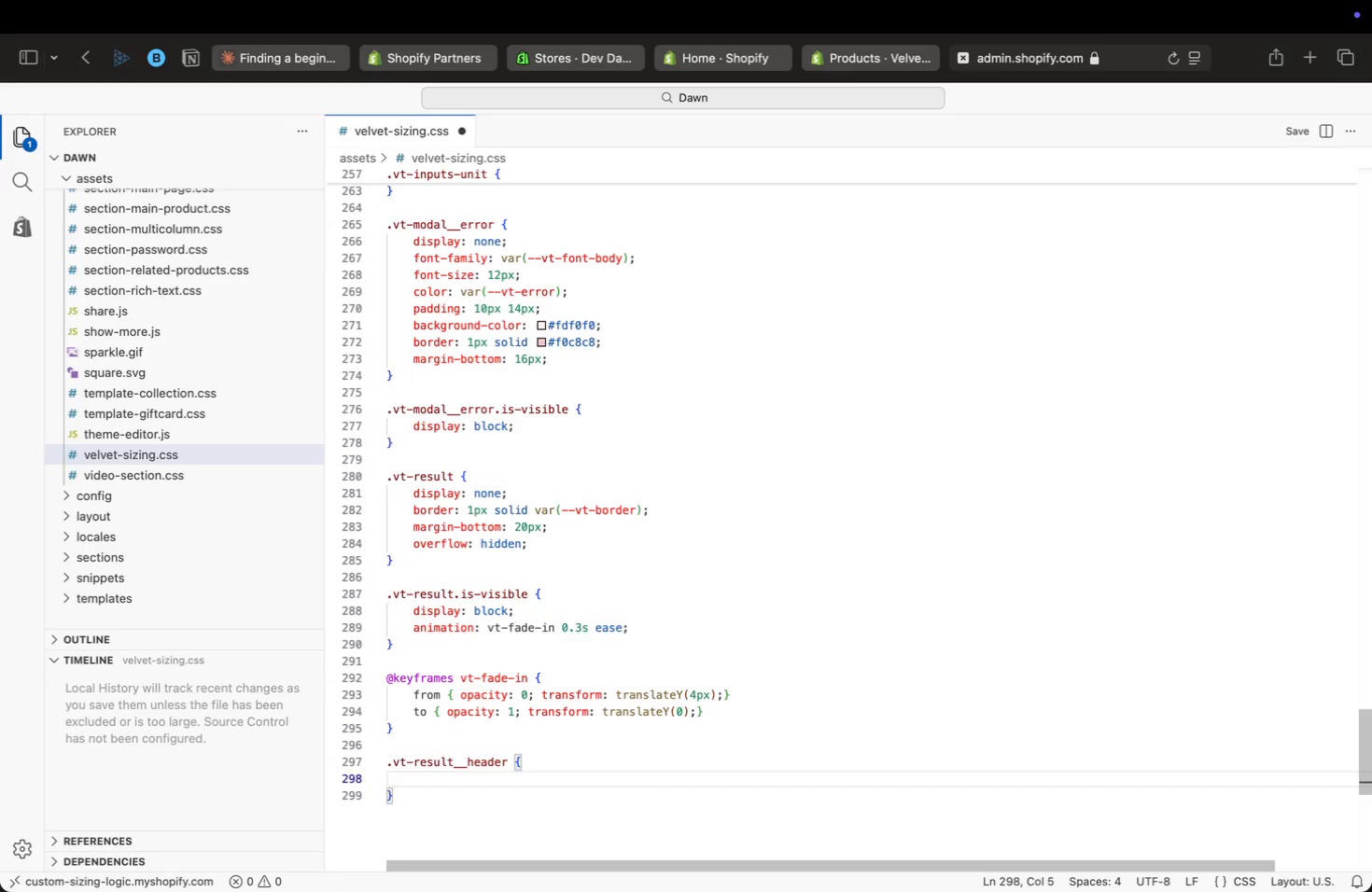 
key(ArrowDown)
 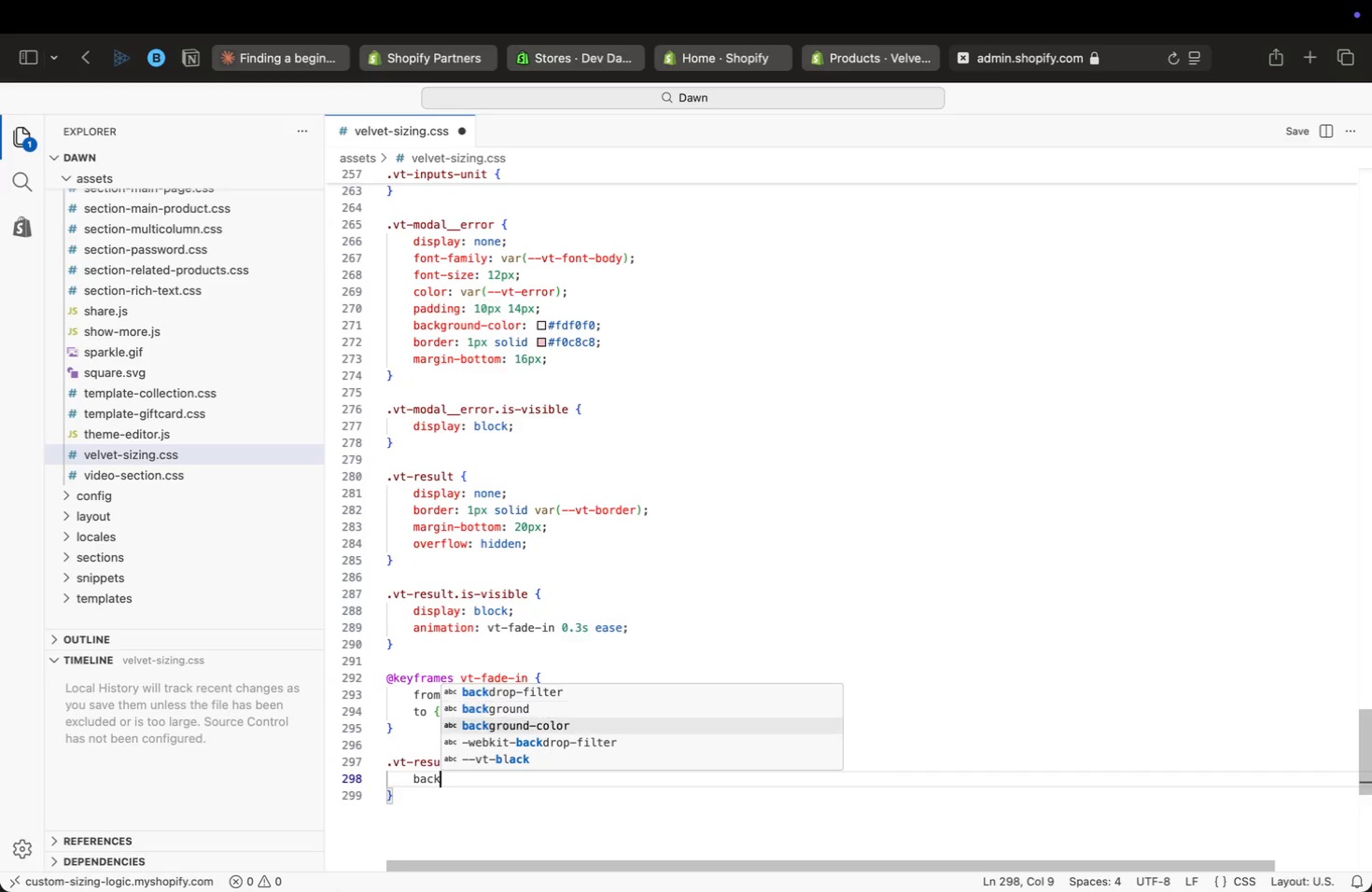 
key(ArrowDown)
 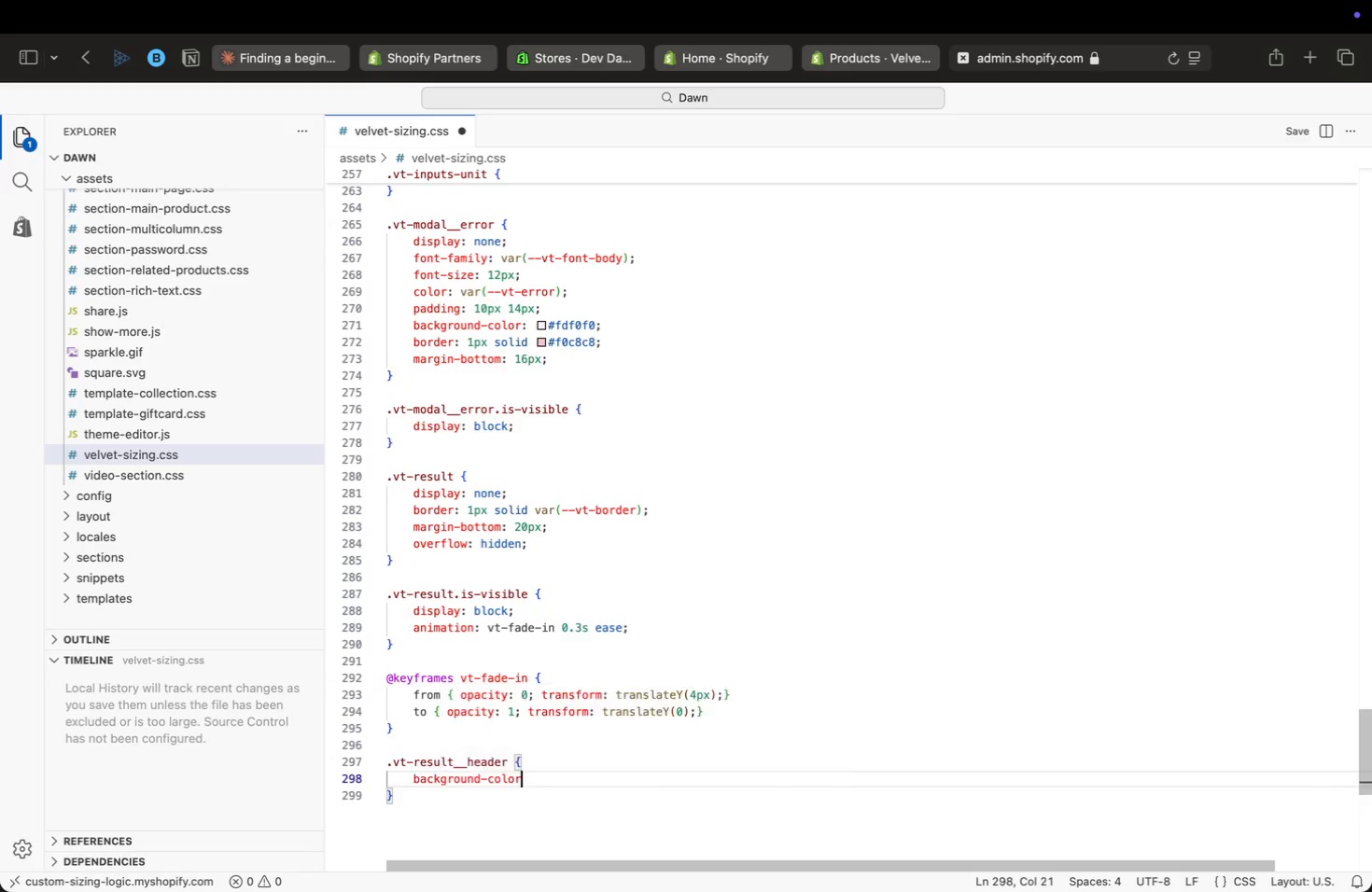 
key(Enter)
 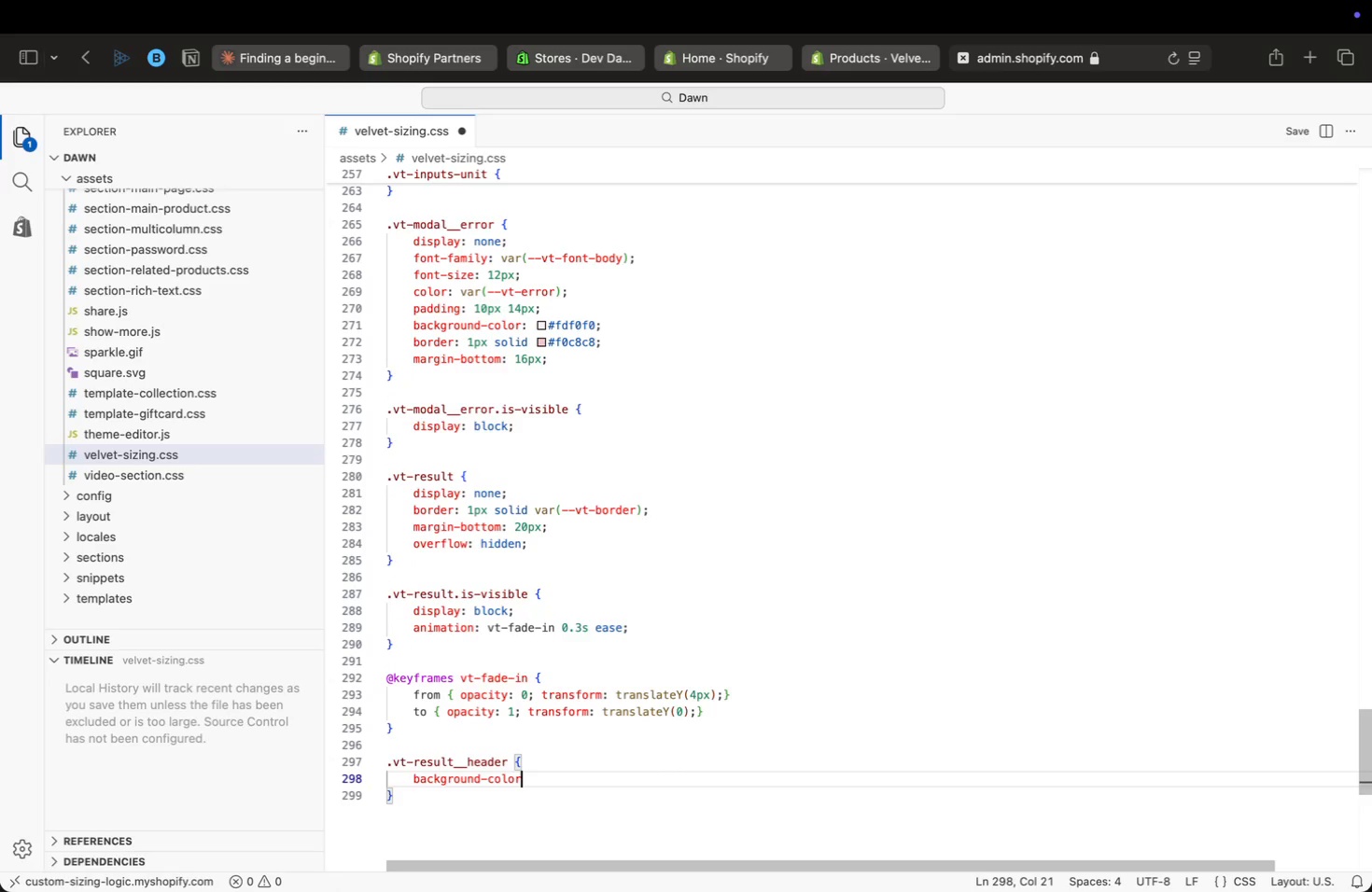 
type(: var(c)
key(Backspace)
type(bla)
 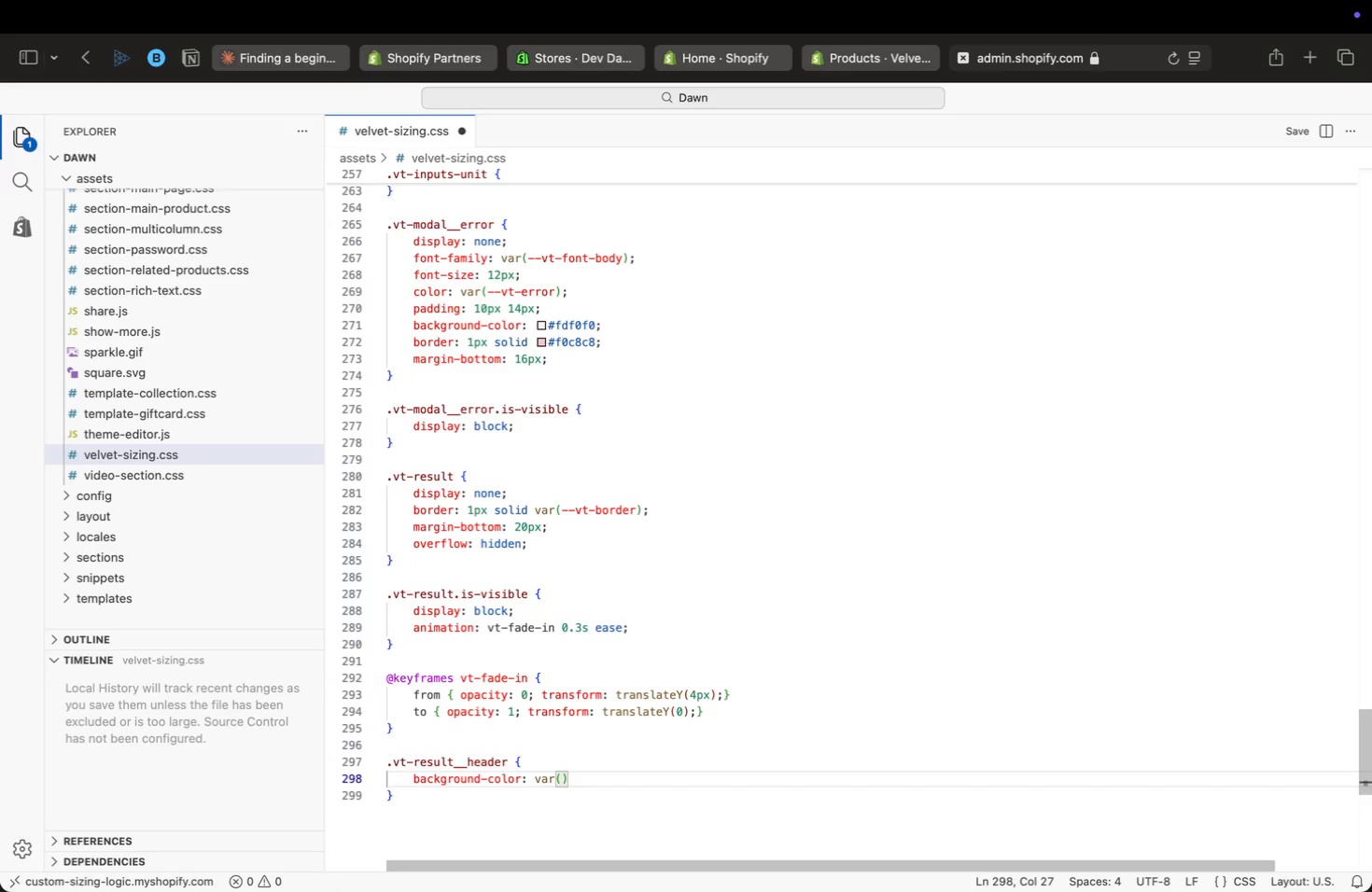 
 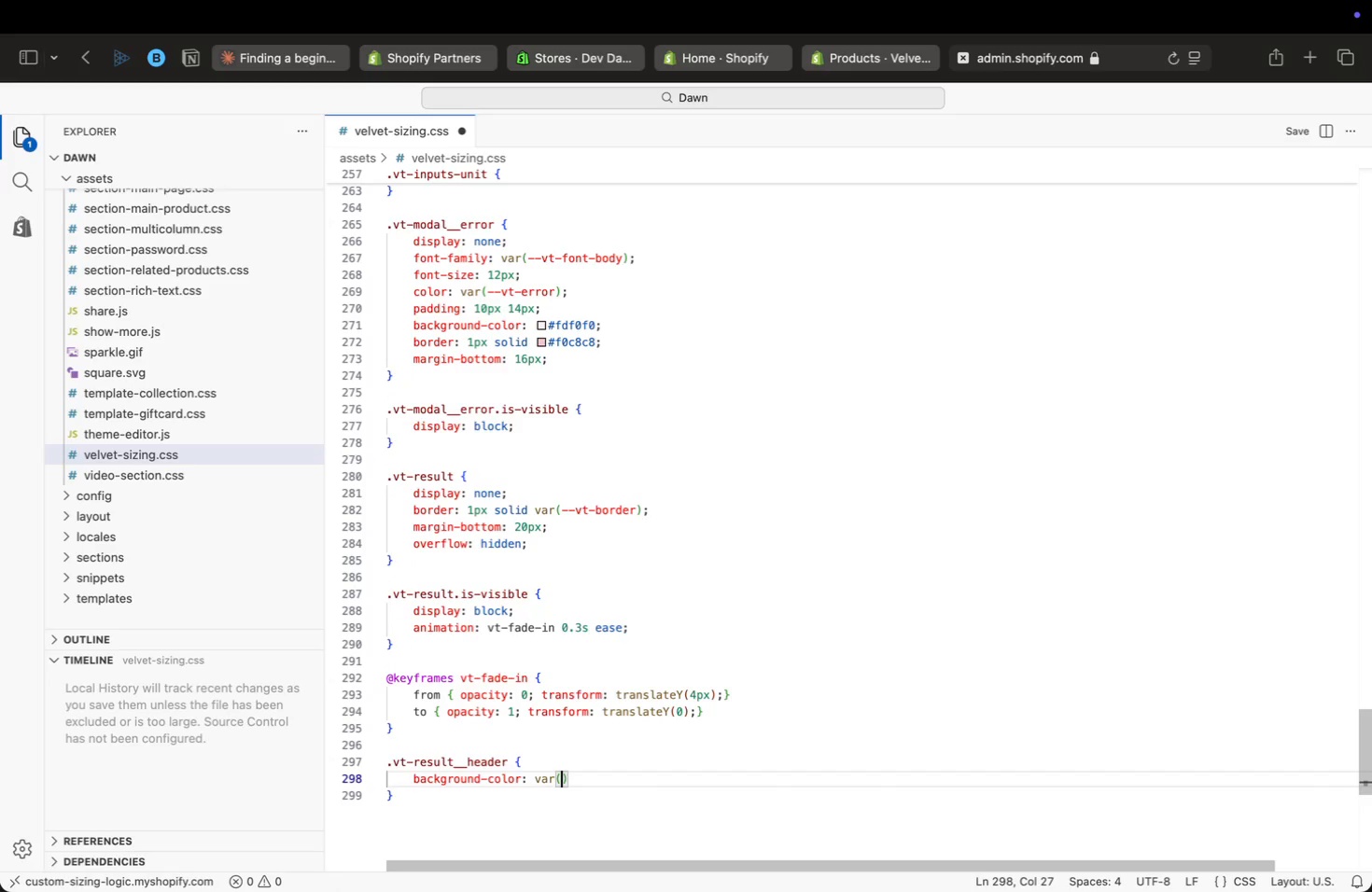 
key(Enter)
 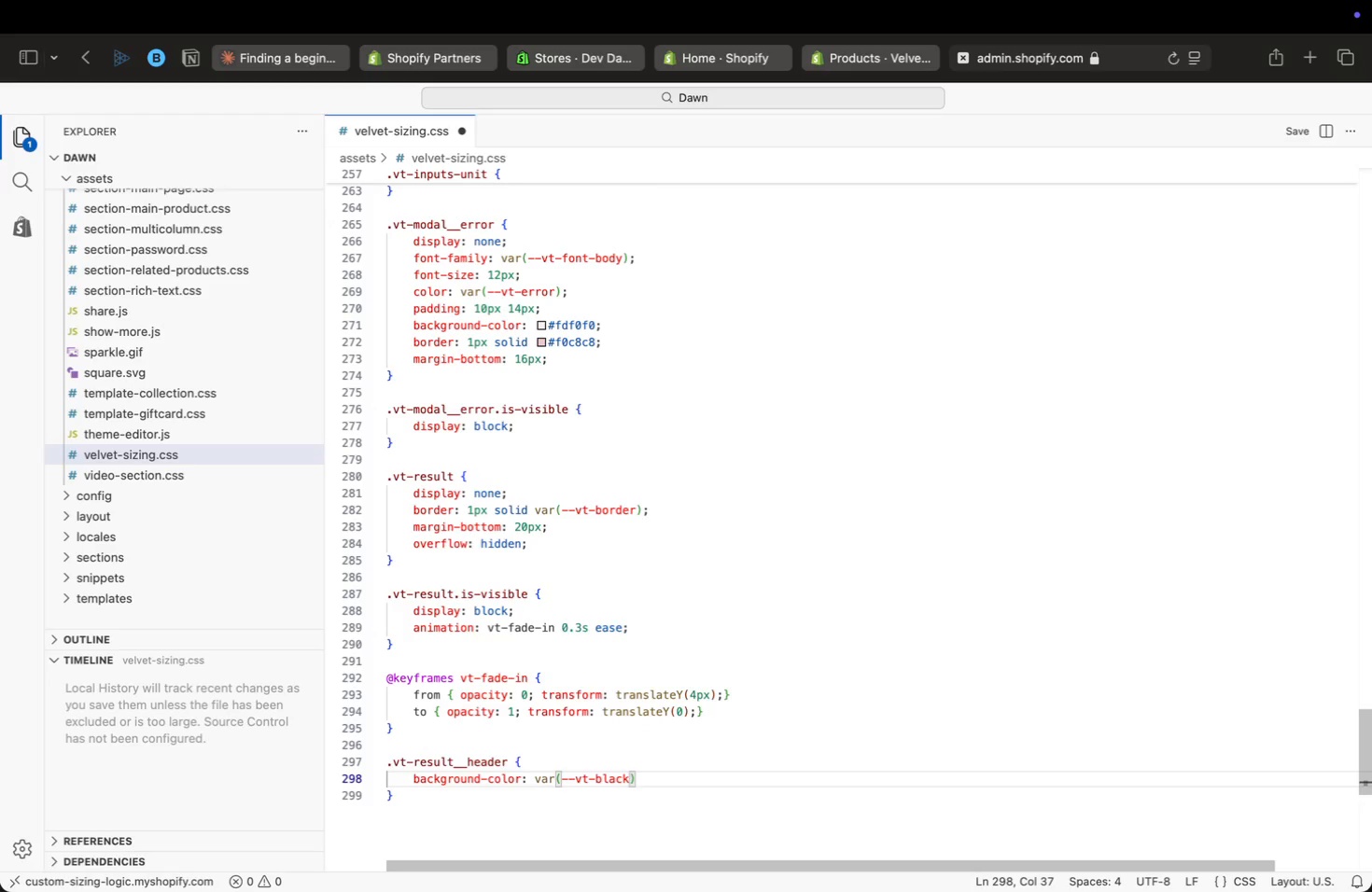 
key(ArrowRight)
 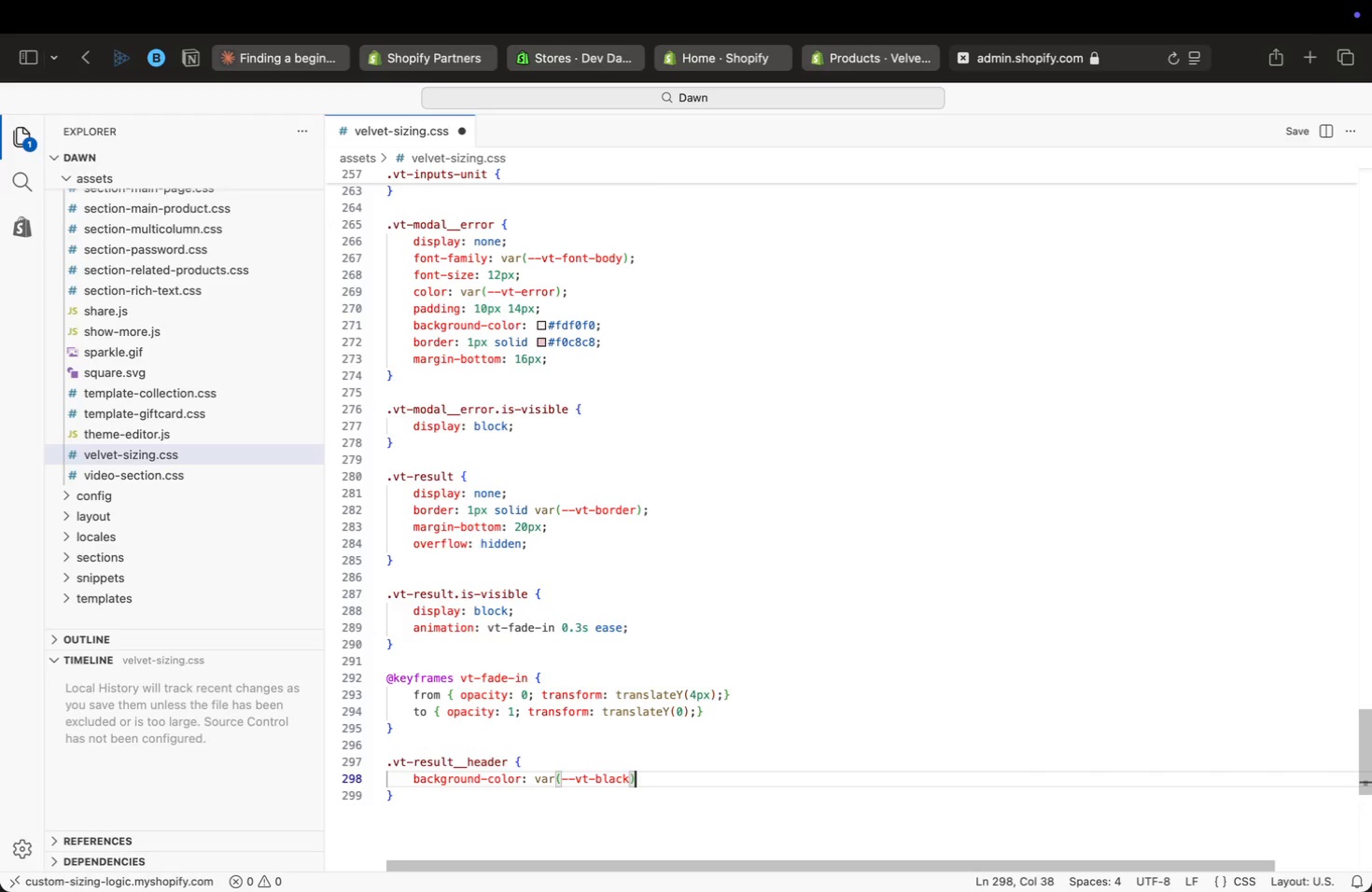 
key(Semicolon)
 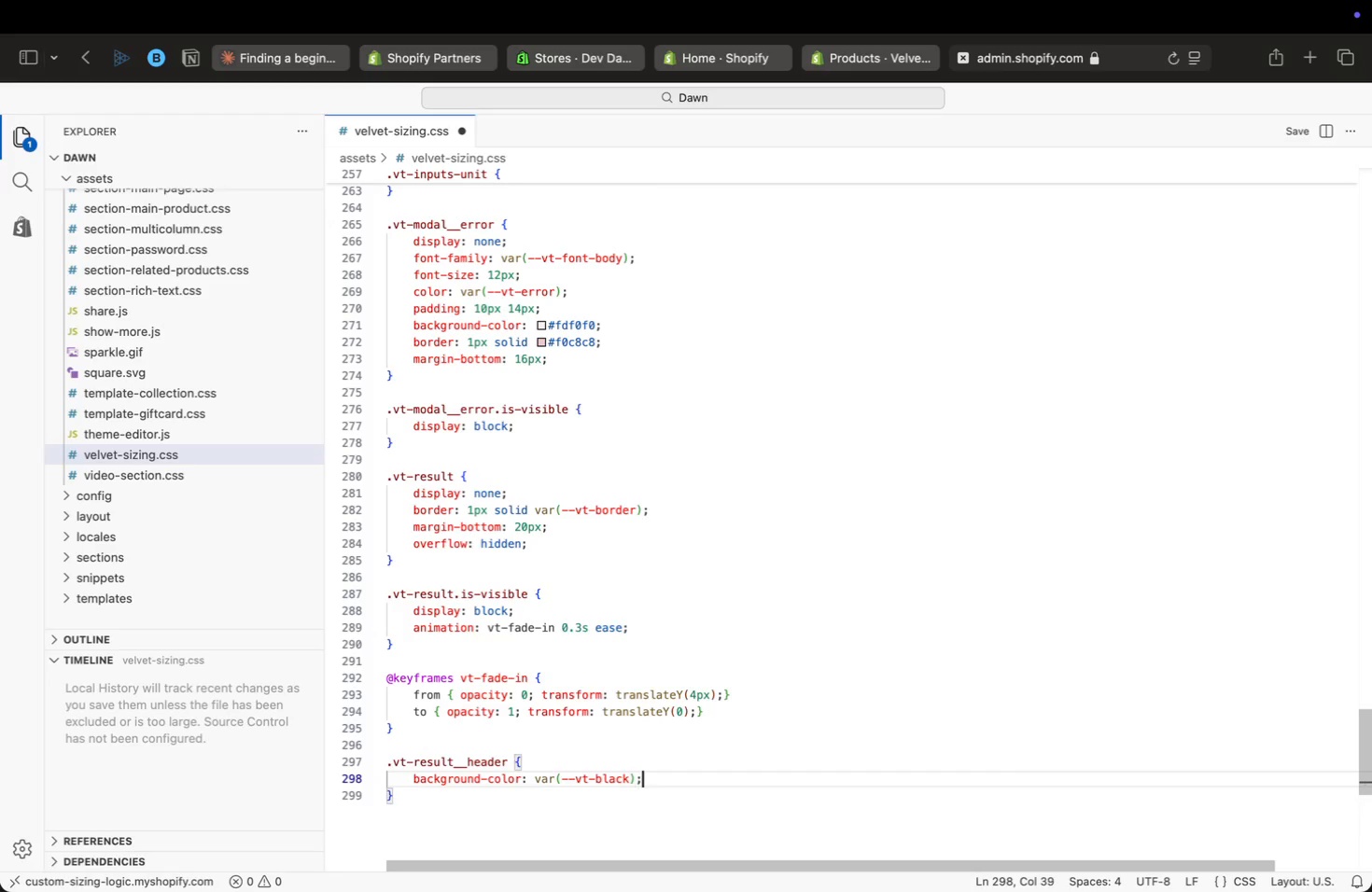 
key(Enter)
 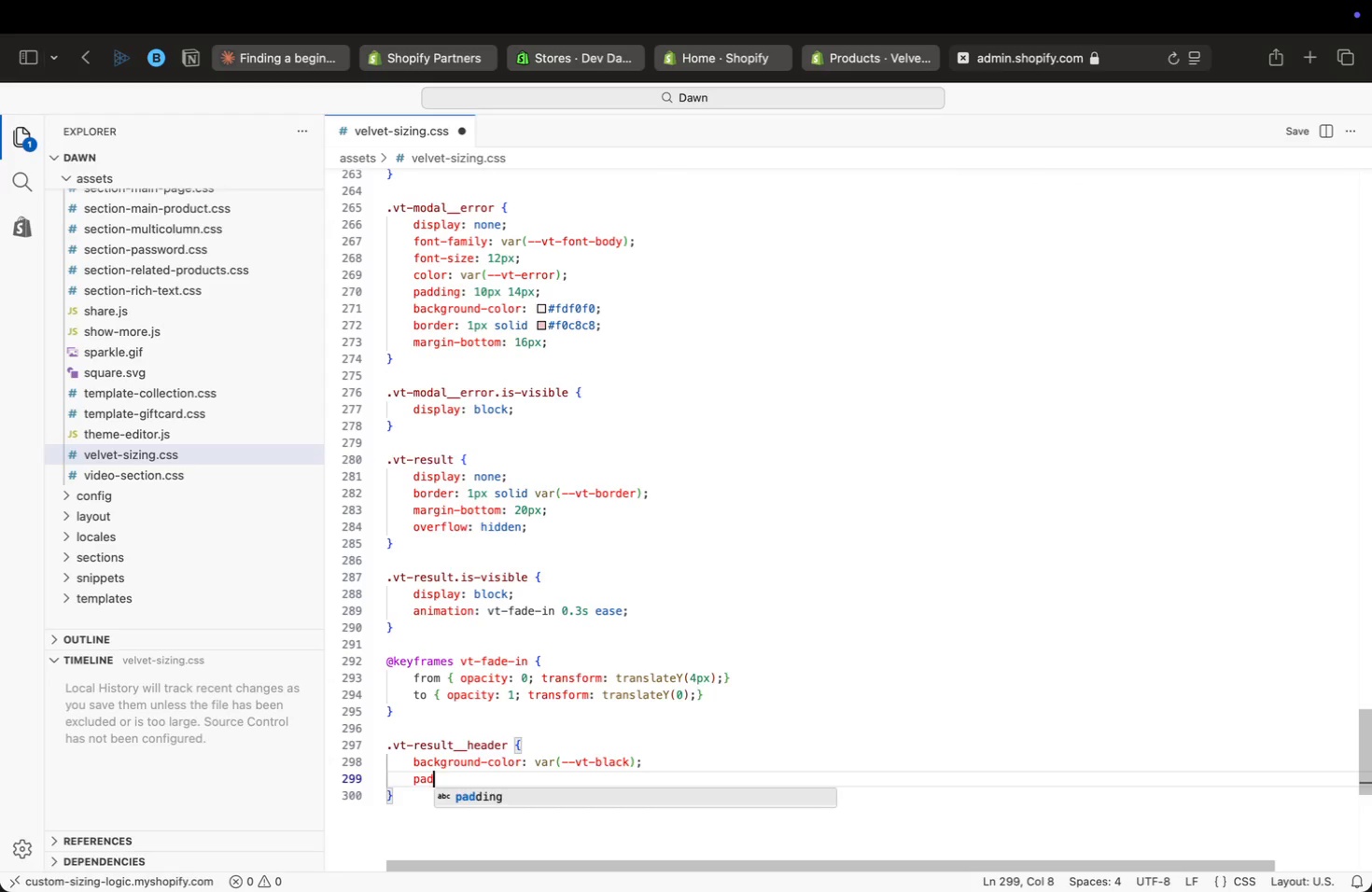 
type(padd)
 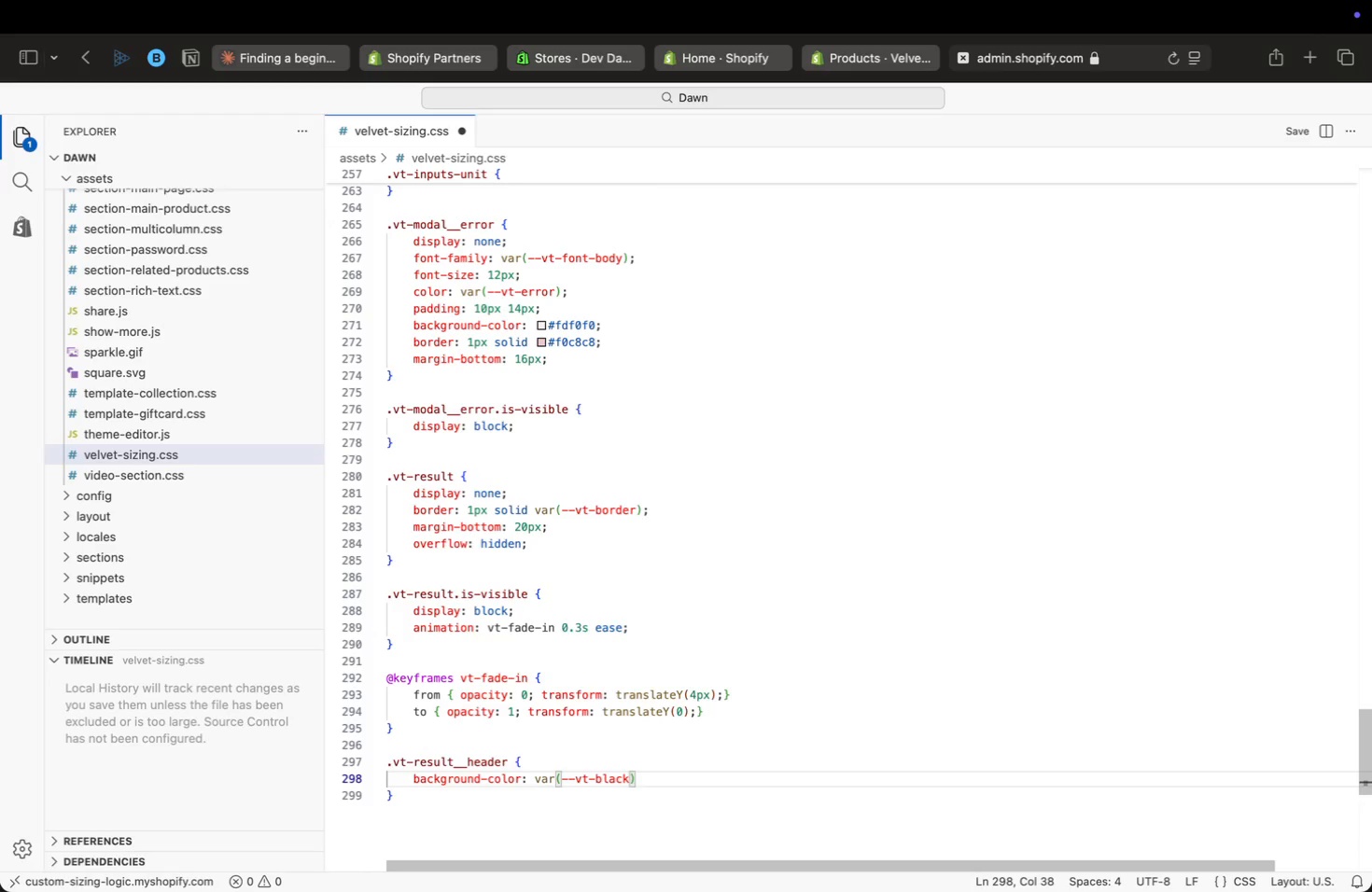 
key(Enter)
 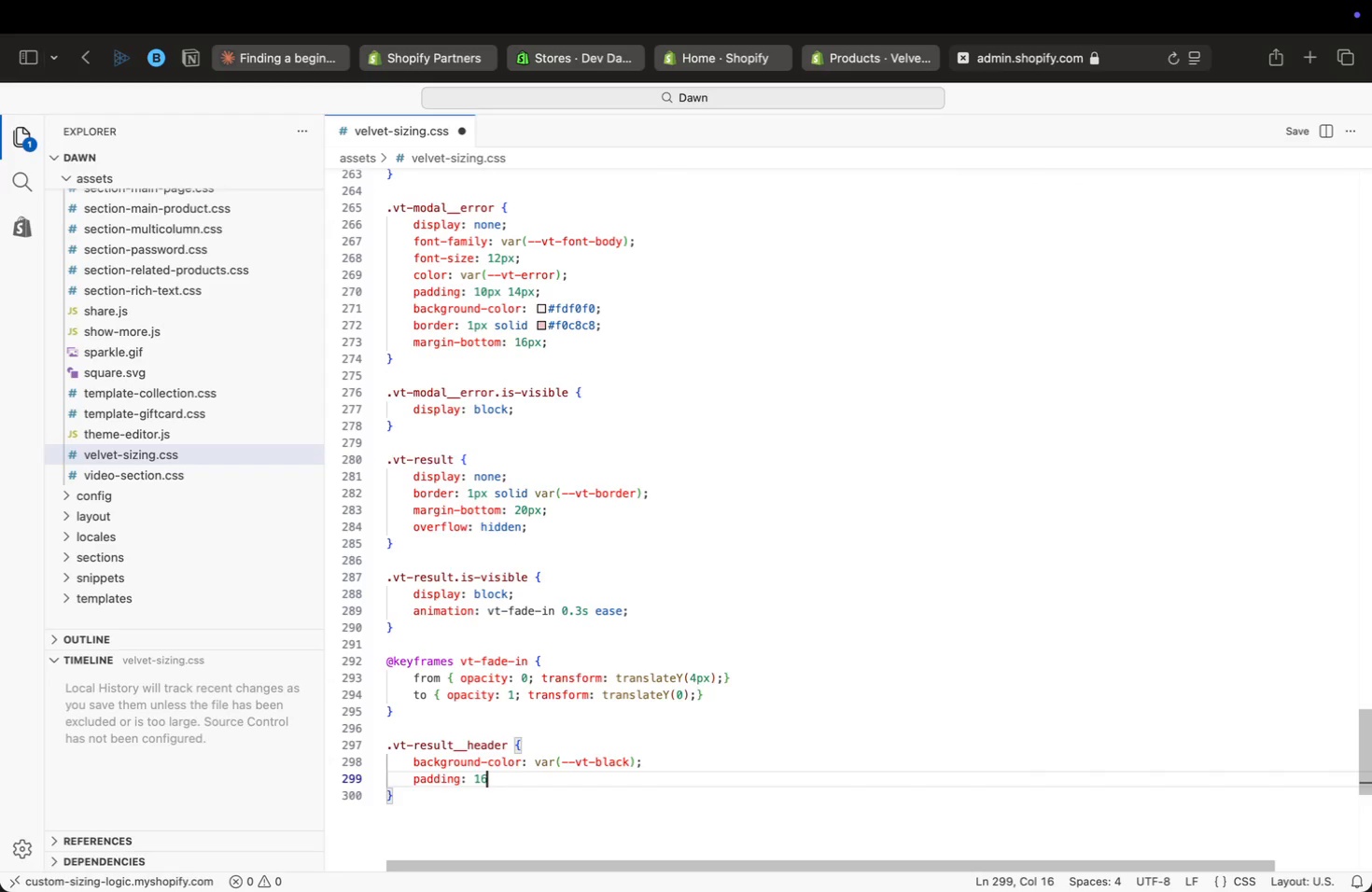 
type(: 16px 20px;)
 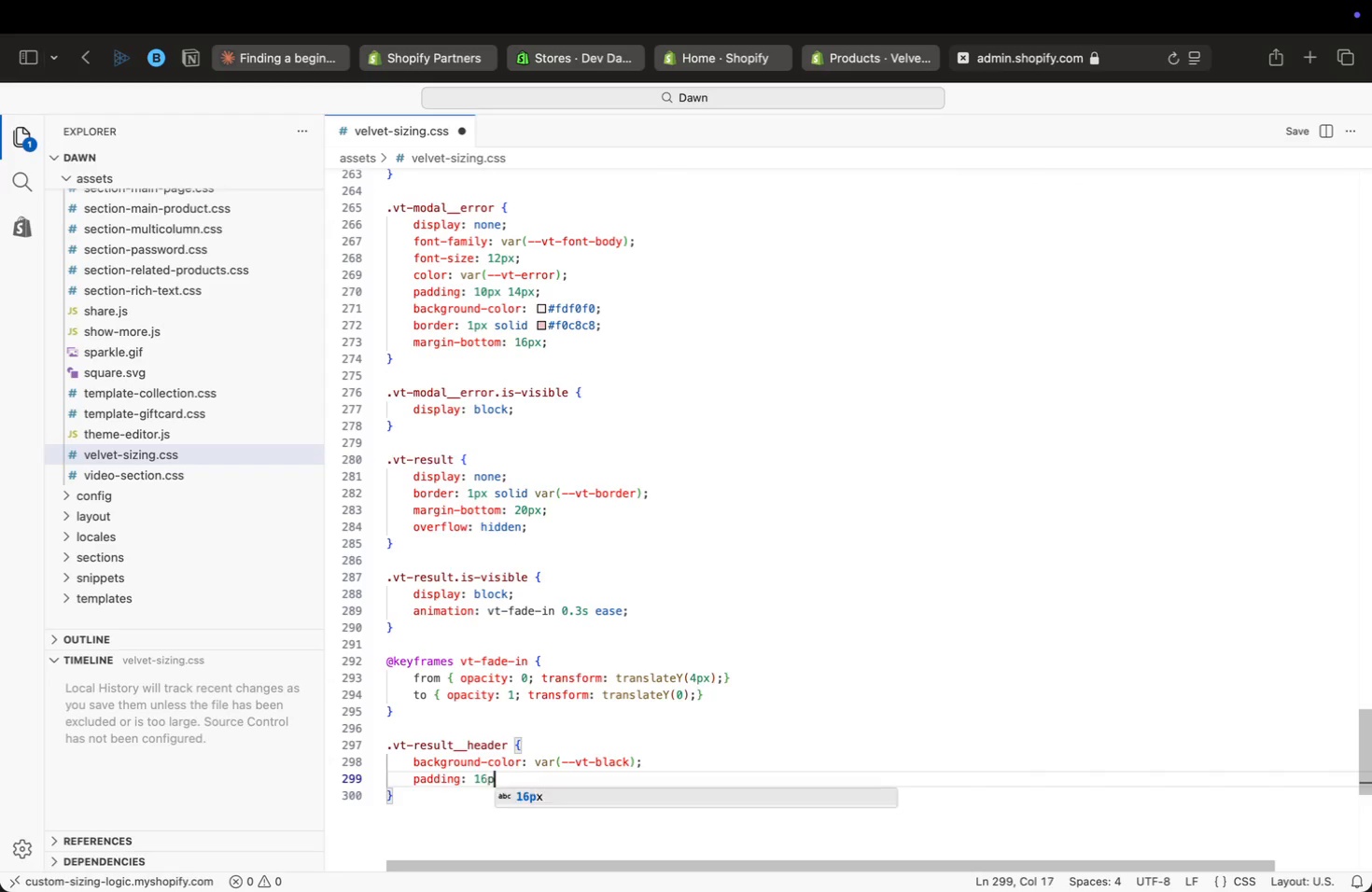 
key(Enter)
 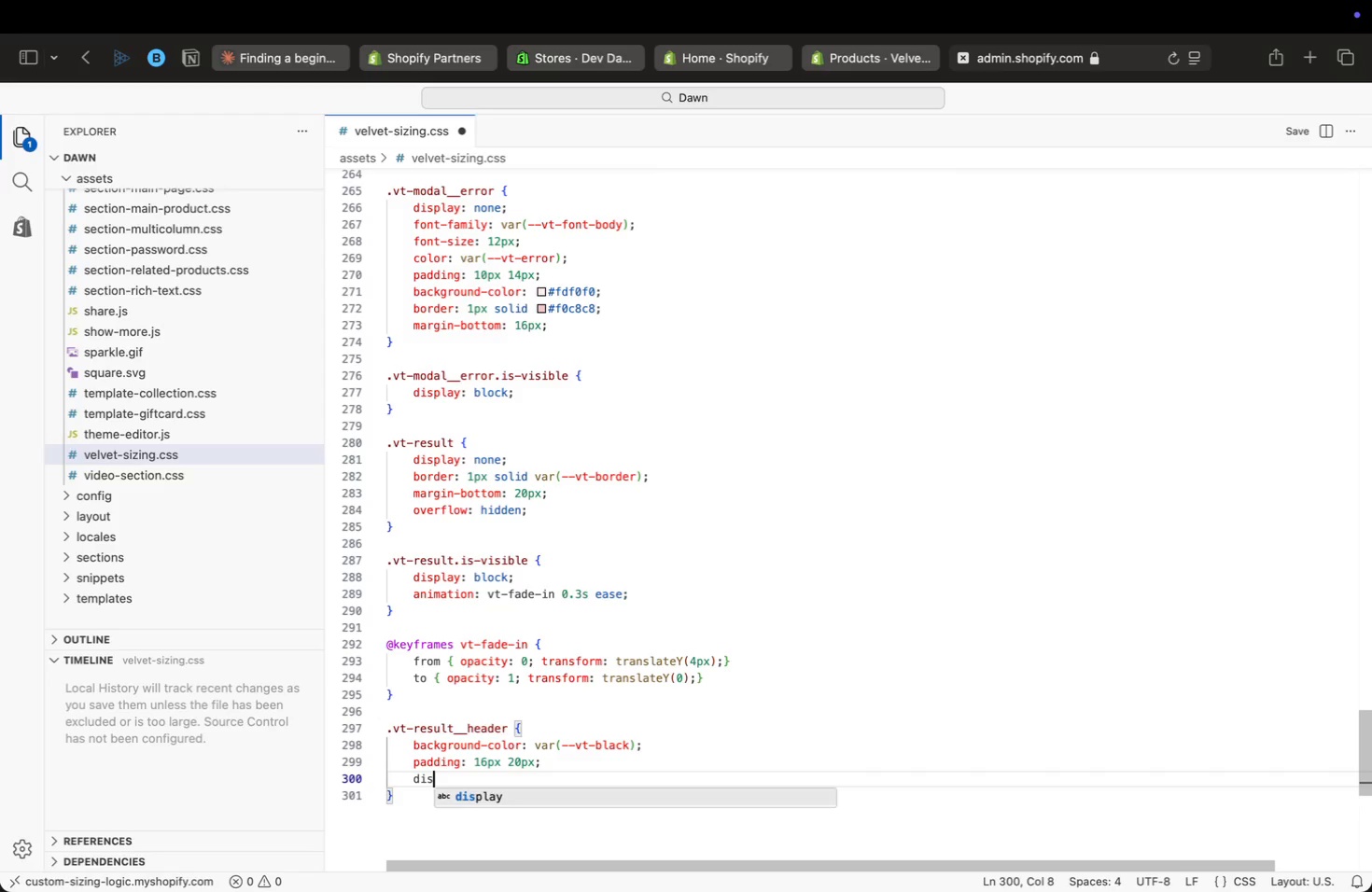 
type(dis)
 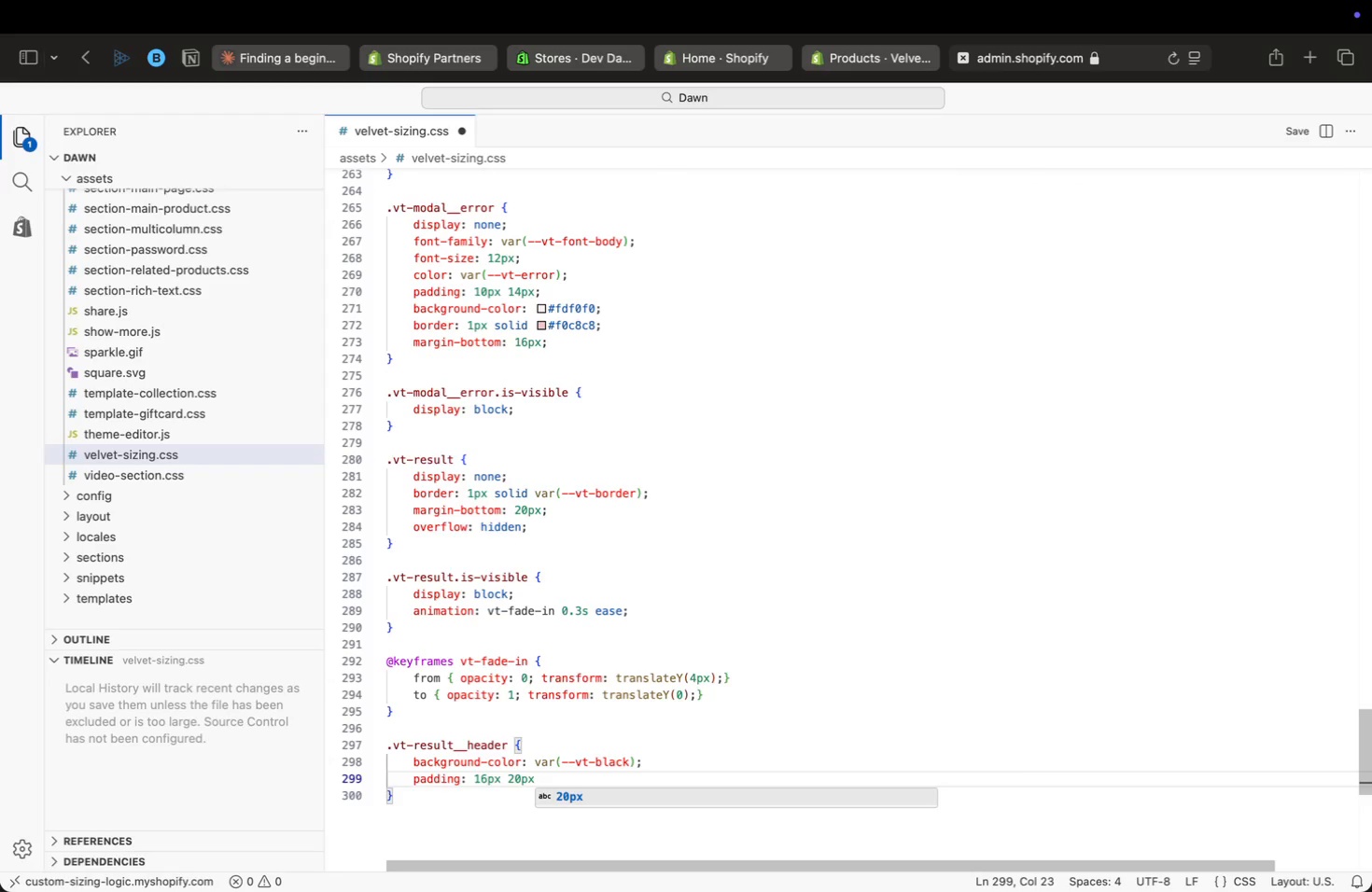 
key(Enter)
 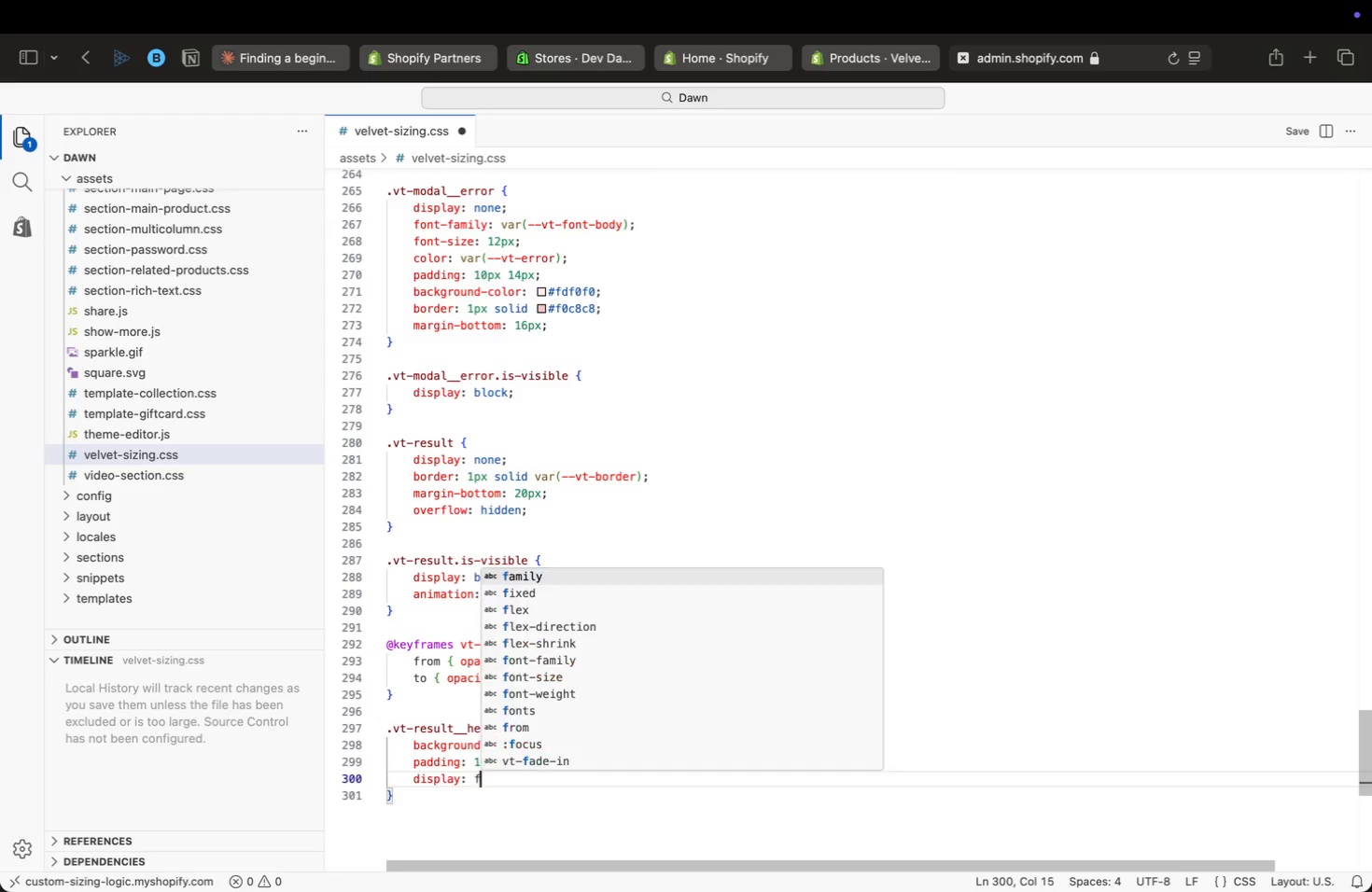 
type(: fle)
 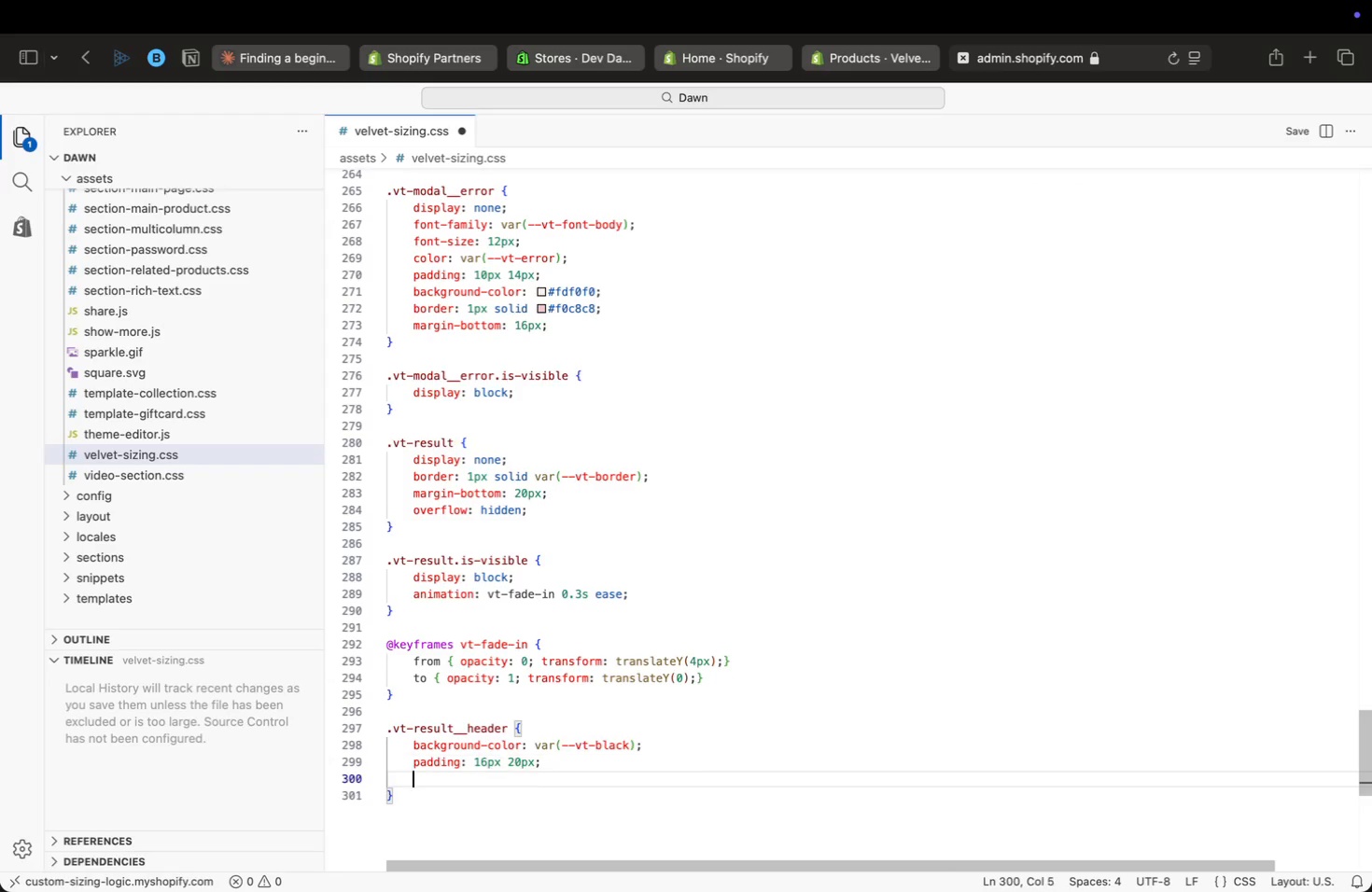 
key(Enter)
 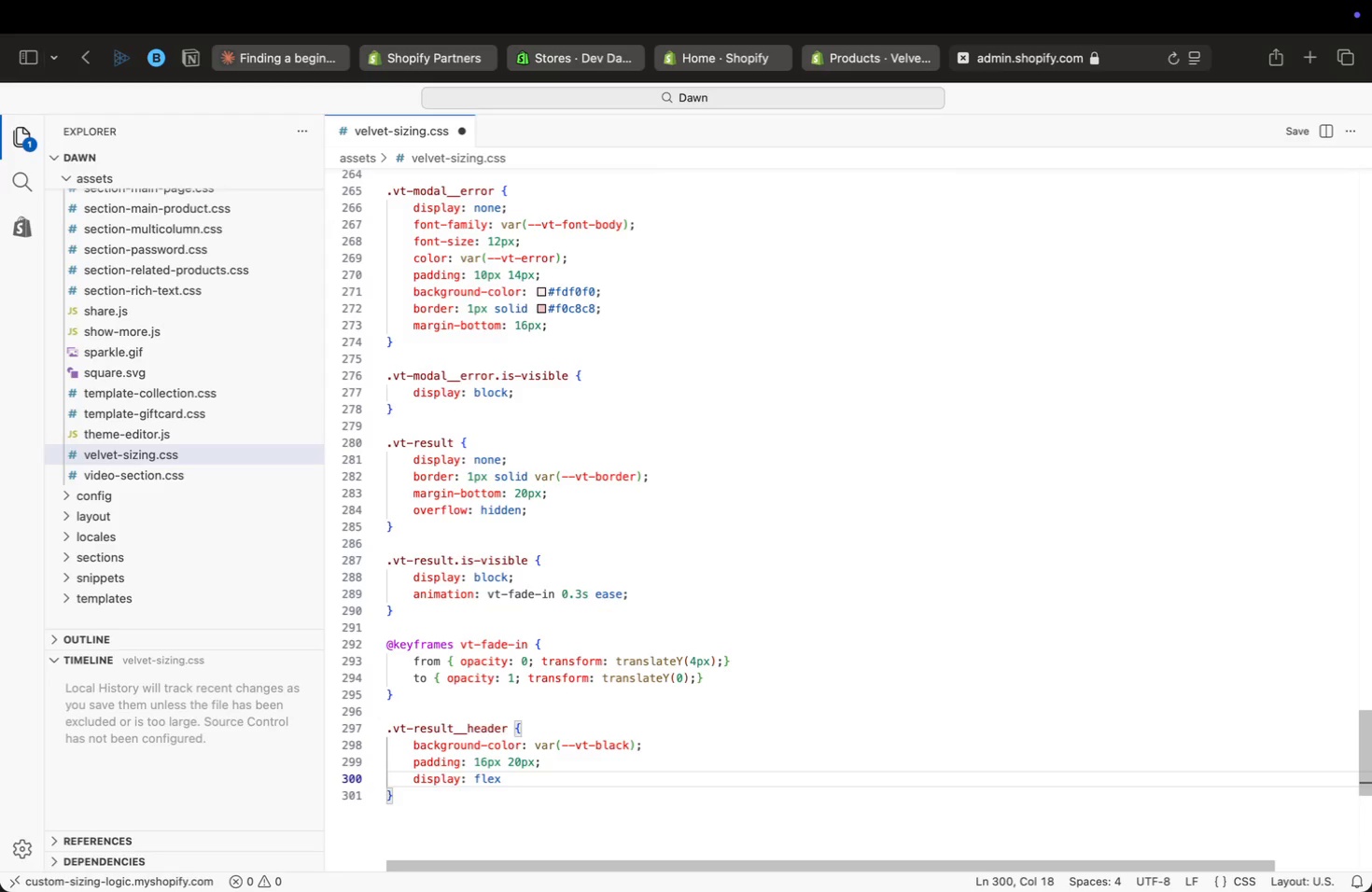 
key(Semicolon)
 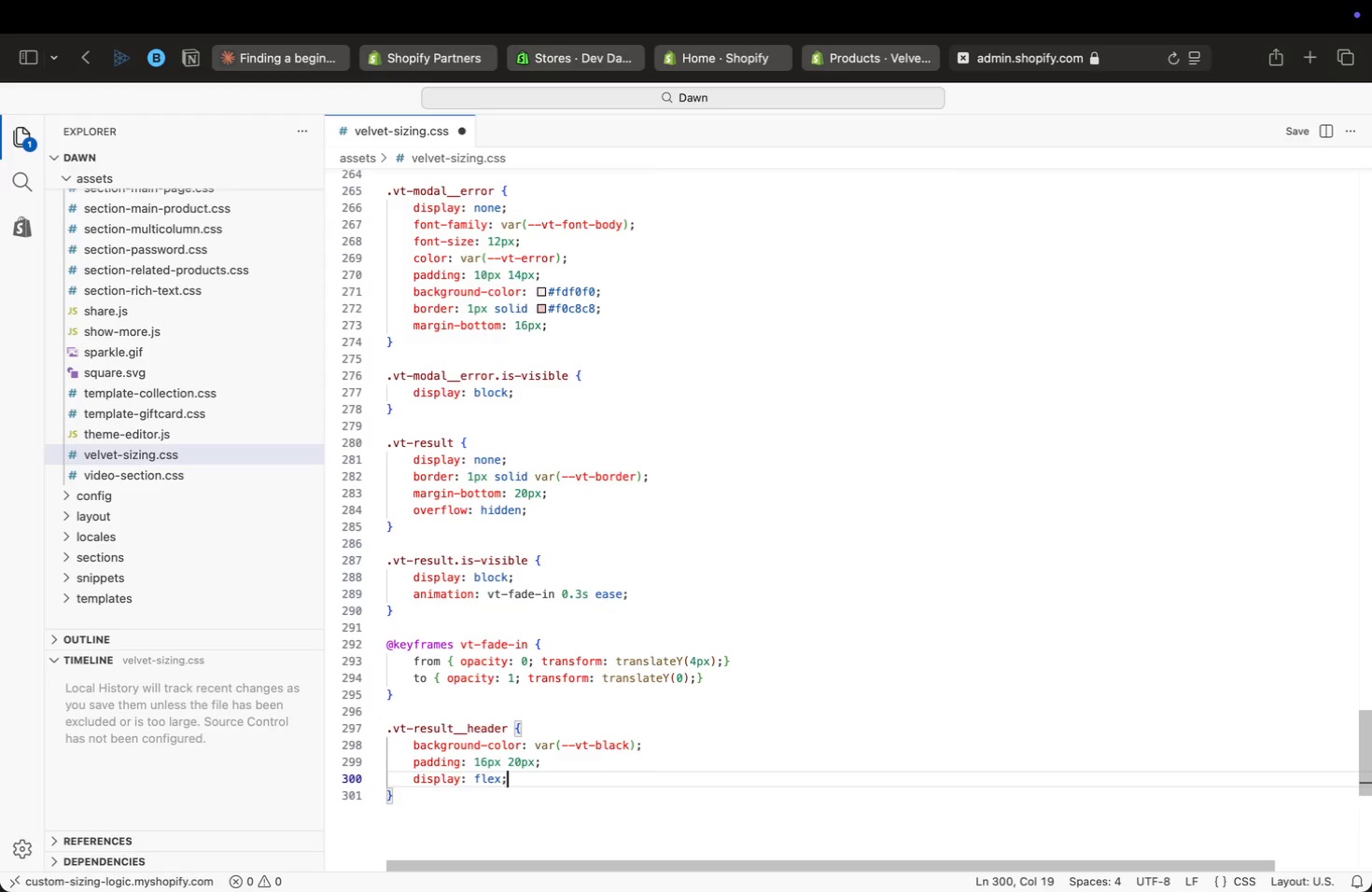 
key(Enter)
 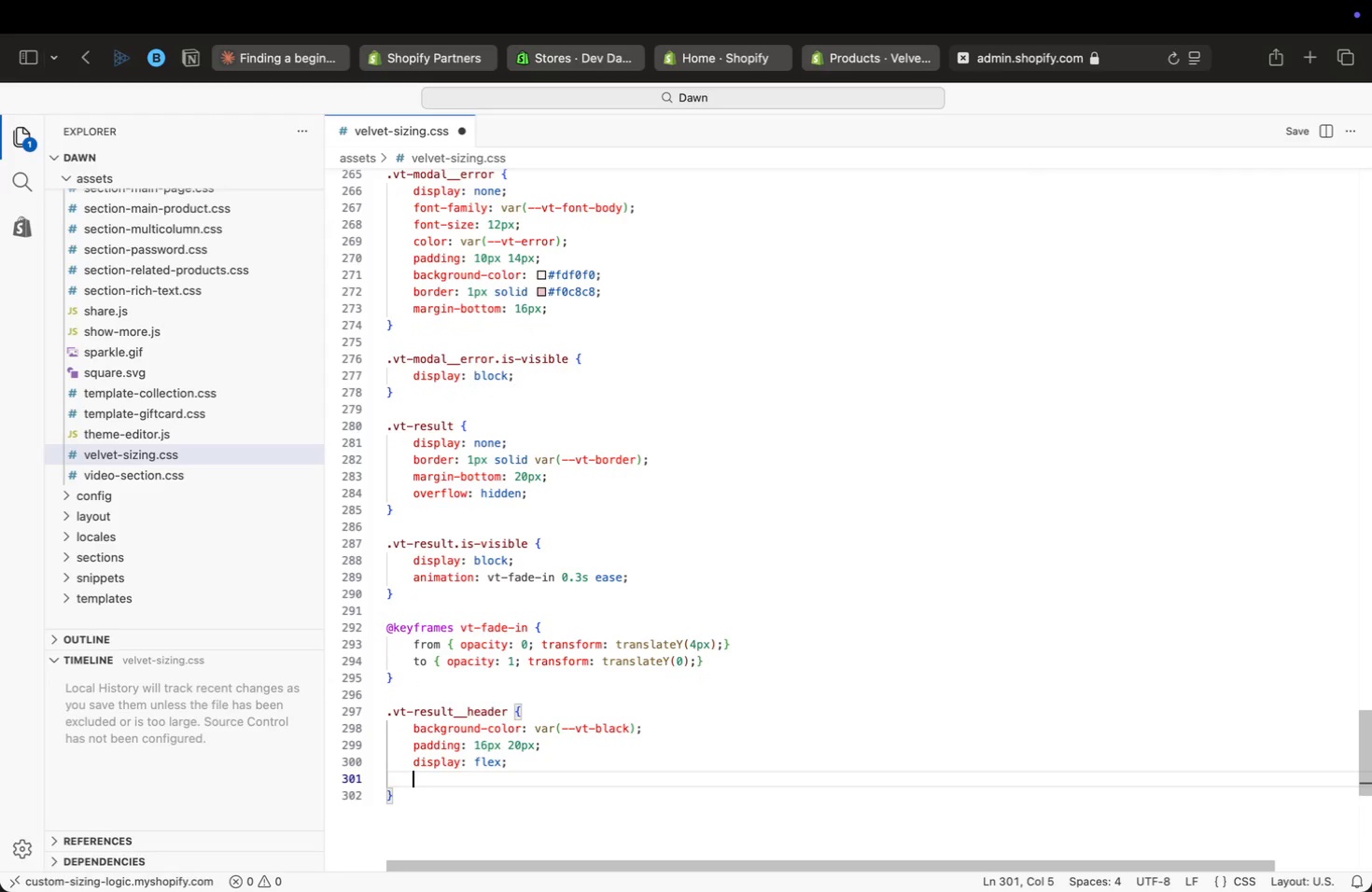 
type(al)
 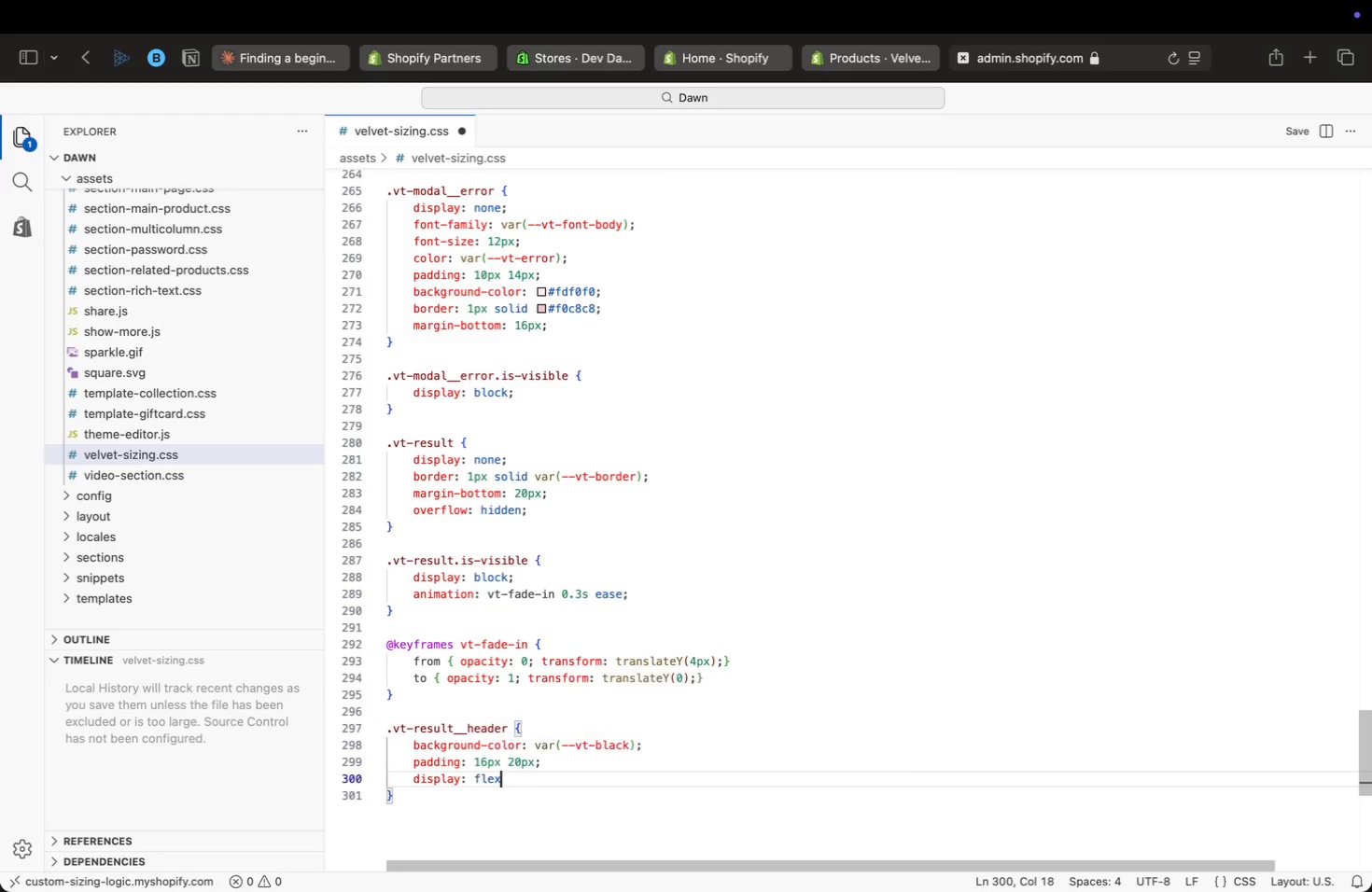 
key(Enter)
 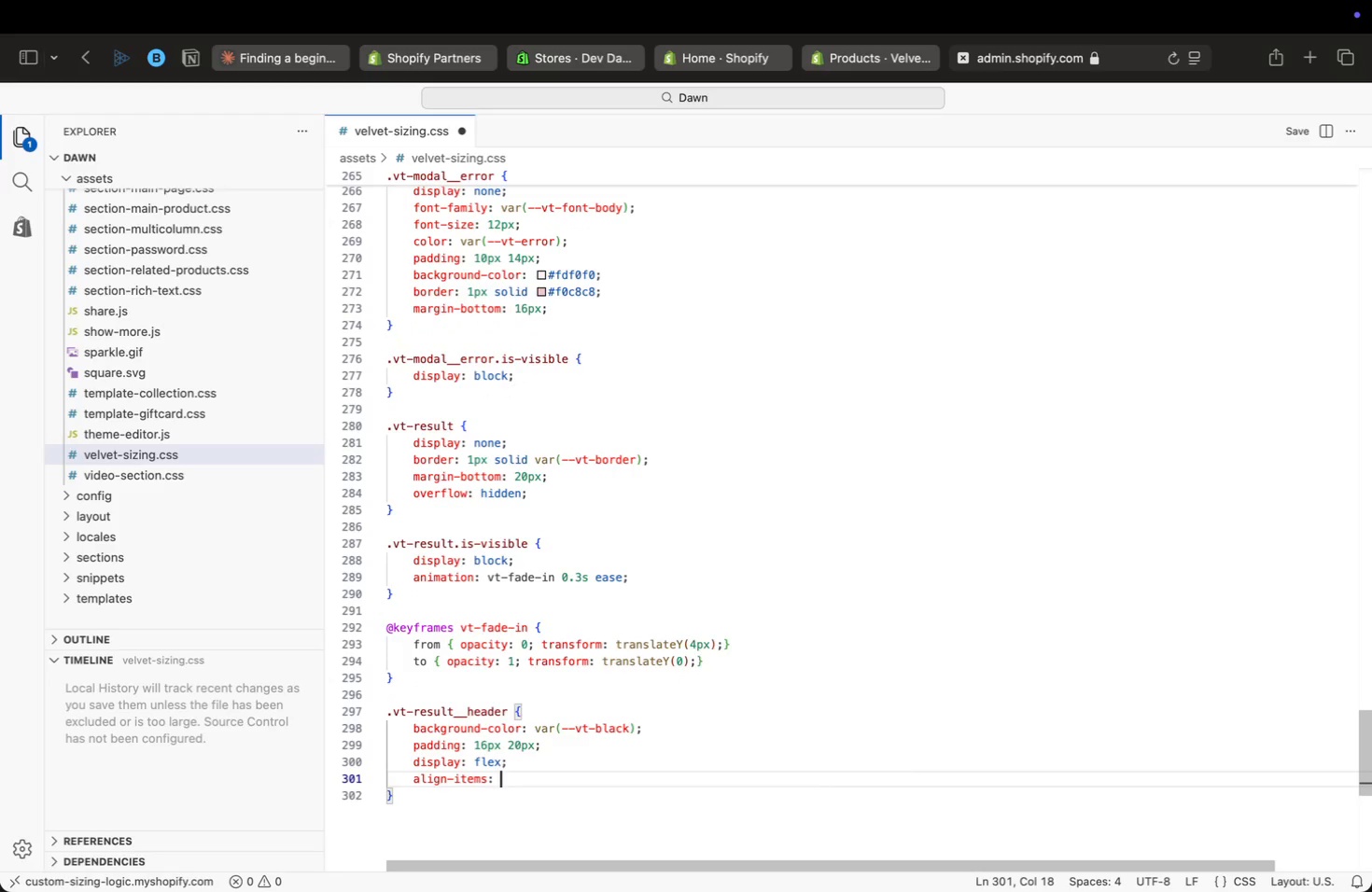 
type(: ce)
 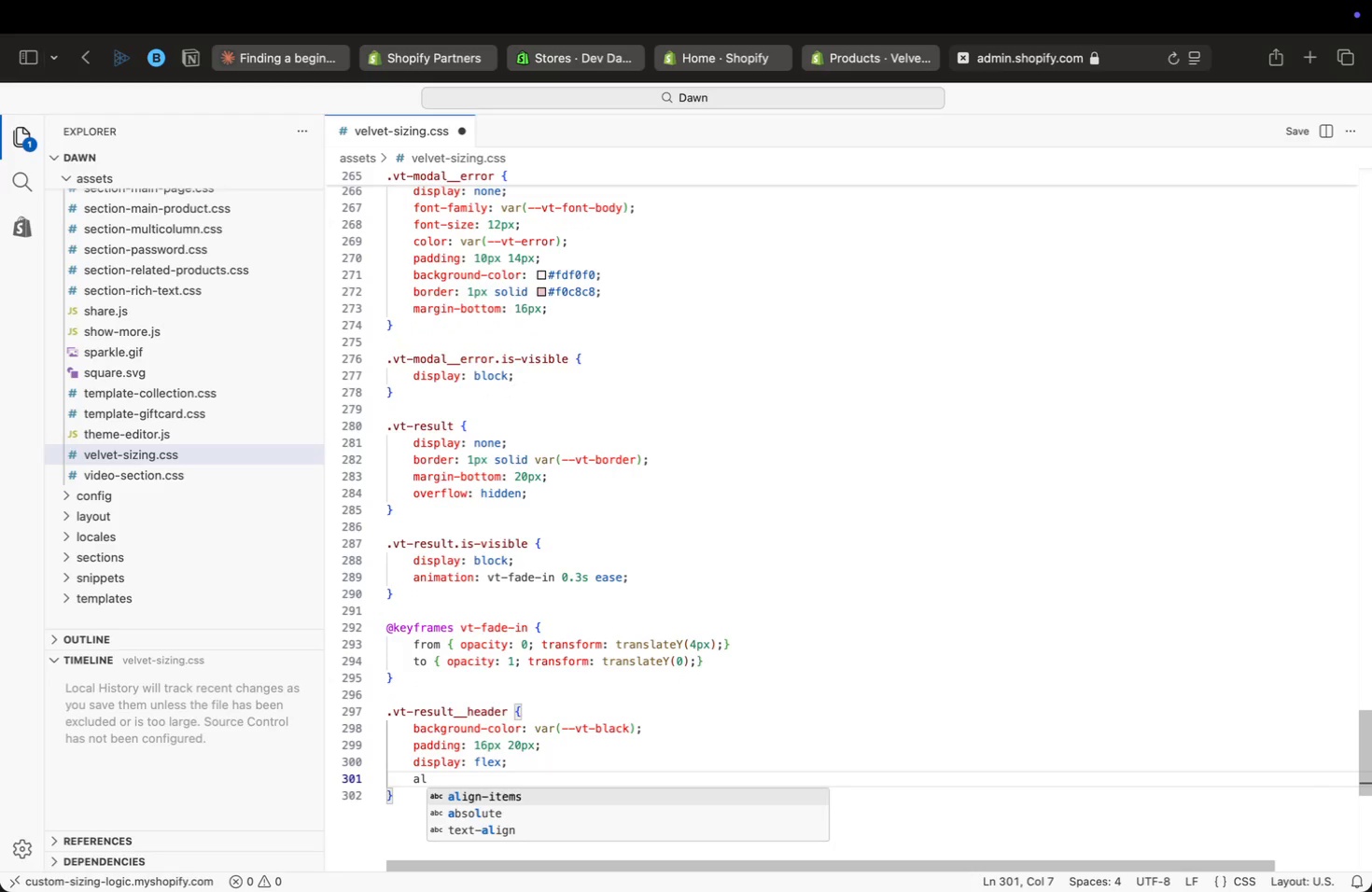 
key(Enter)
 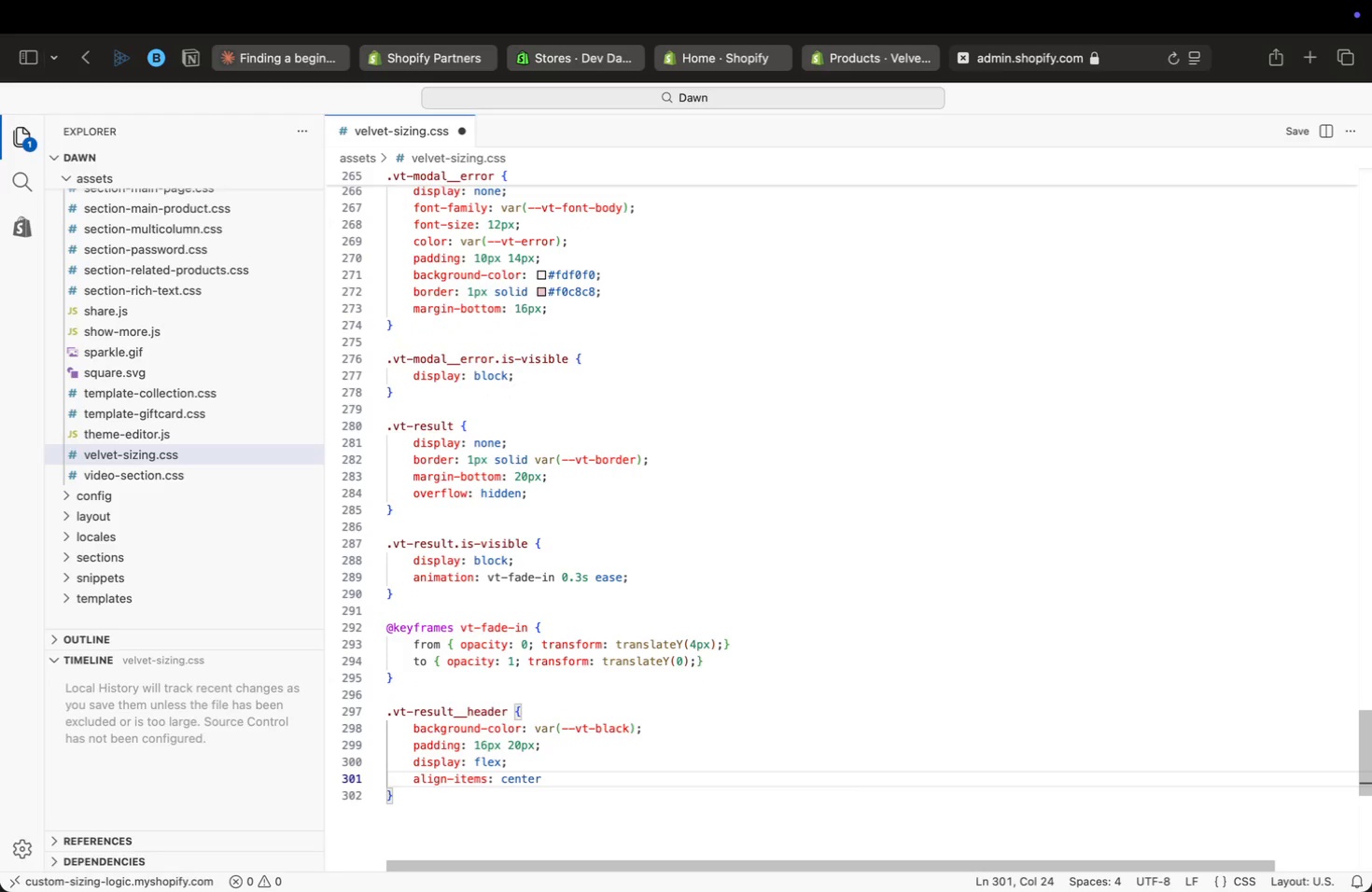 
key(Semicolon)
 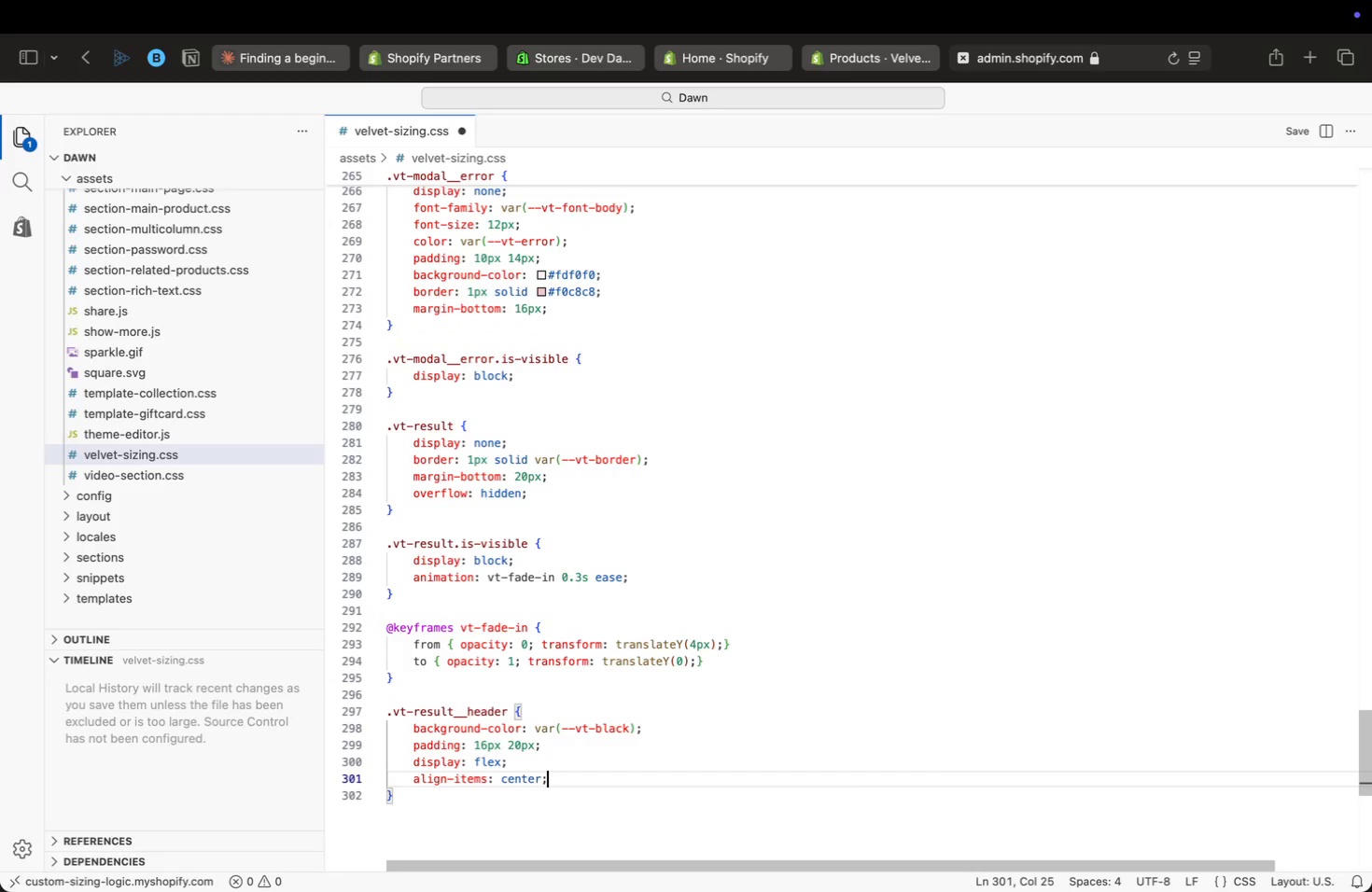 
key(Enter)
 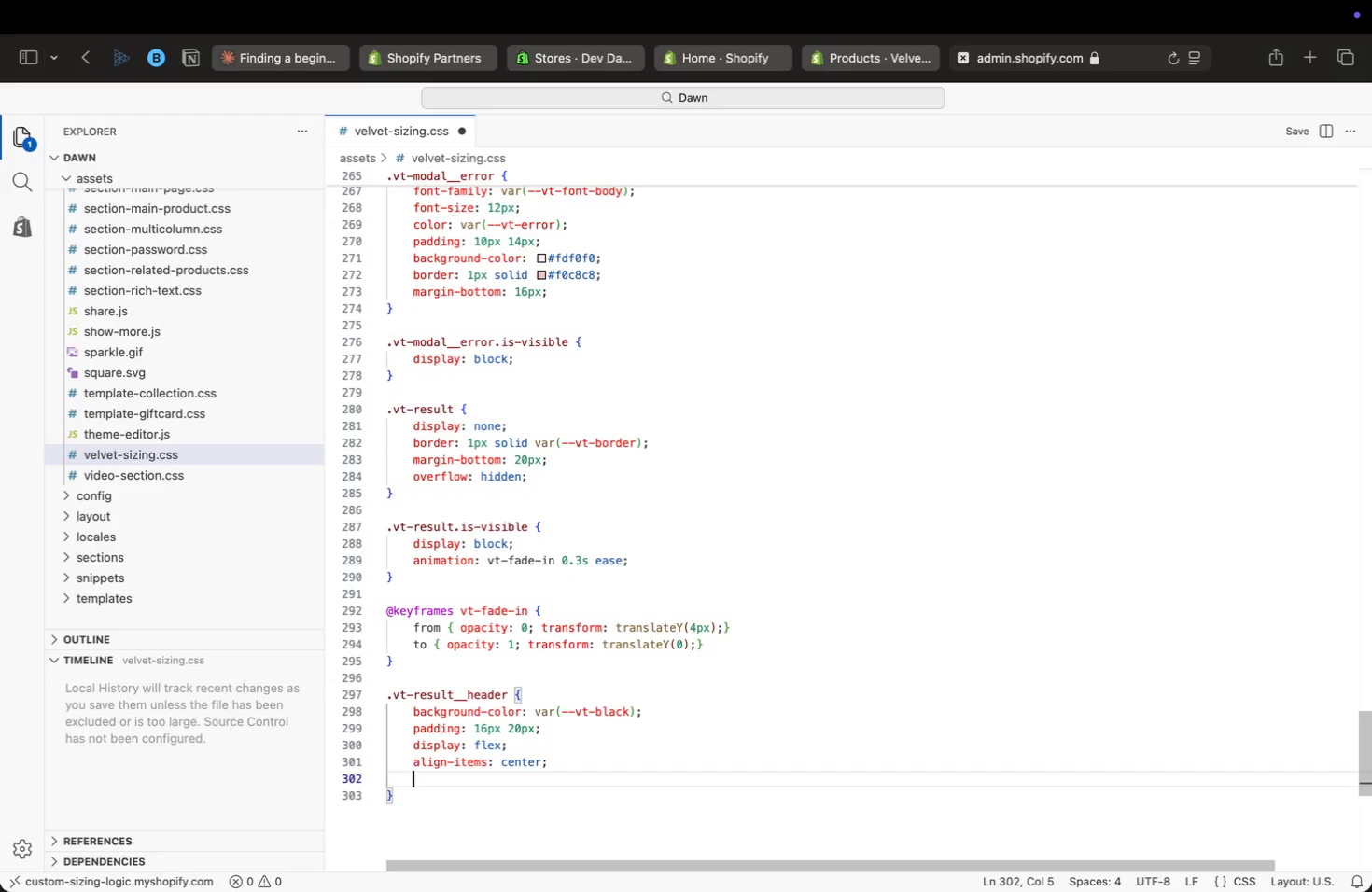 
type(js)
 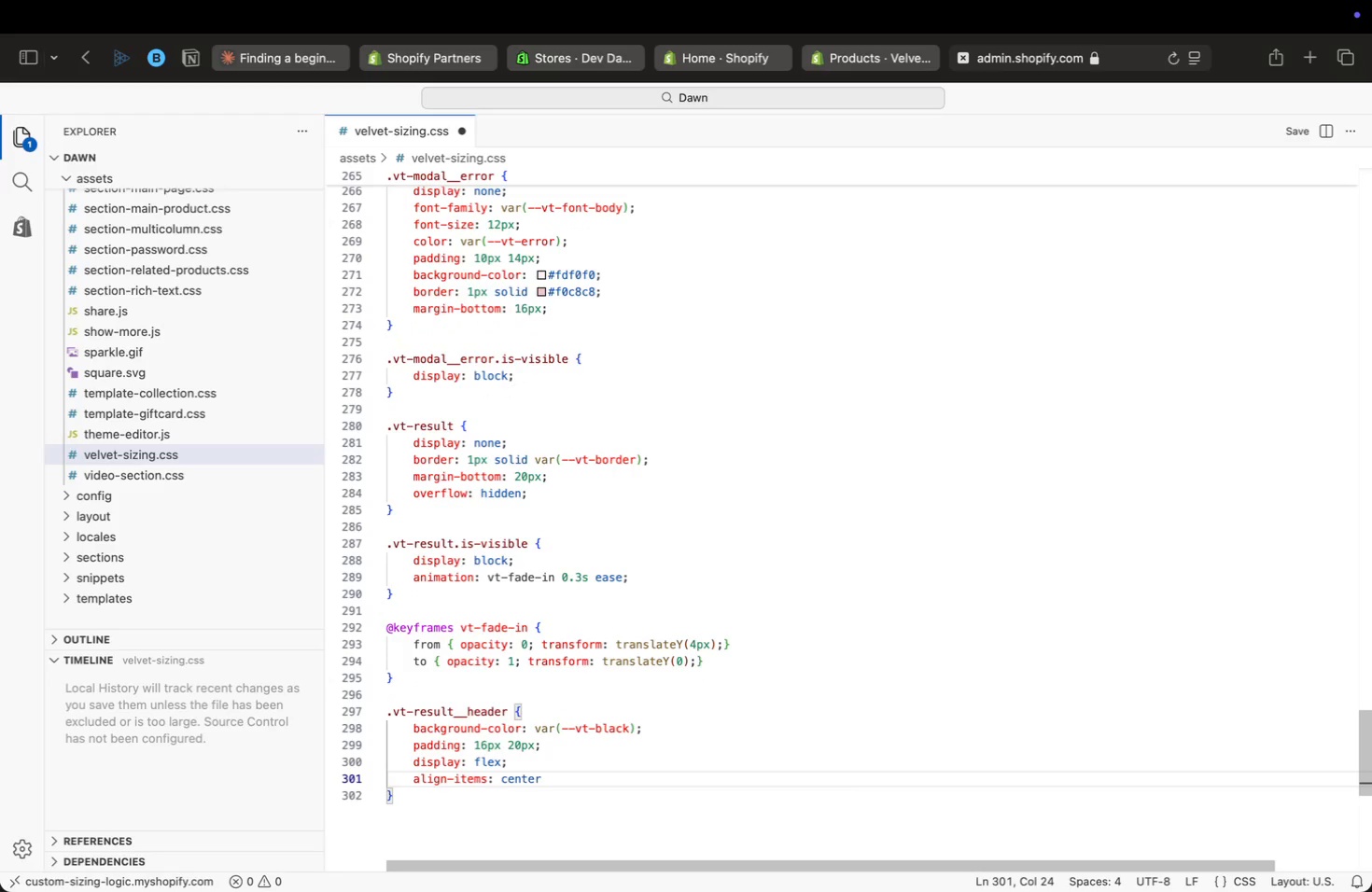 
key(Enter)
 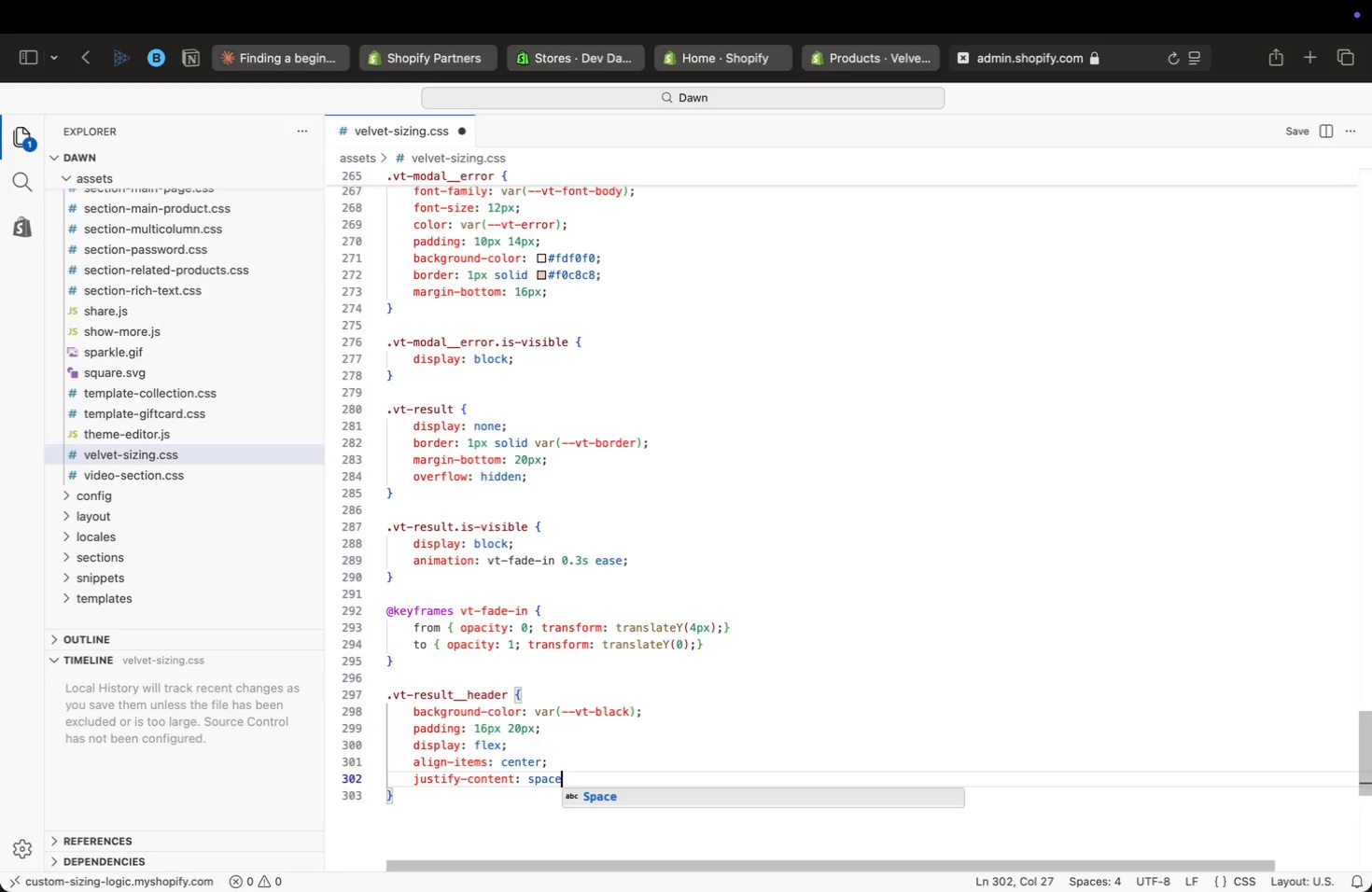 
type(: space-between;)
 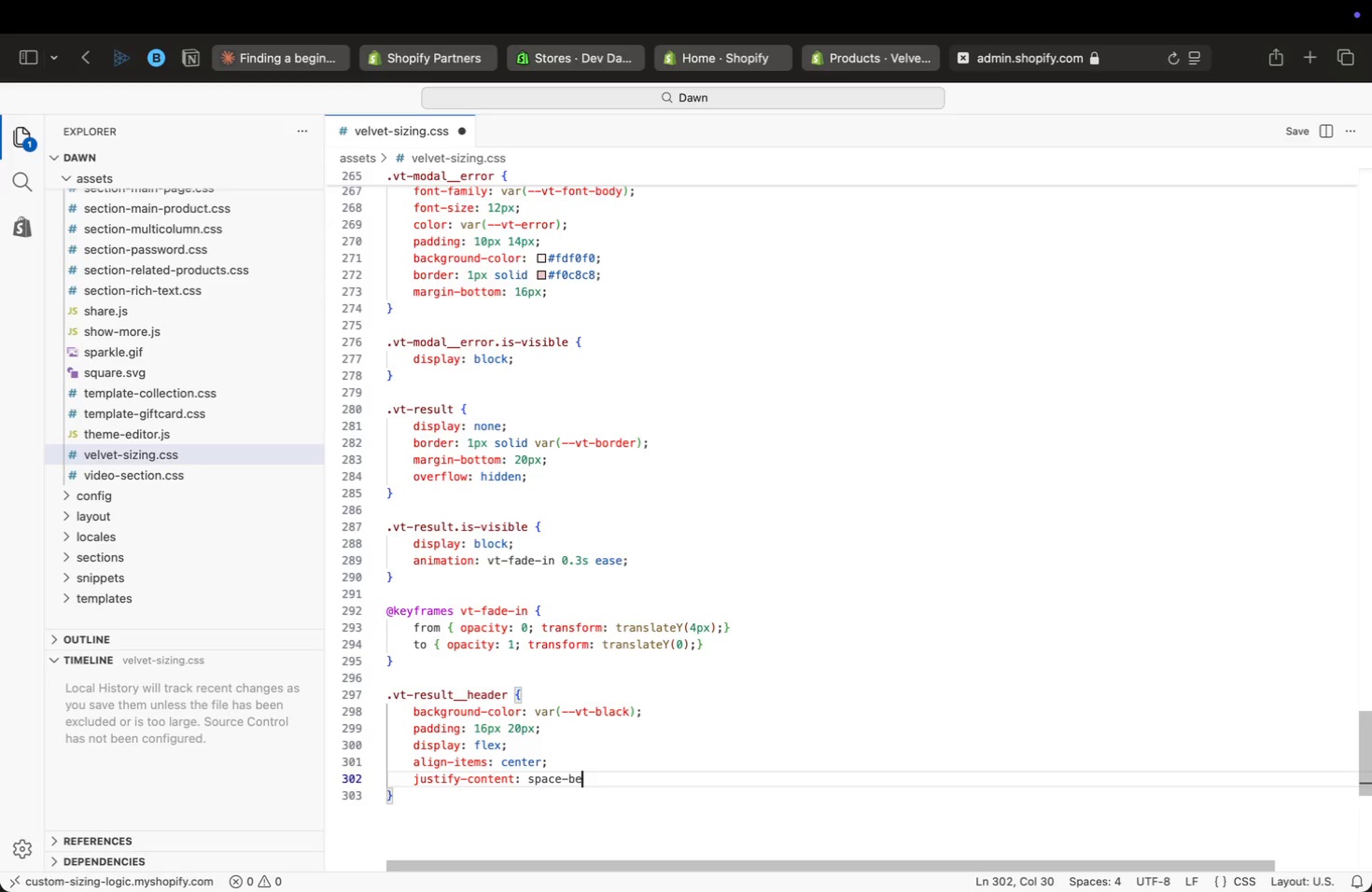 
key(ArrowDown)
 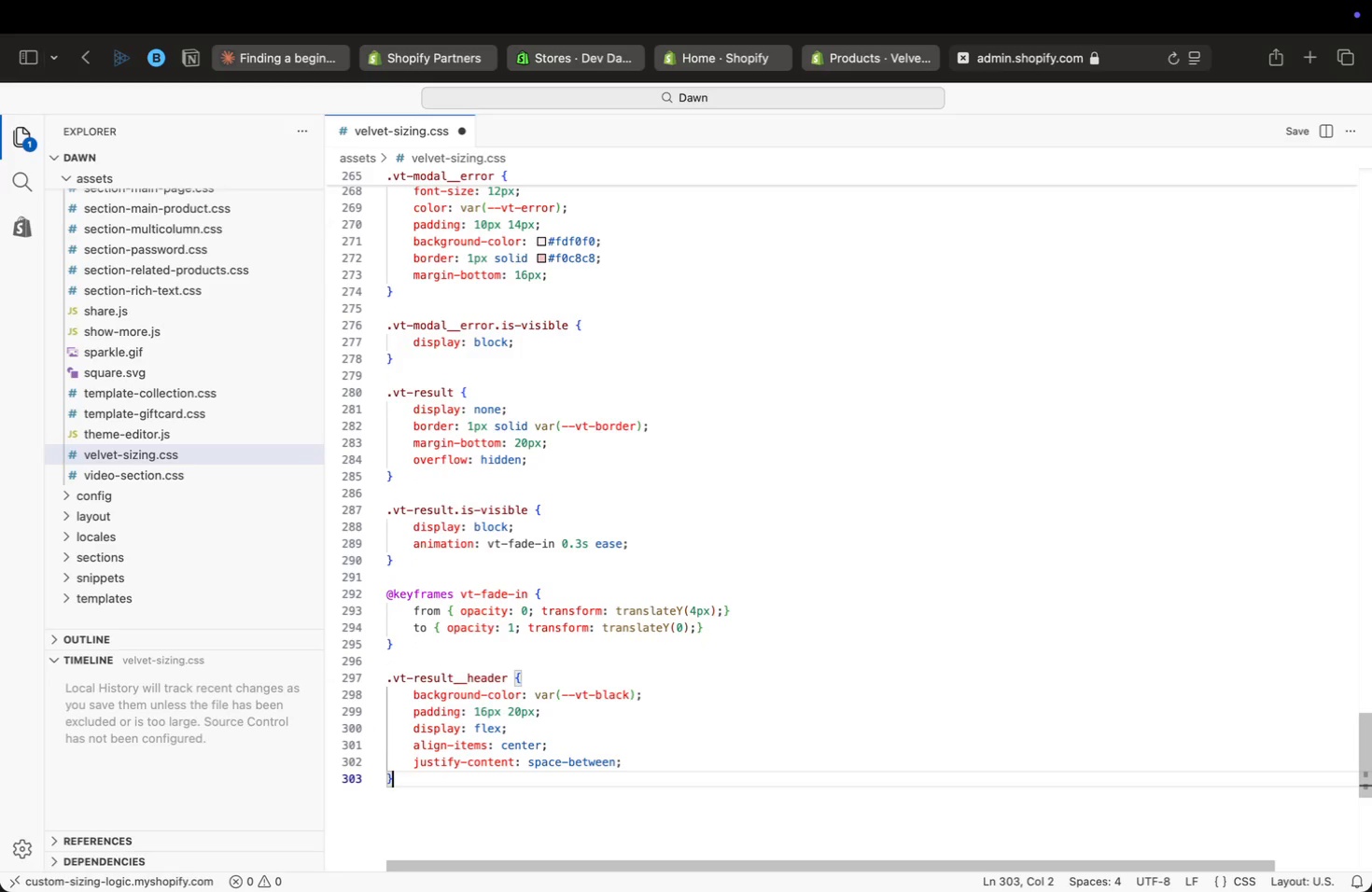 
key(Enter)
 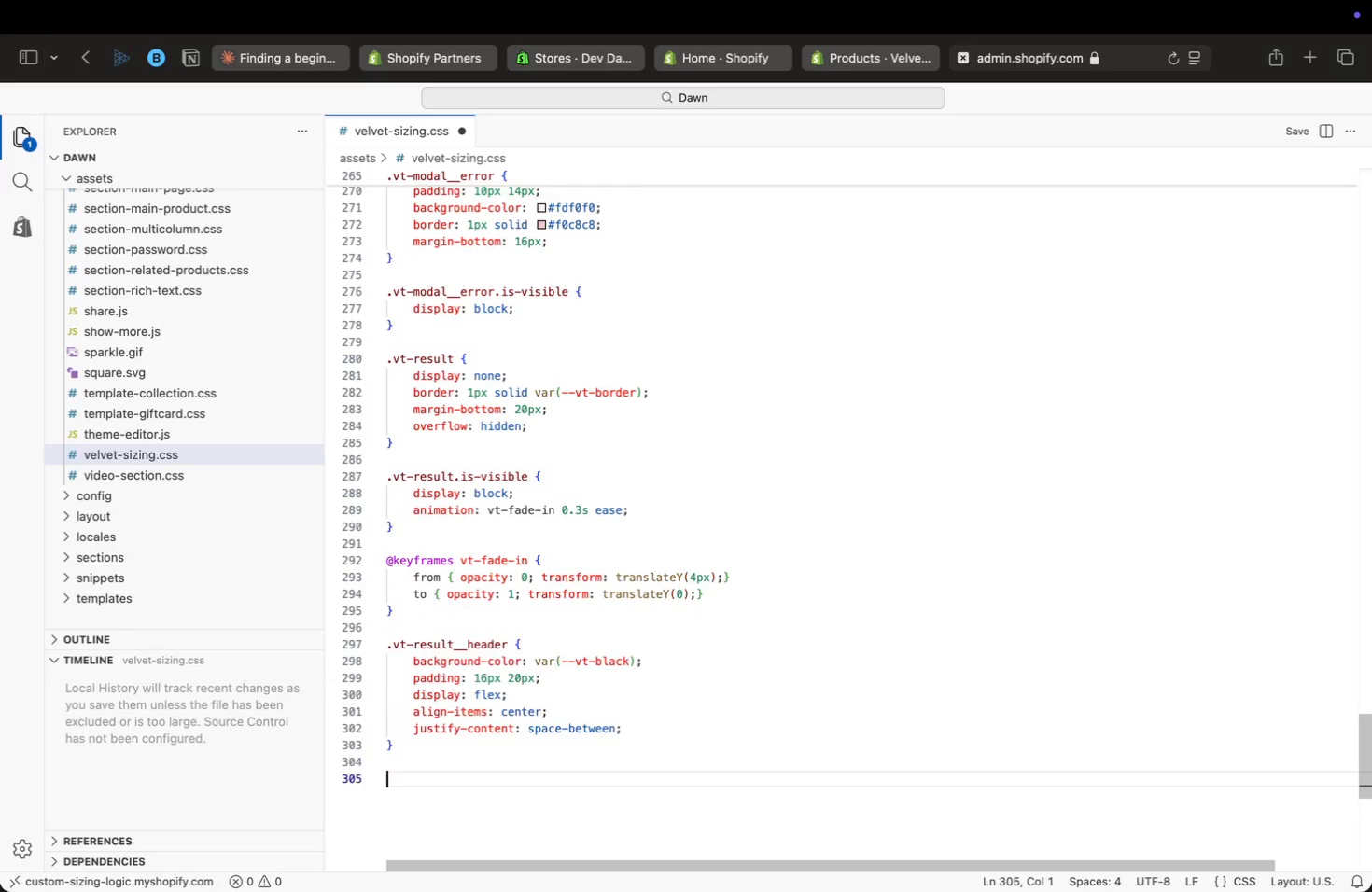 
key(Enter)
 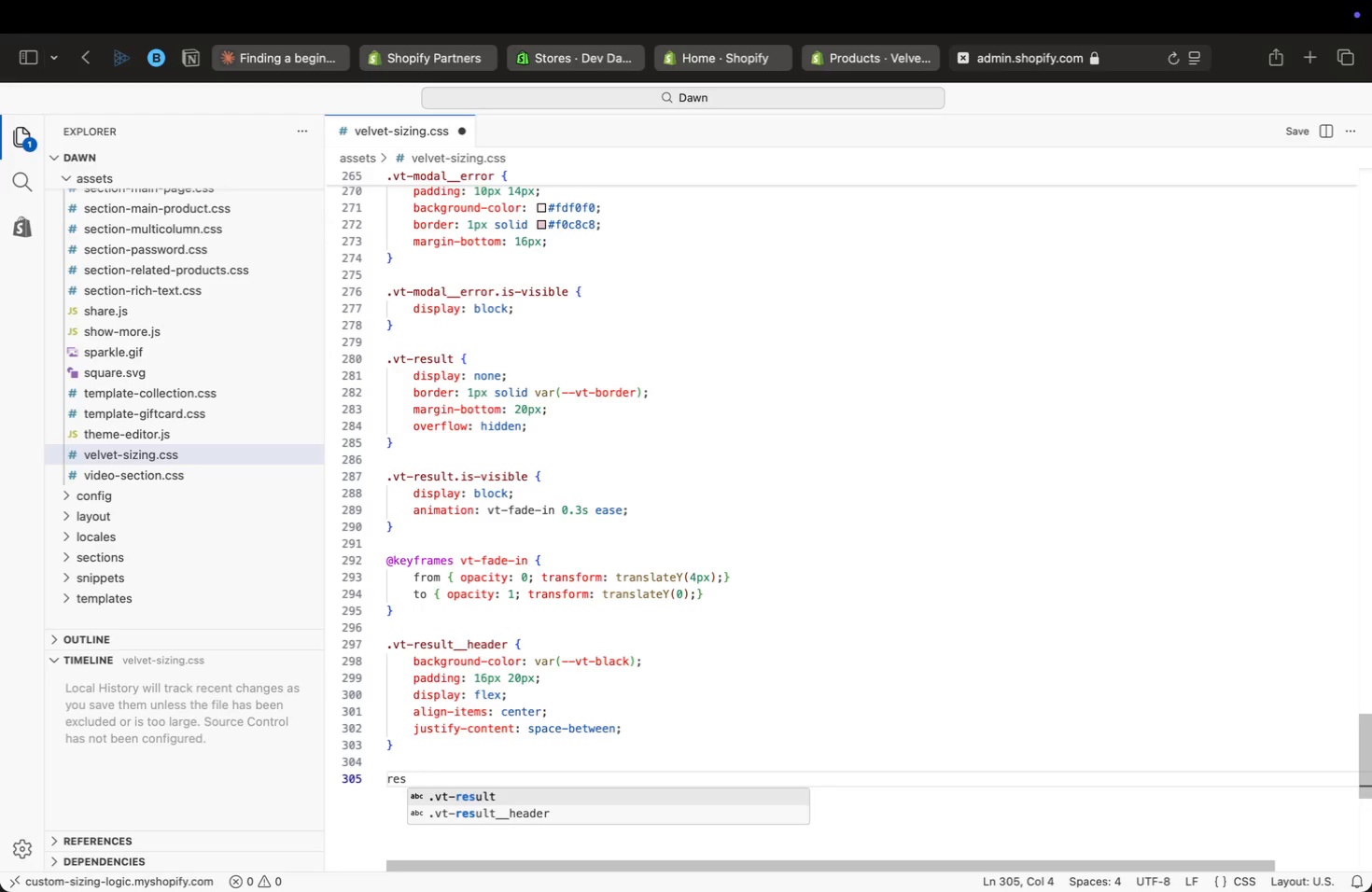 
type(res)
 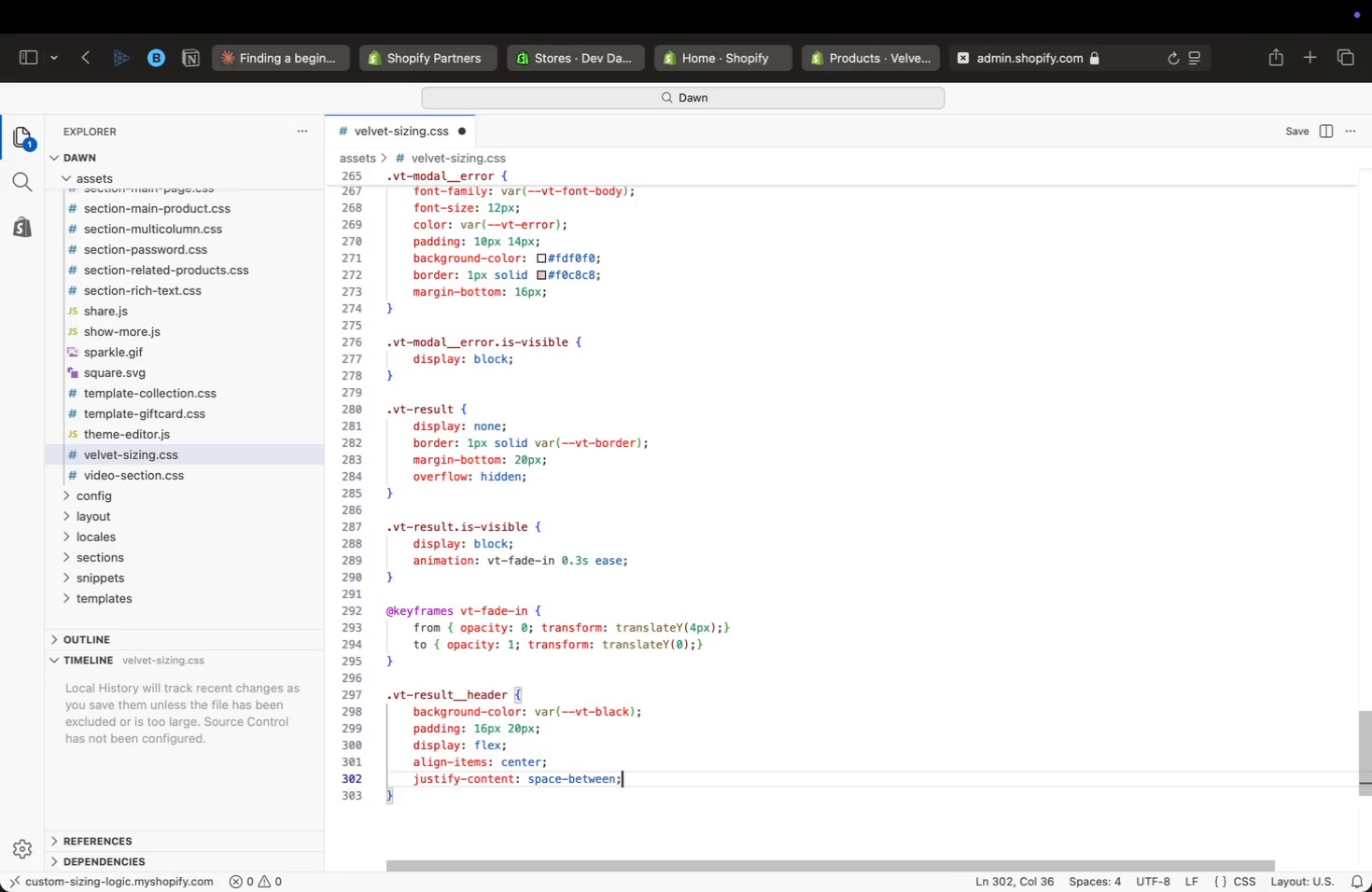 
key(ArrowUp)
 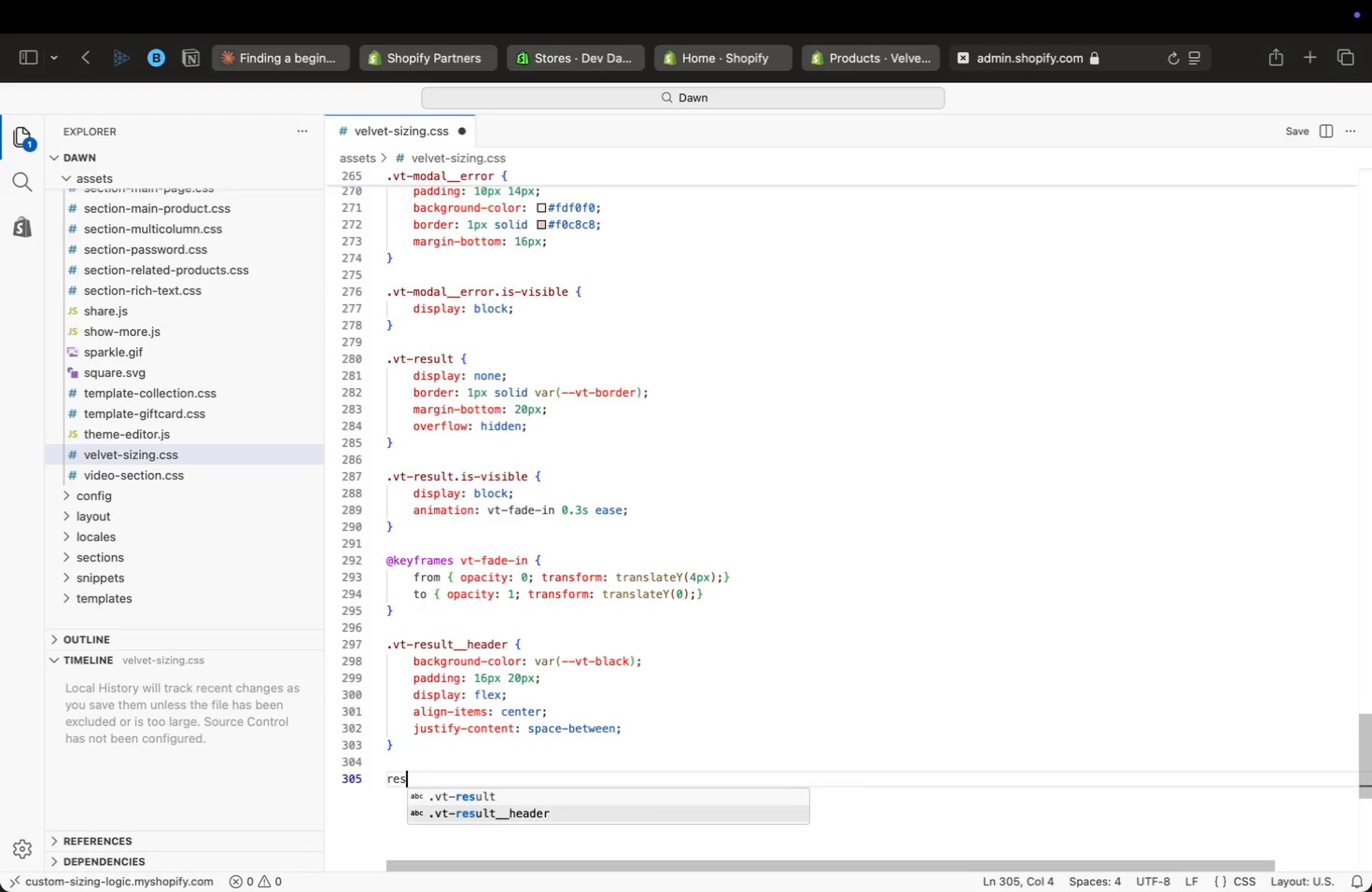 
key(Enter)
 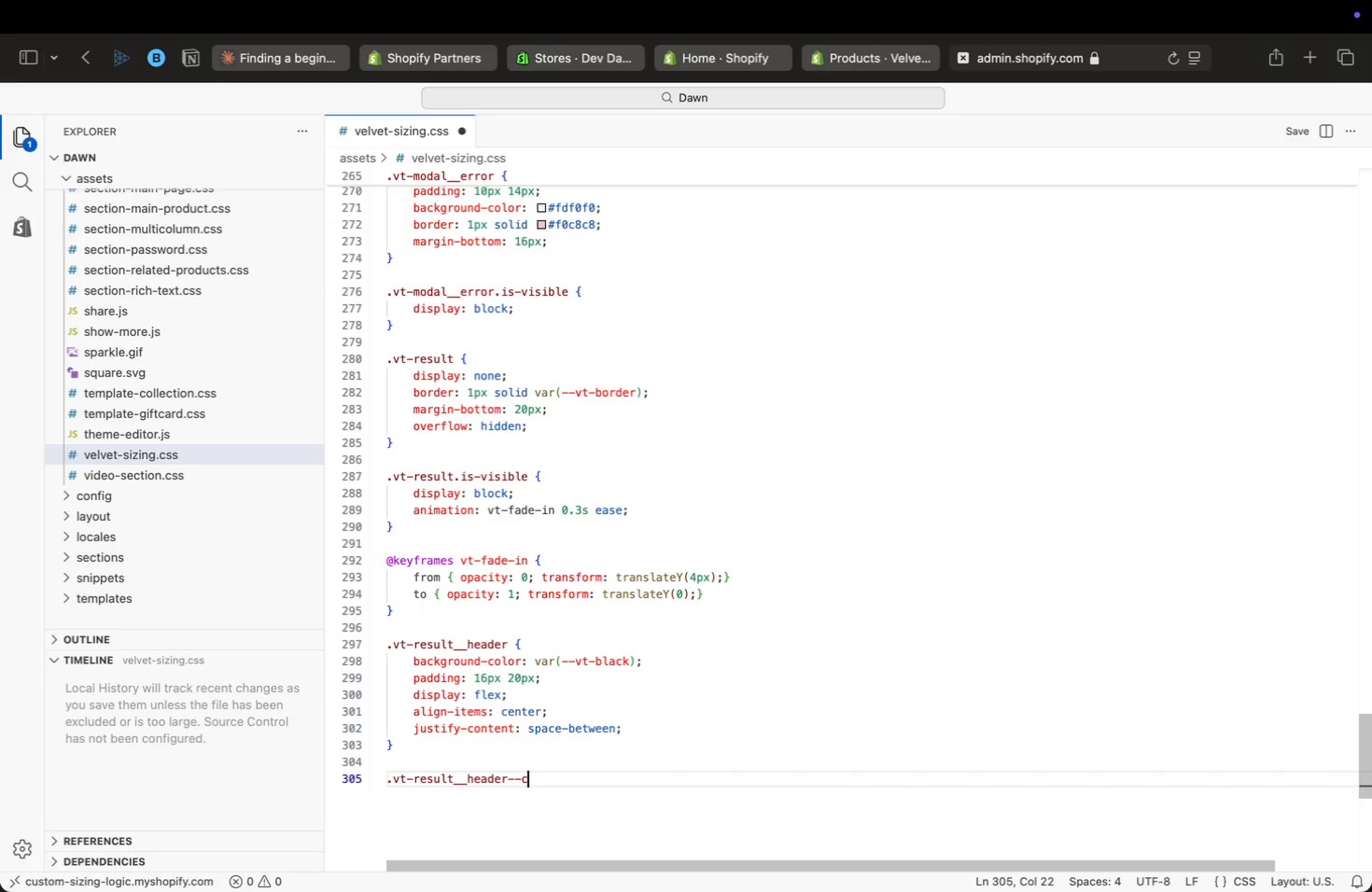 
type(--custom {)
 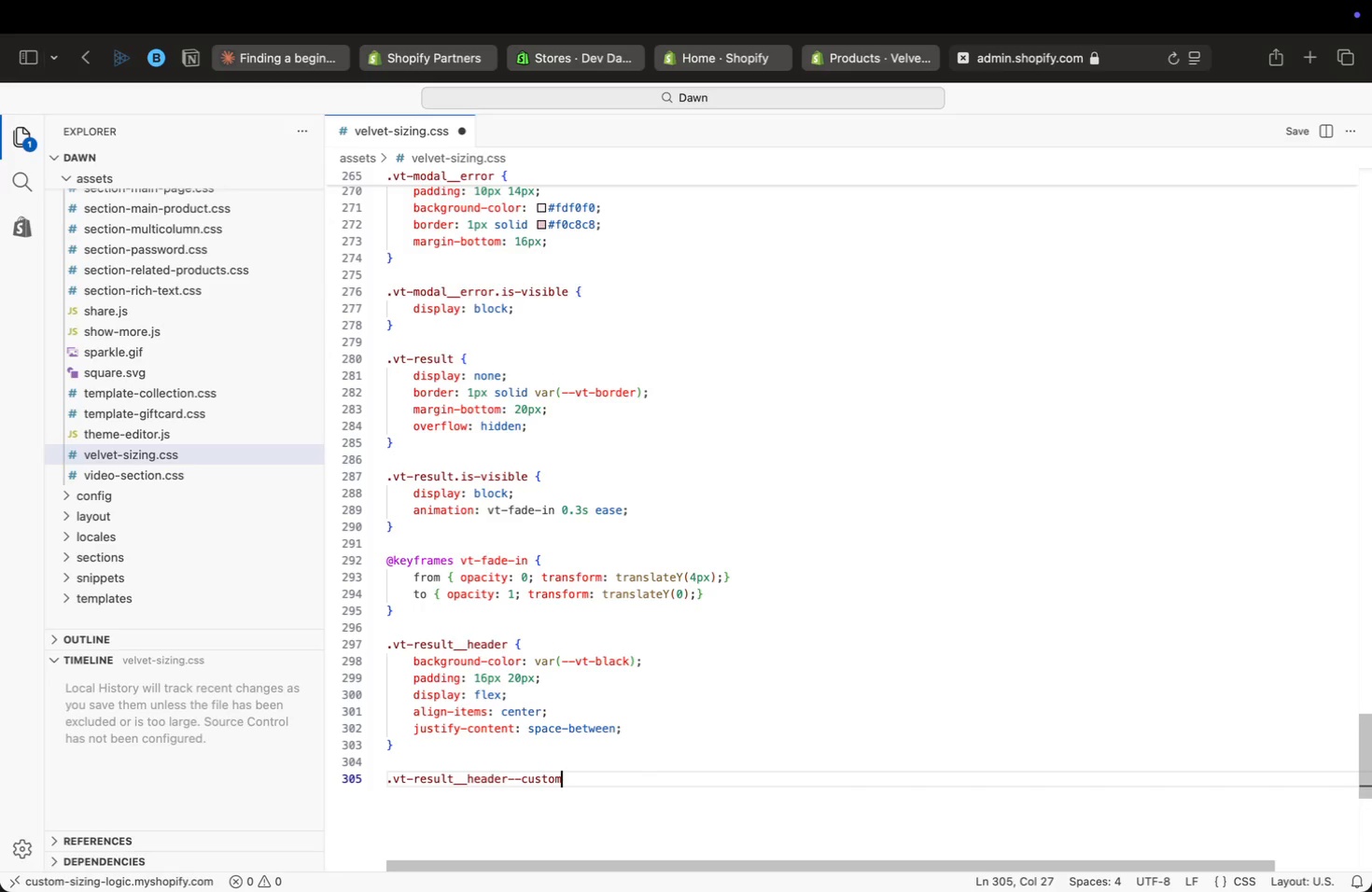 
key(Enter)
 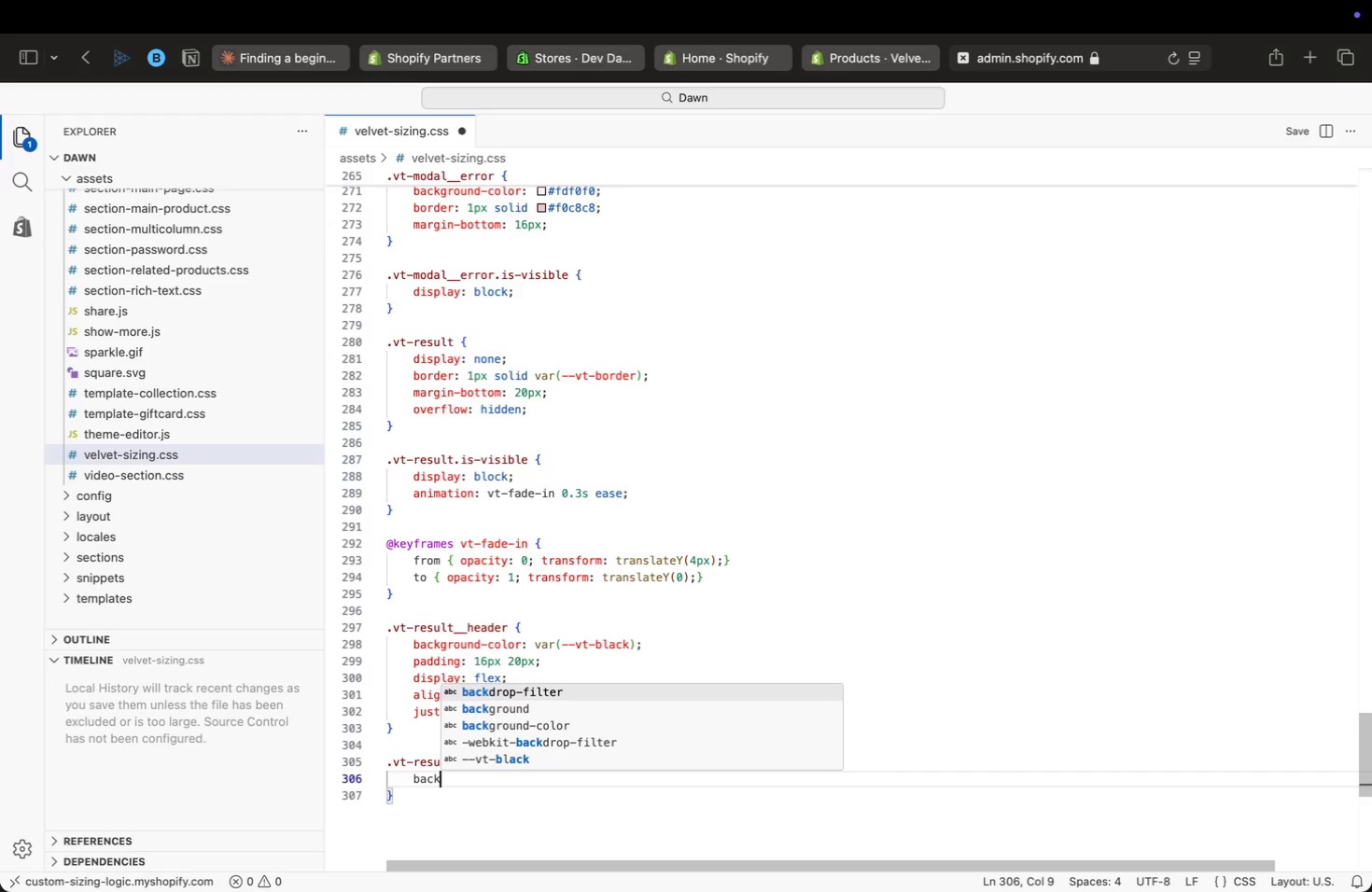 
type(back)
 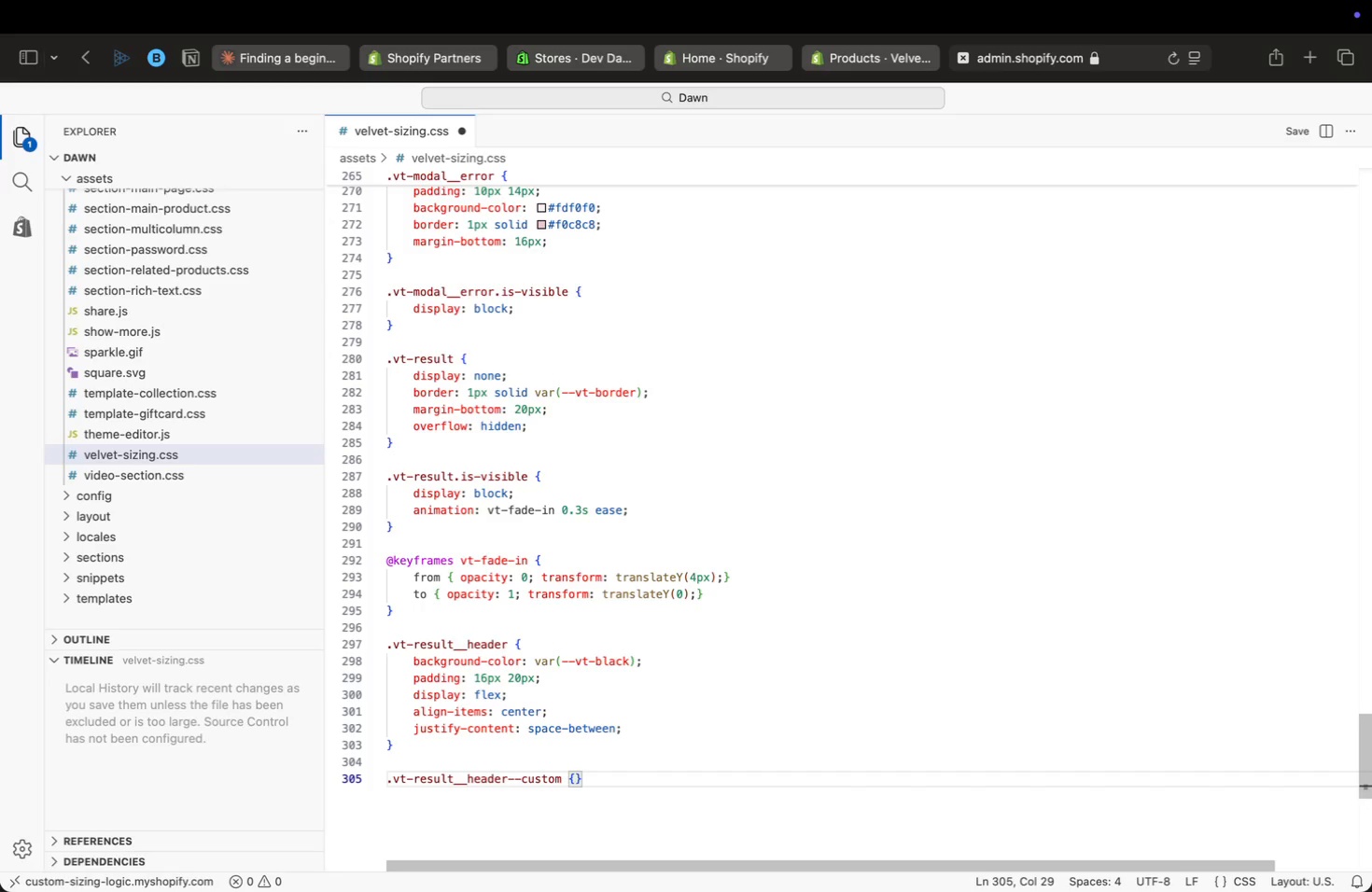 
key(ArrowDown)
 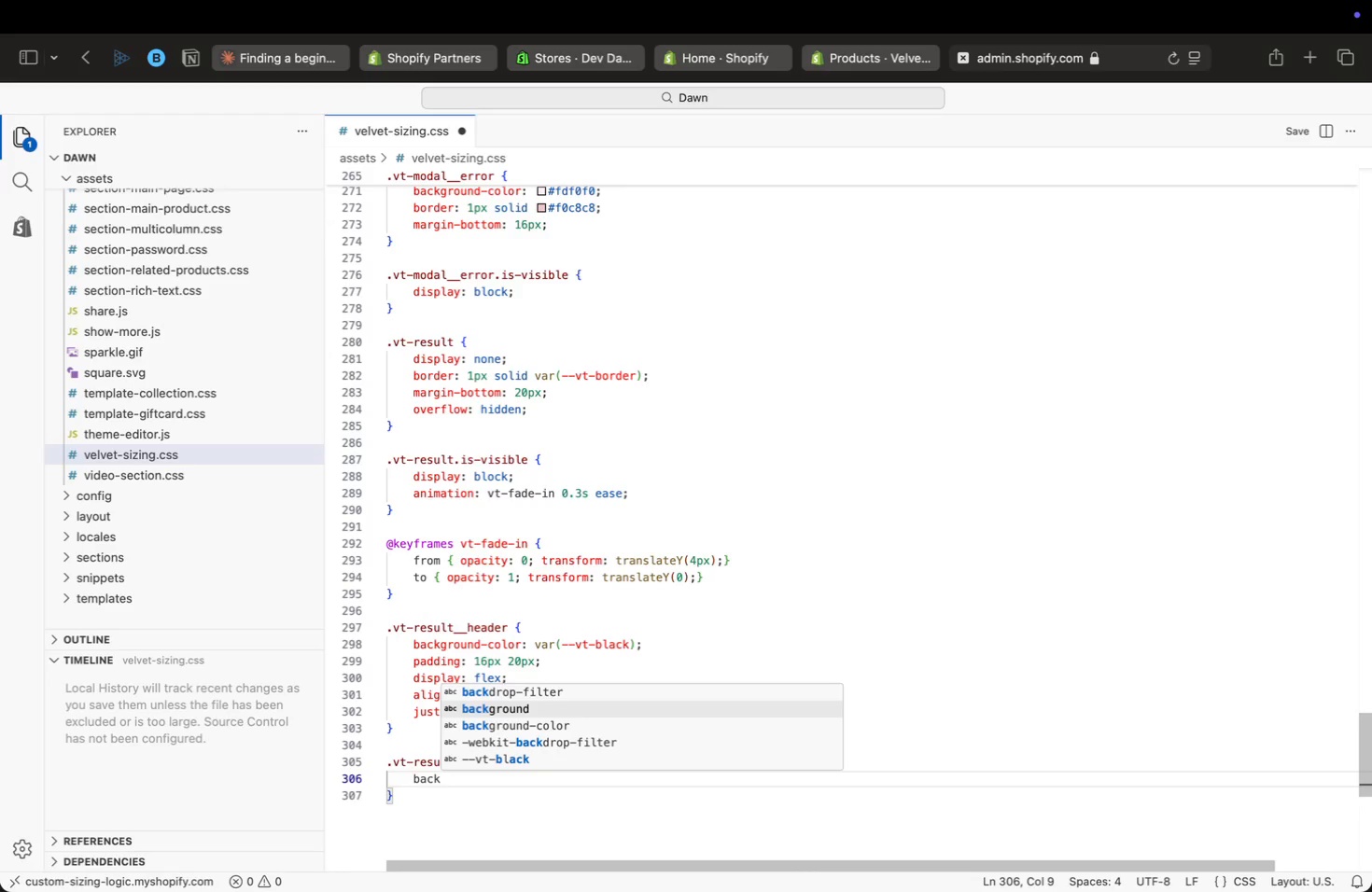 
key(ArrowDown)
 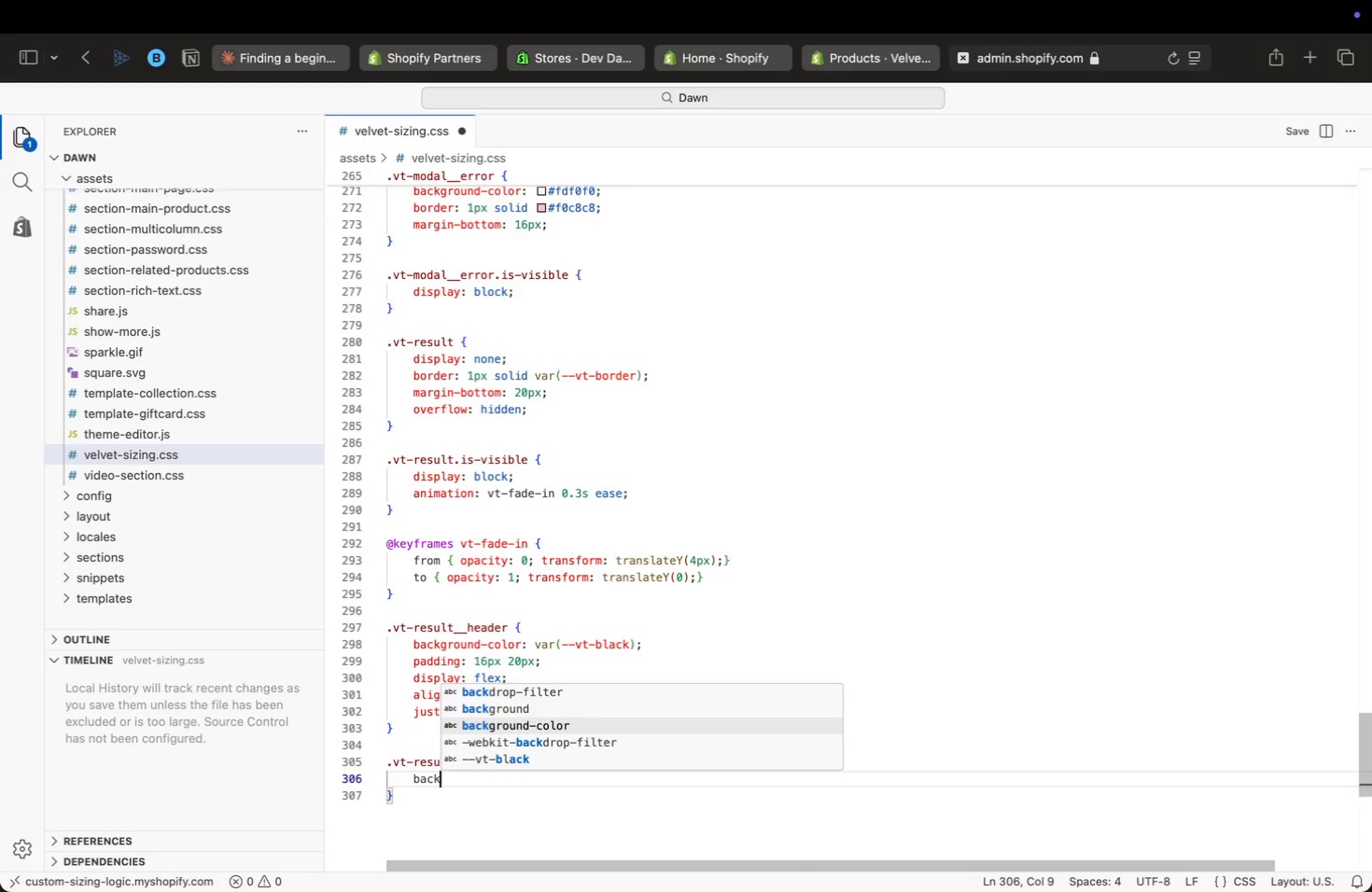 
key(Enter)
 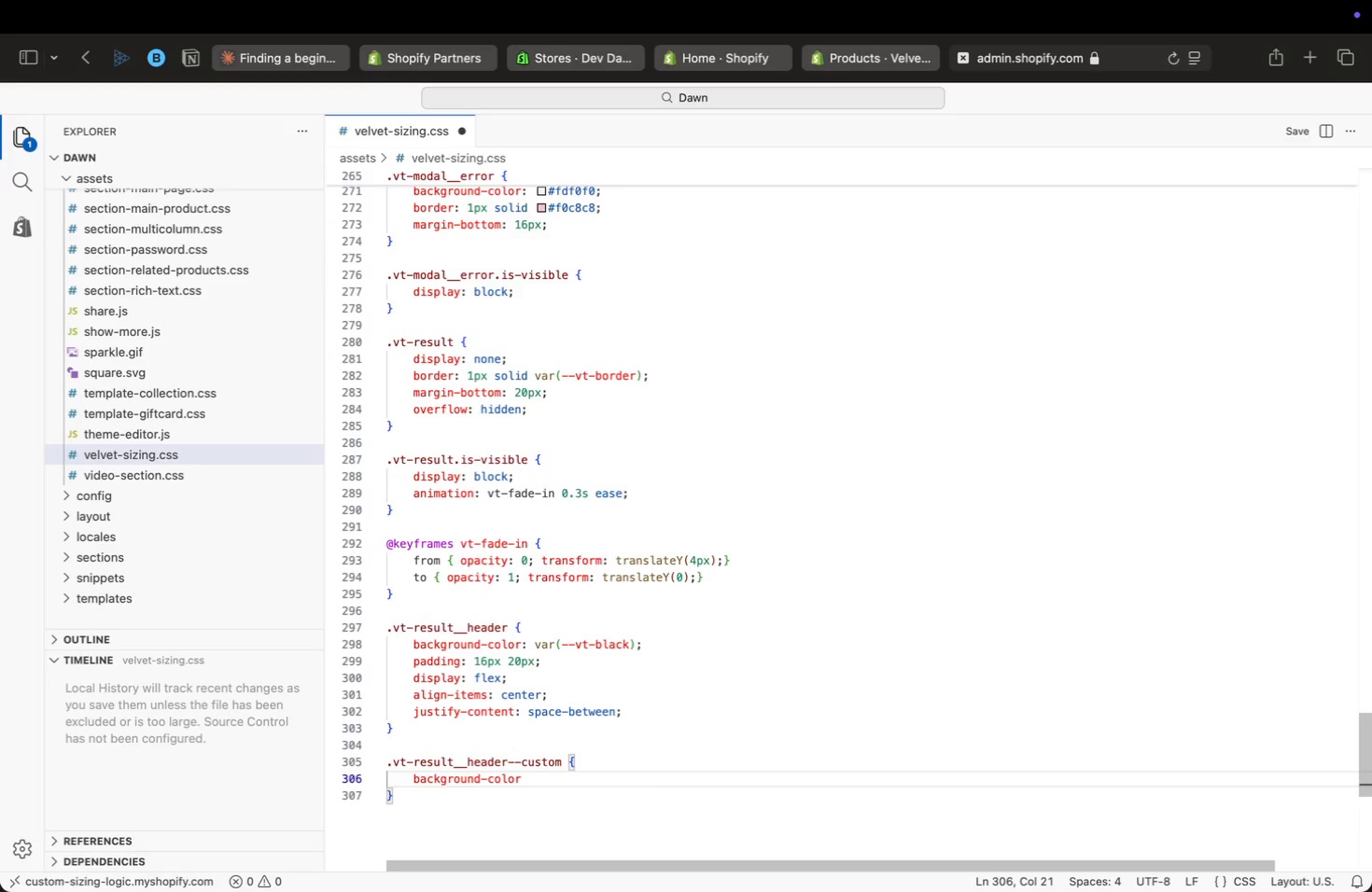 
type(: var(dark)
 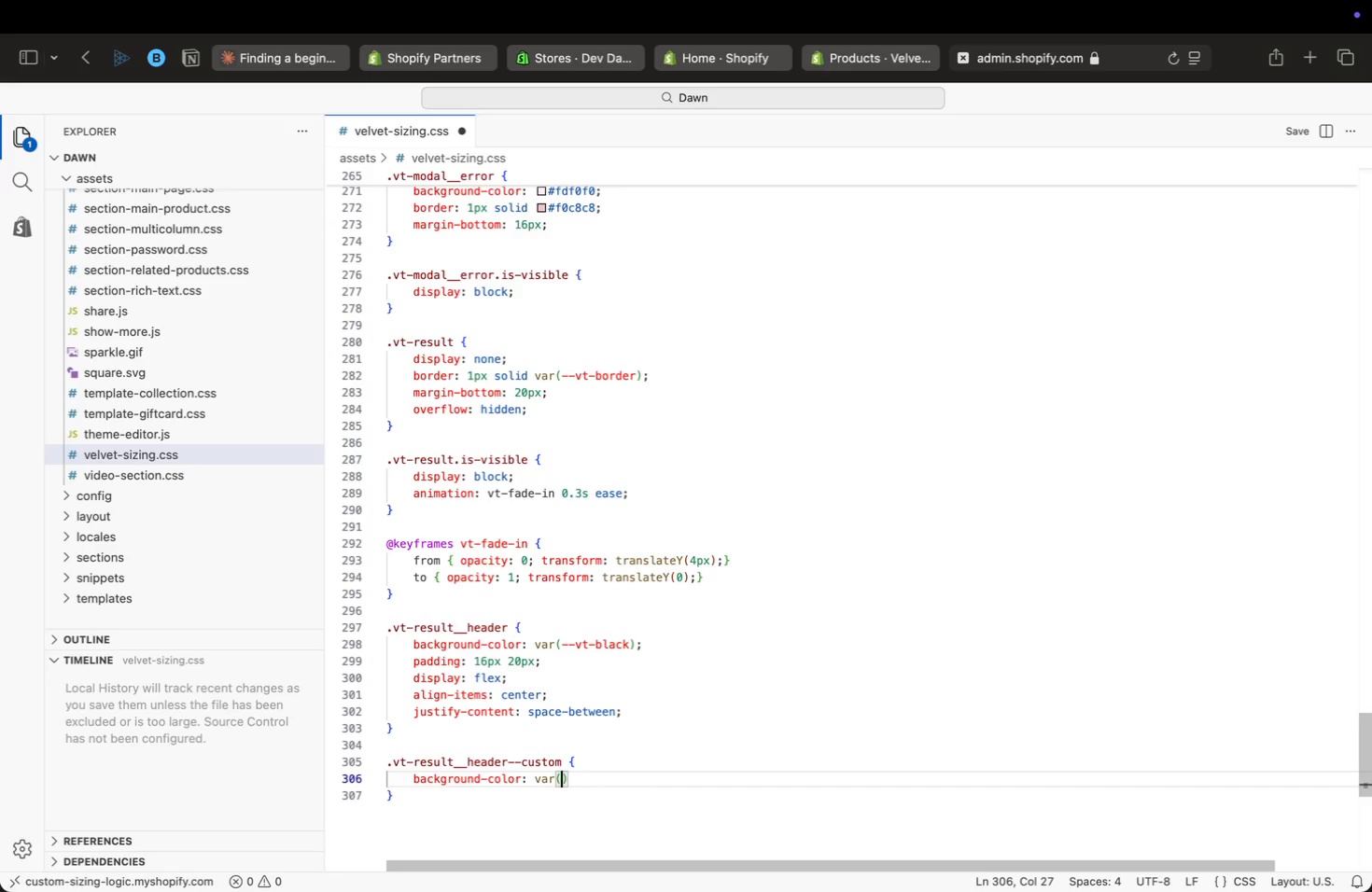 
key(Enter)
 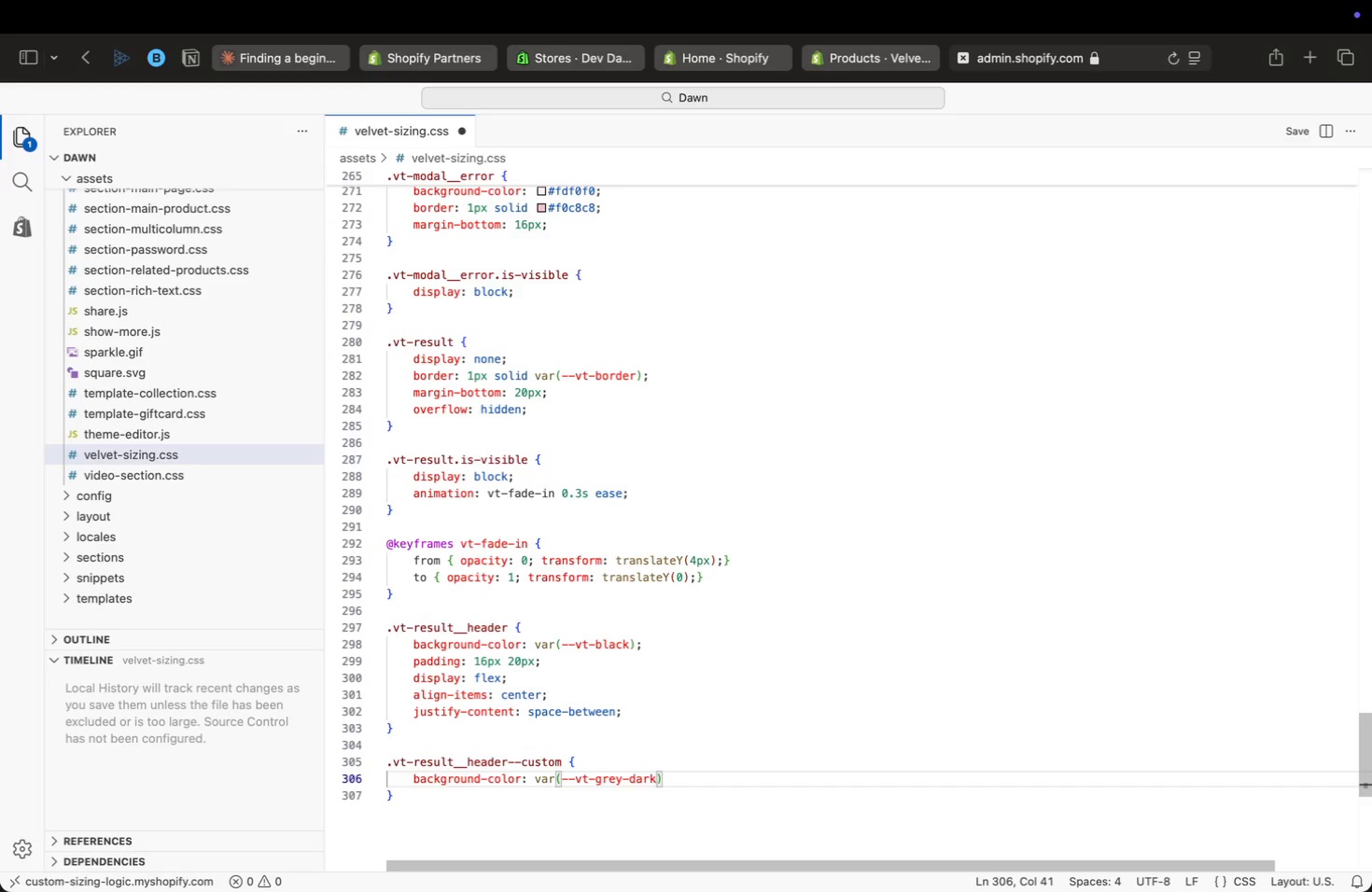 
key(ArrowRight)
 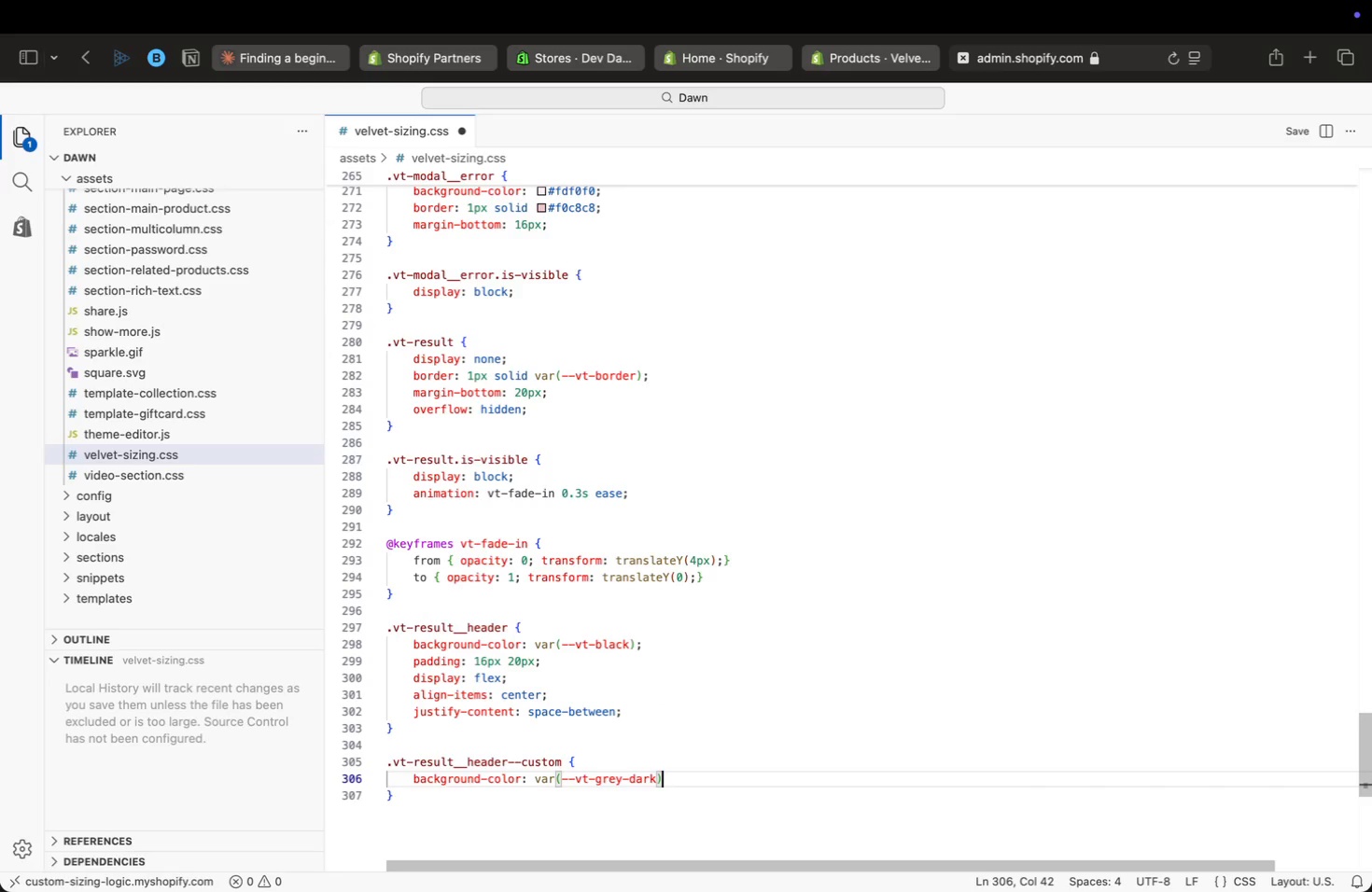 
key(Semicolon)
 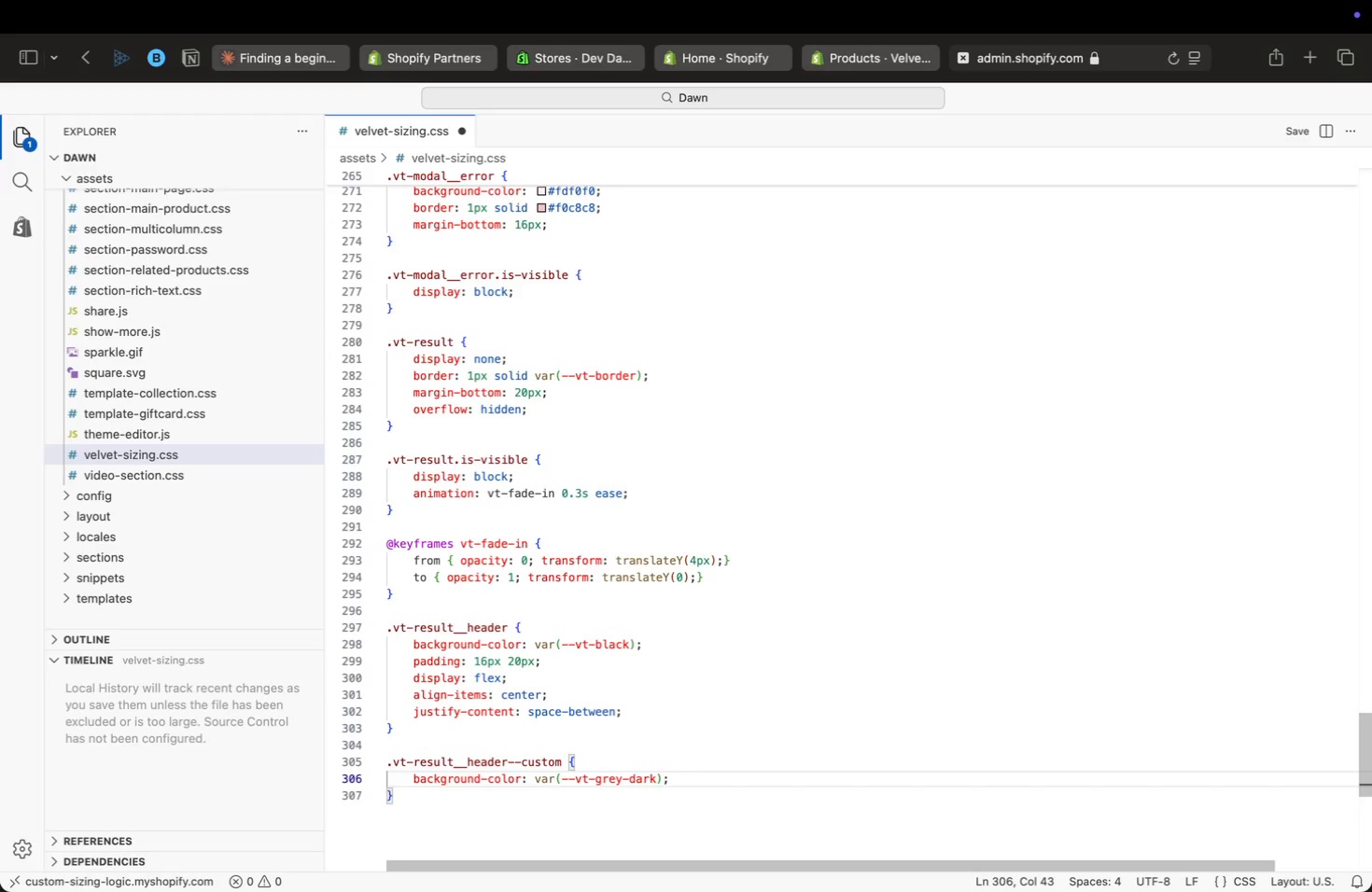 
key(ArrowDown)
 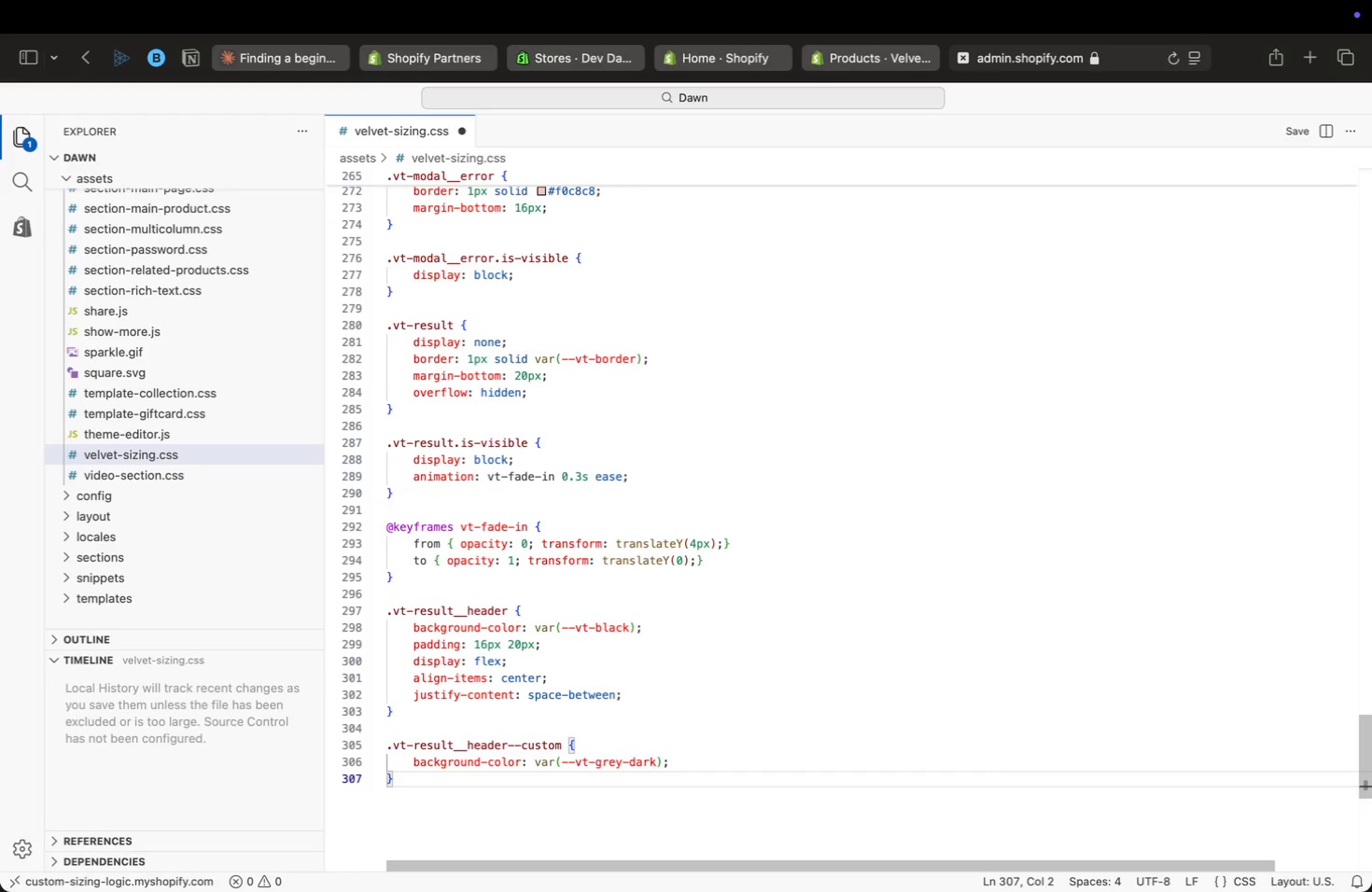 
key(Enter)
 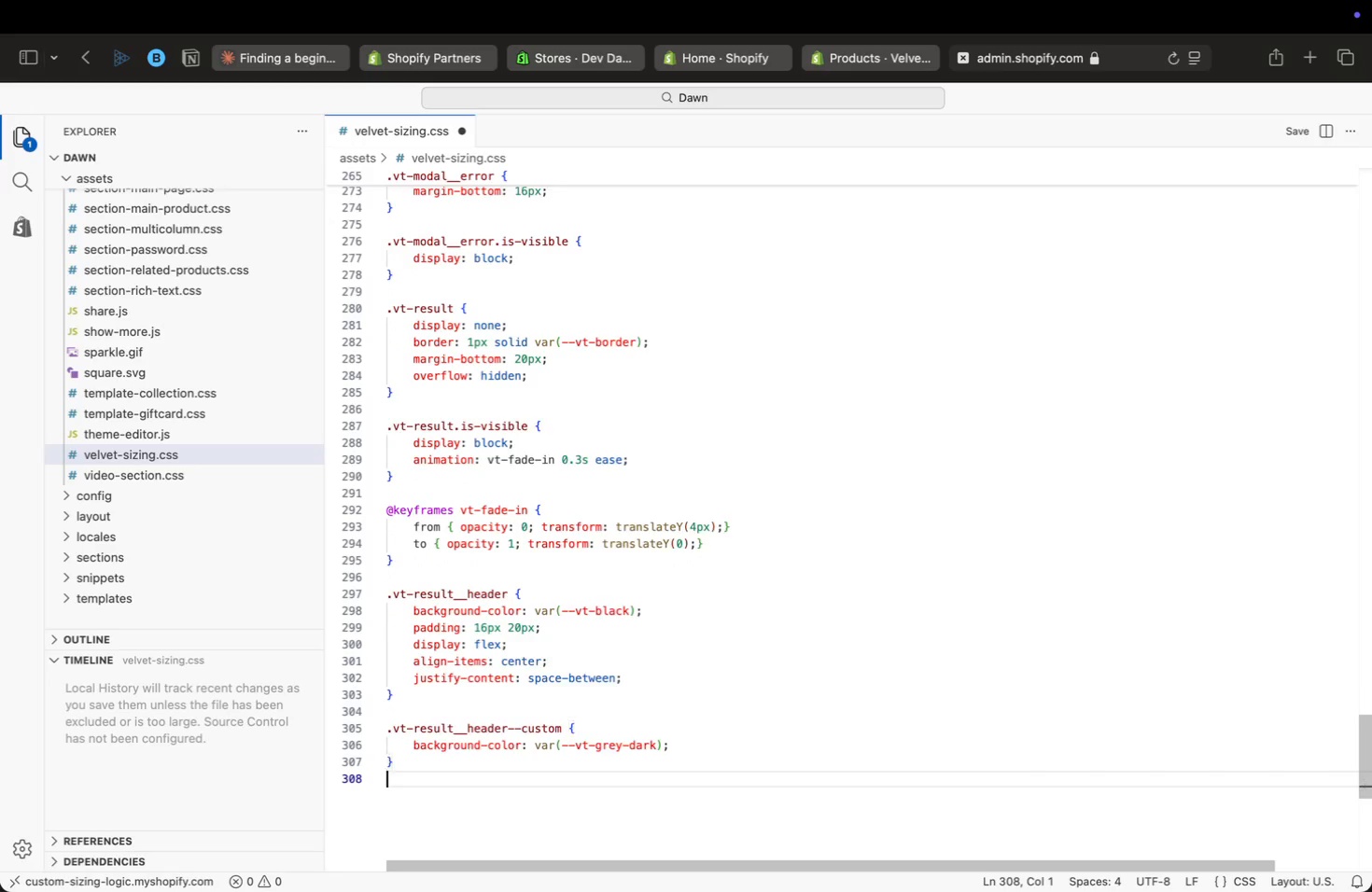 
key(Enter)
 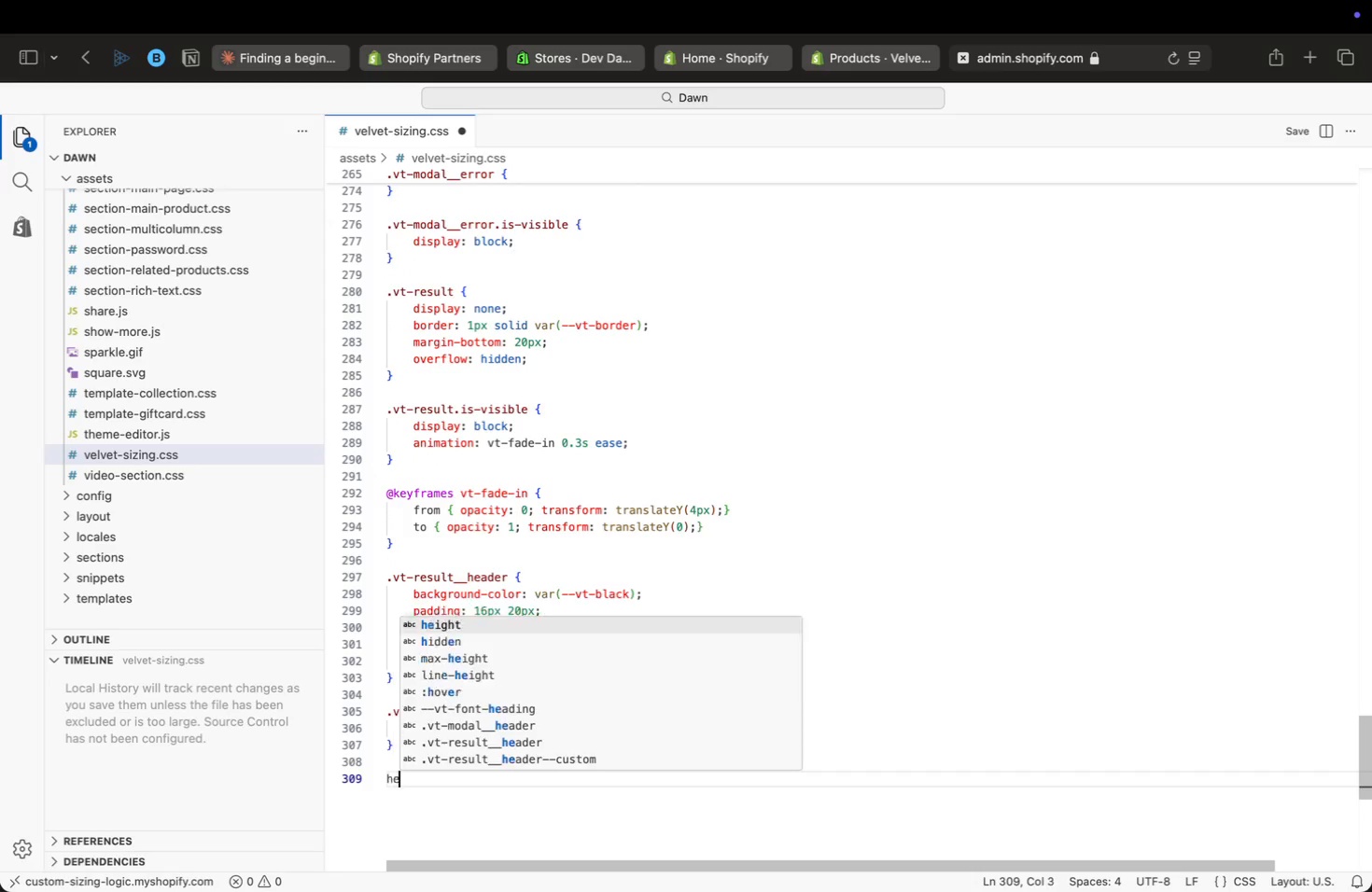 
type(head)
 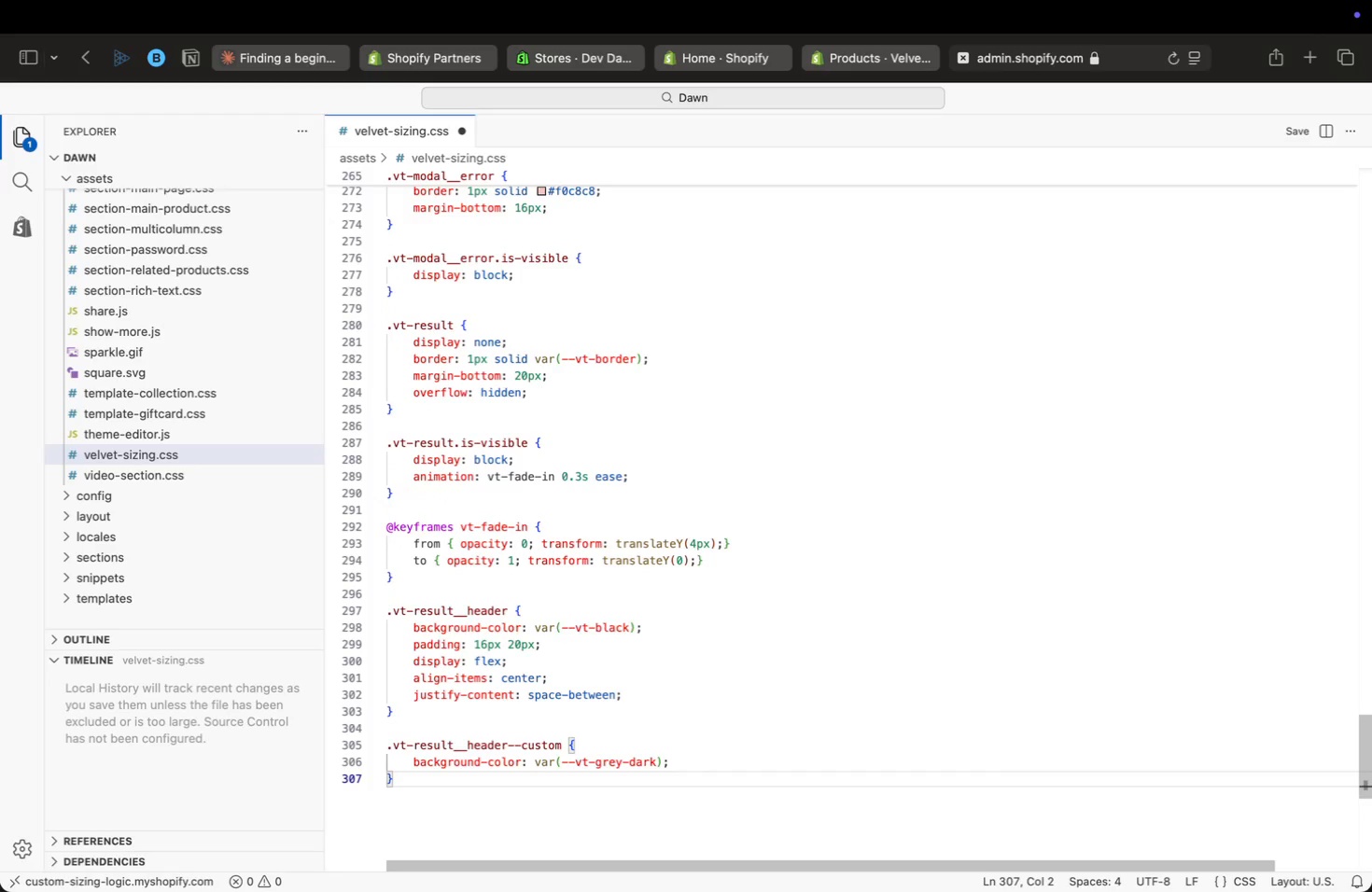 
key(ArrowDown)
 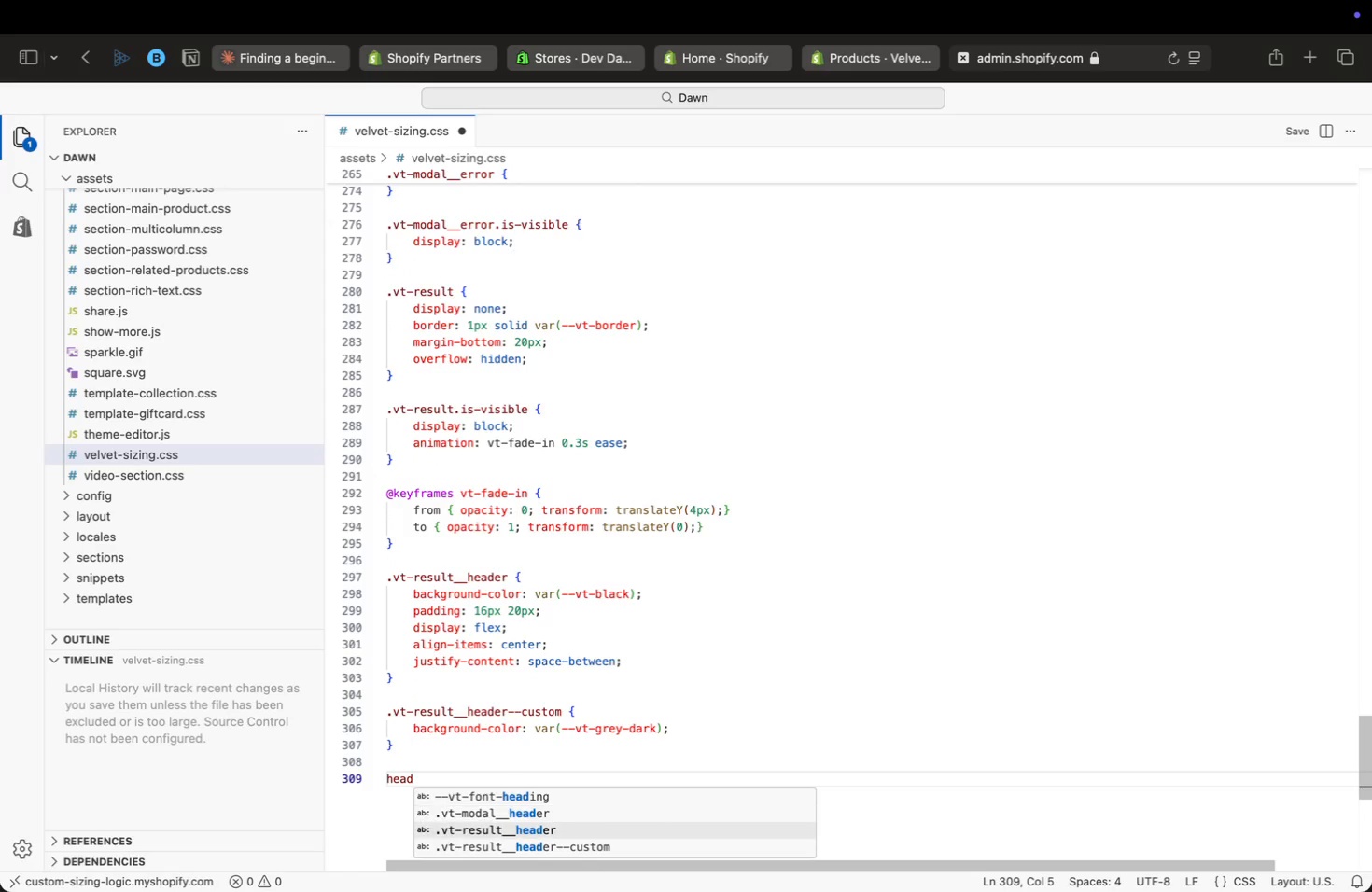 
key(ArrowDown)
 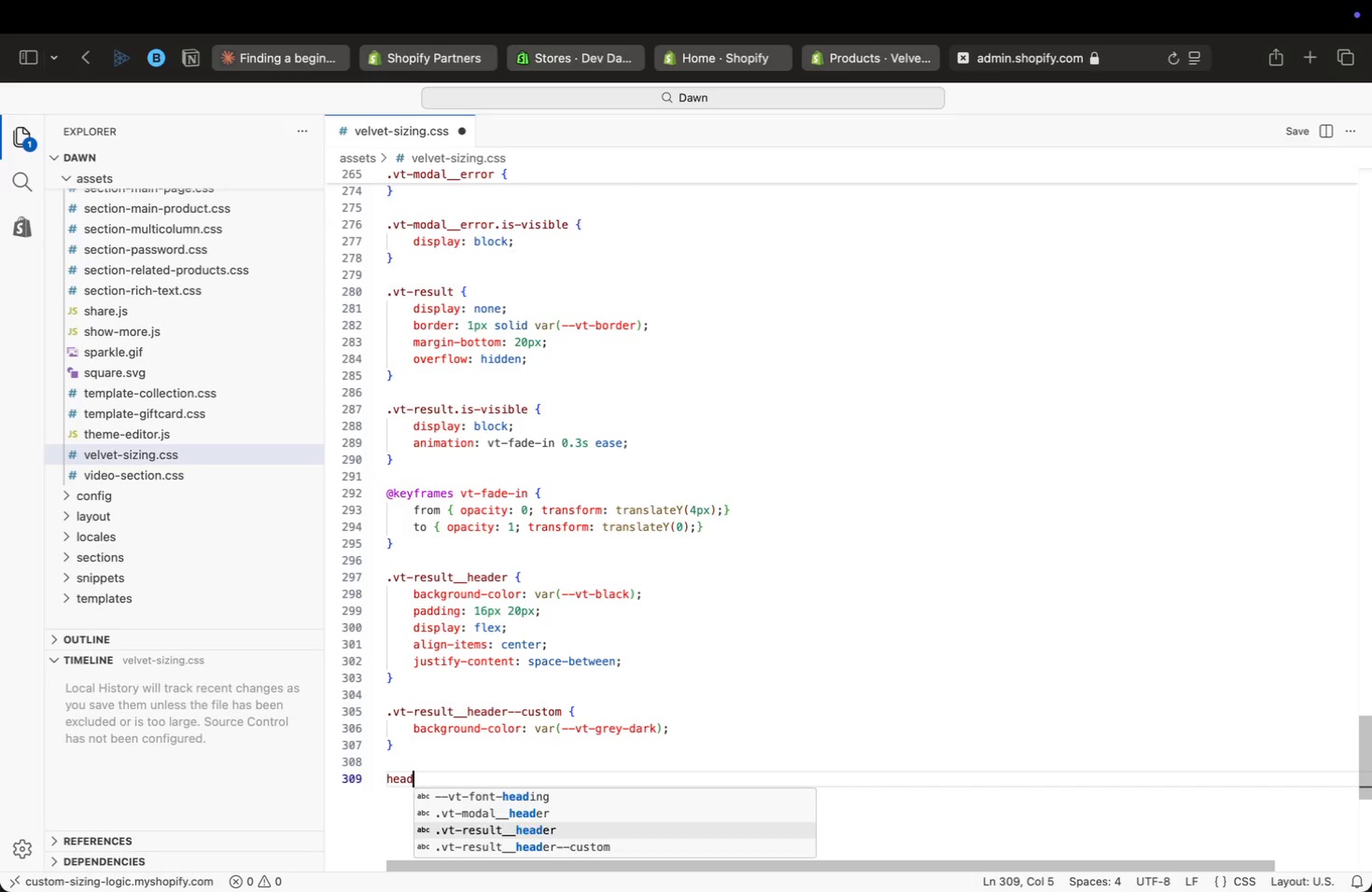 
key(Enter)
 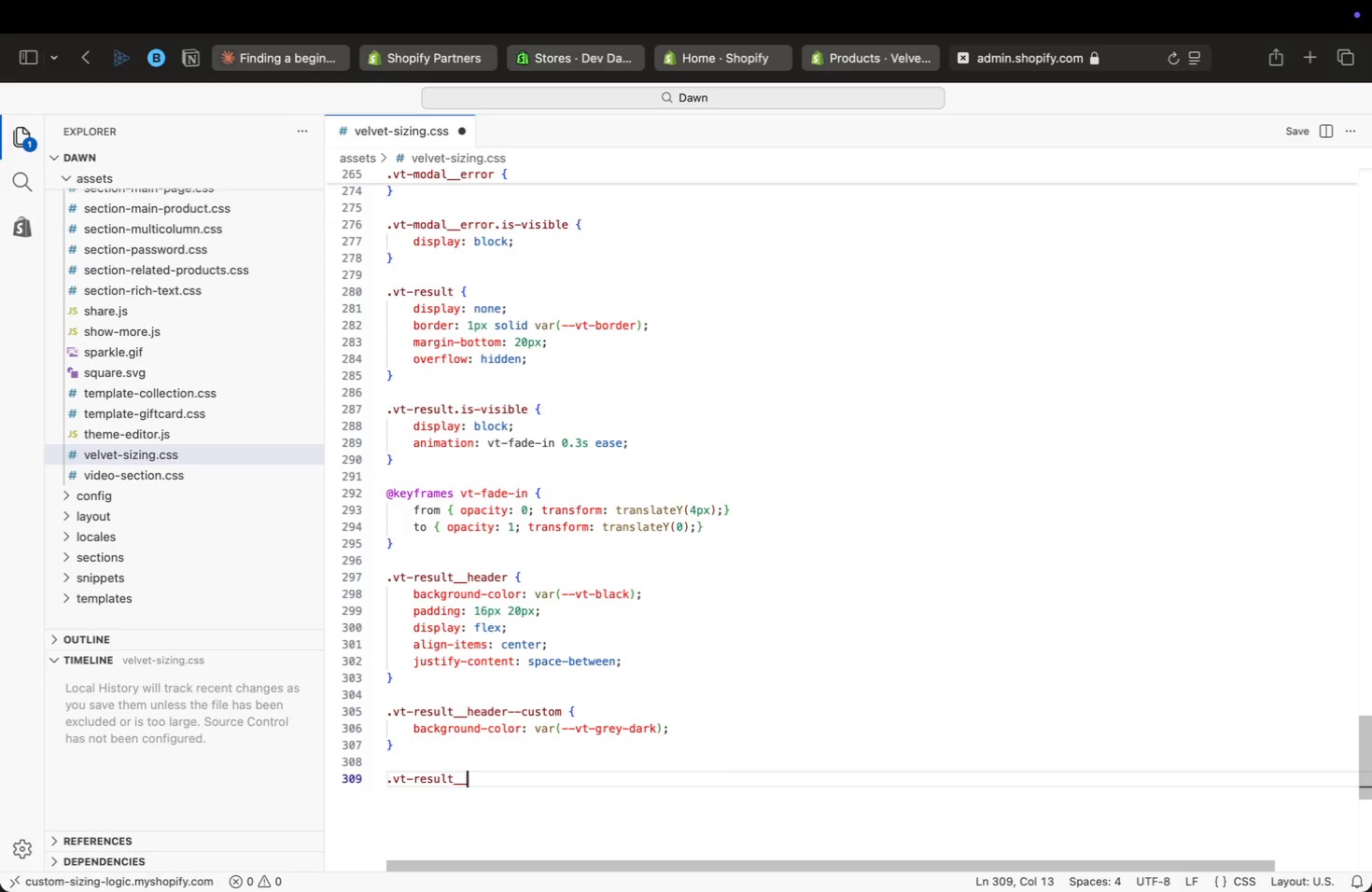 
key(Backspace)
key(Backspace)
key(Backspace)
key(Backspace)
key(Backspace)
key(Backspace)
type(label {)
 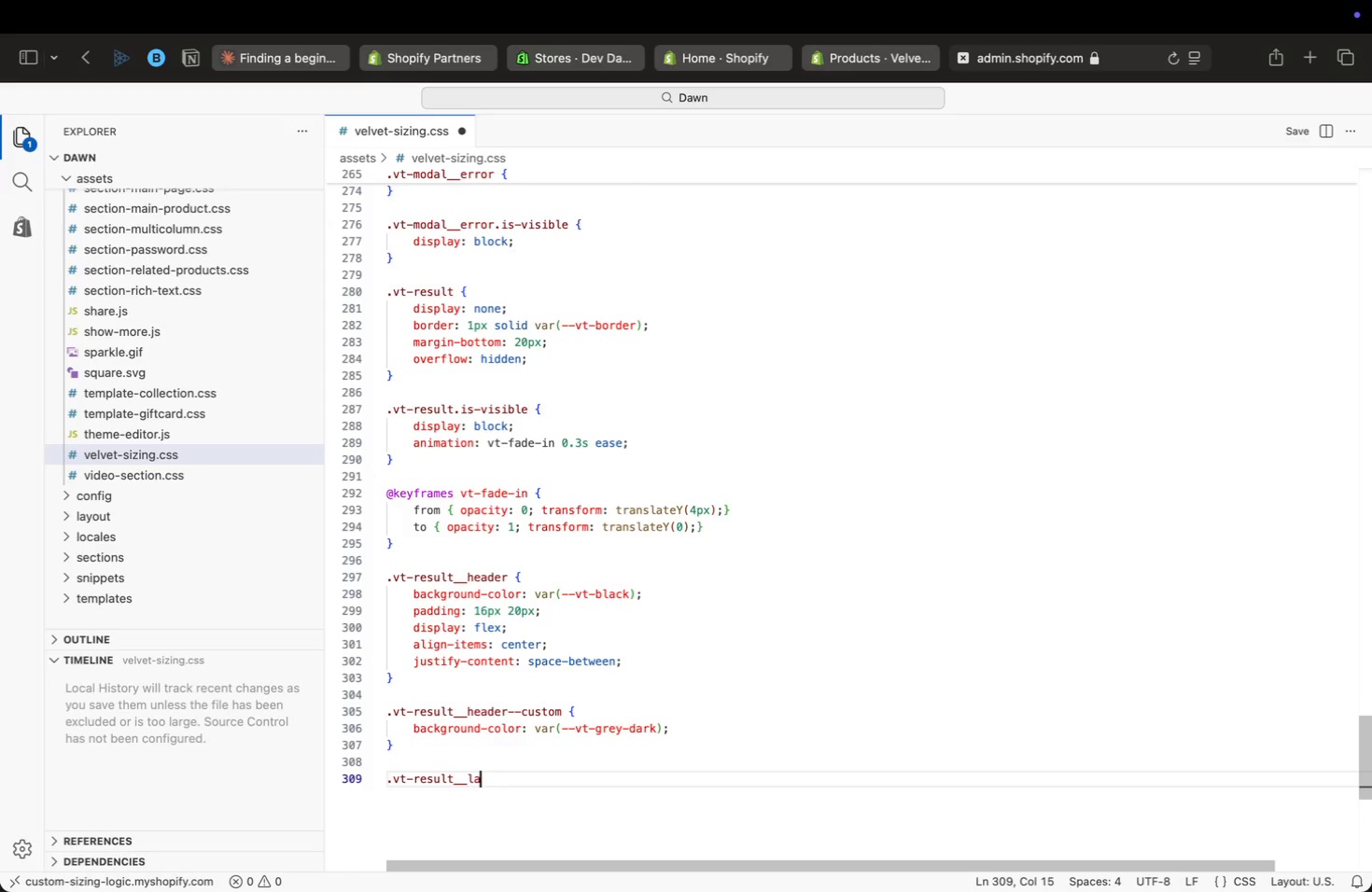 
 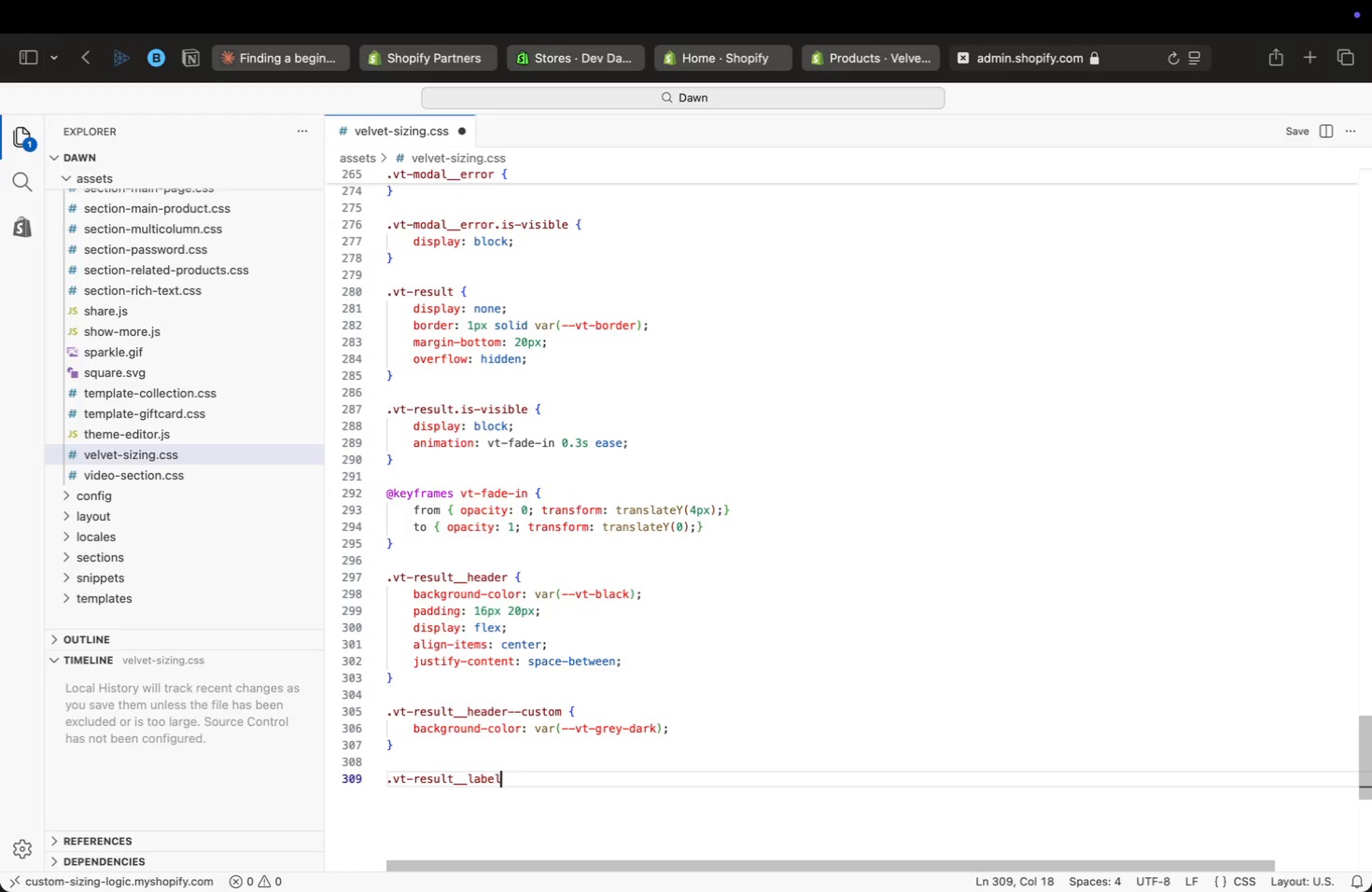 
key(Enter)
 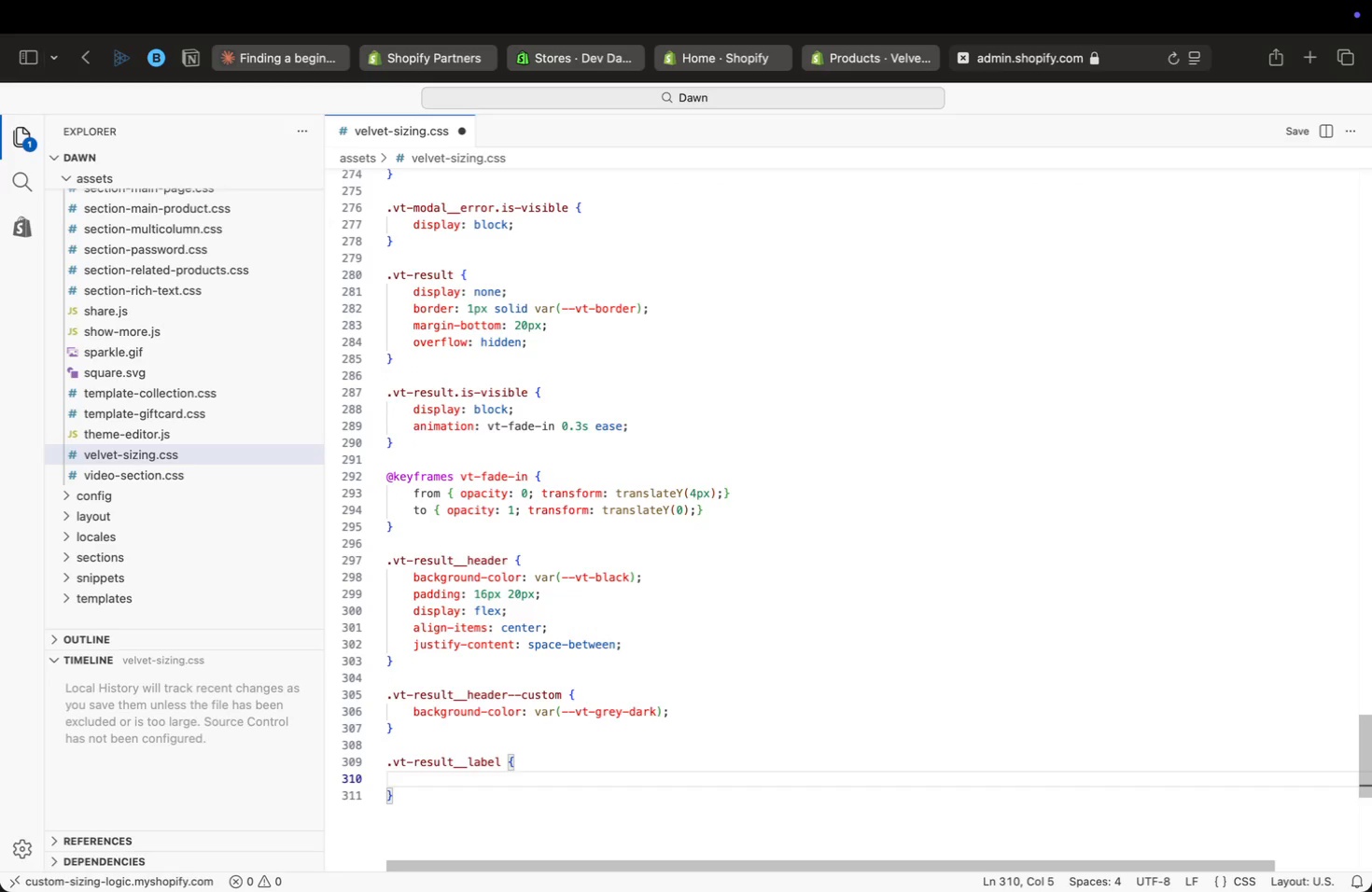 
type(fot)
 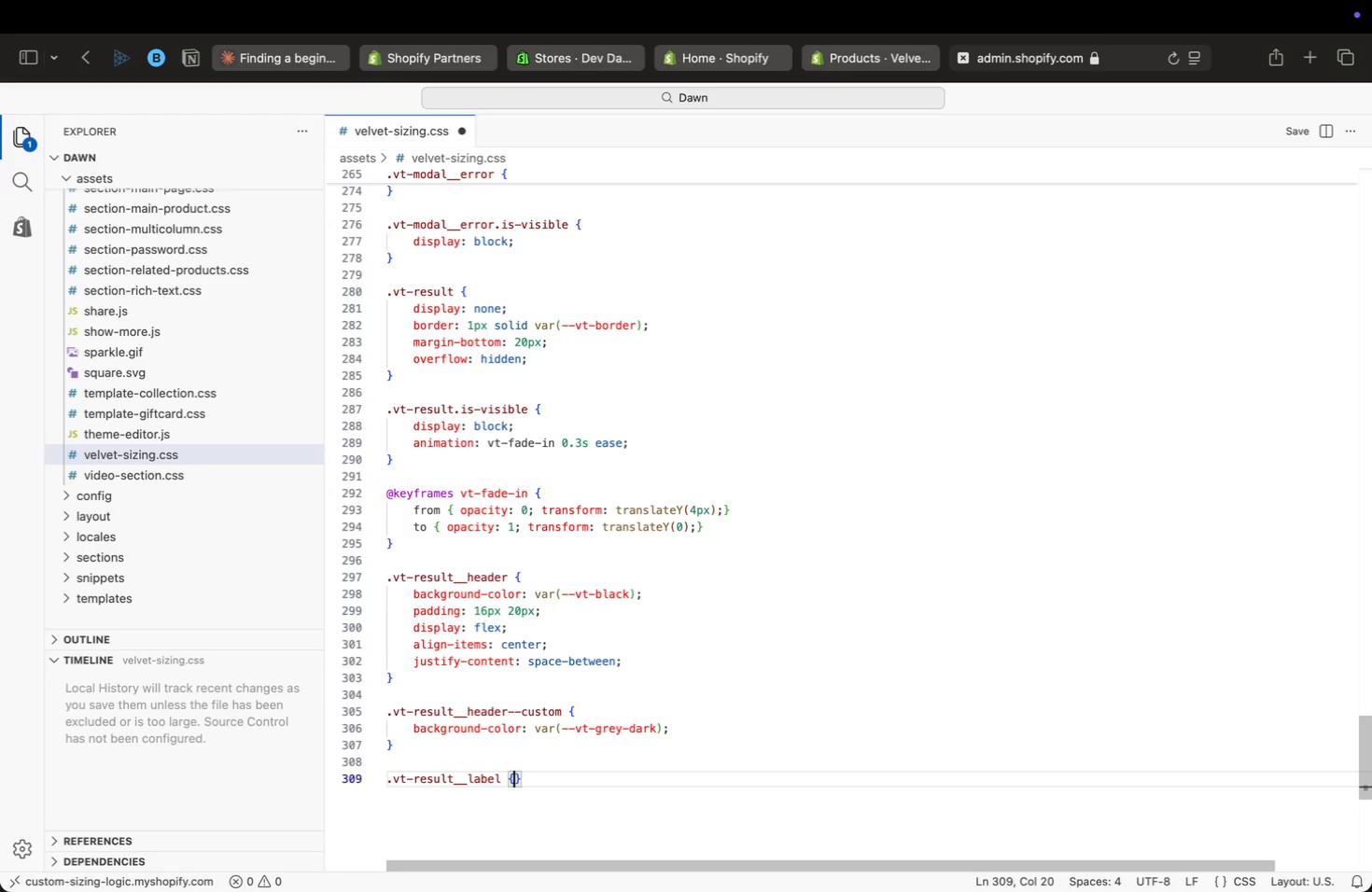 
key(Enter)
 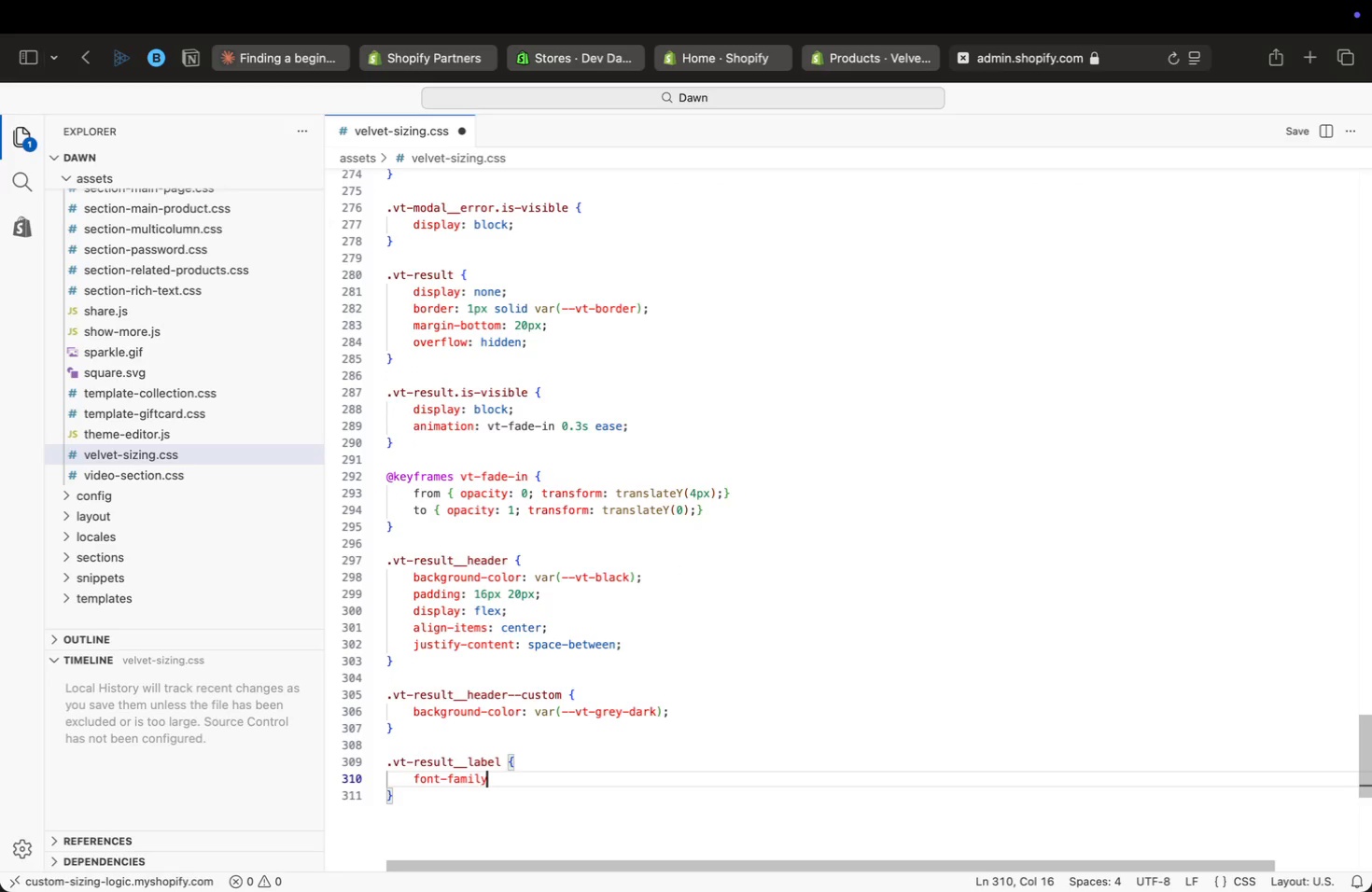 
type(: var(mono)
 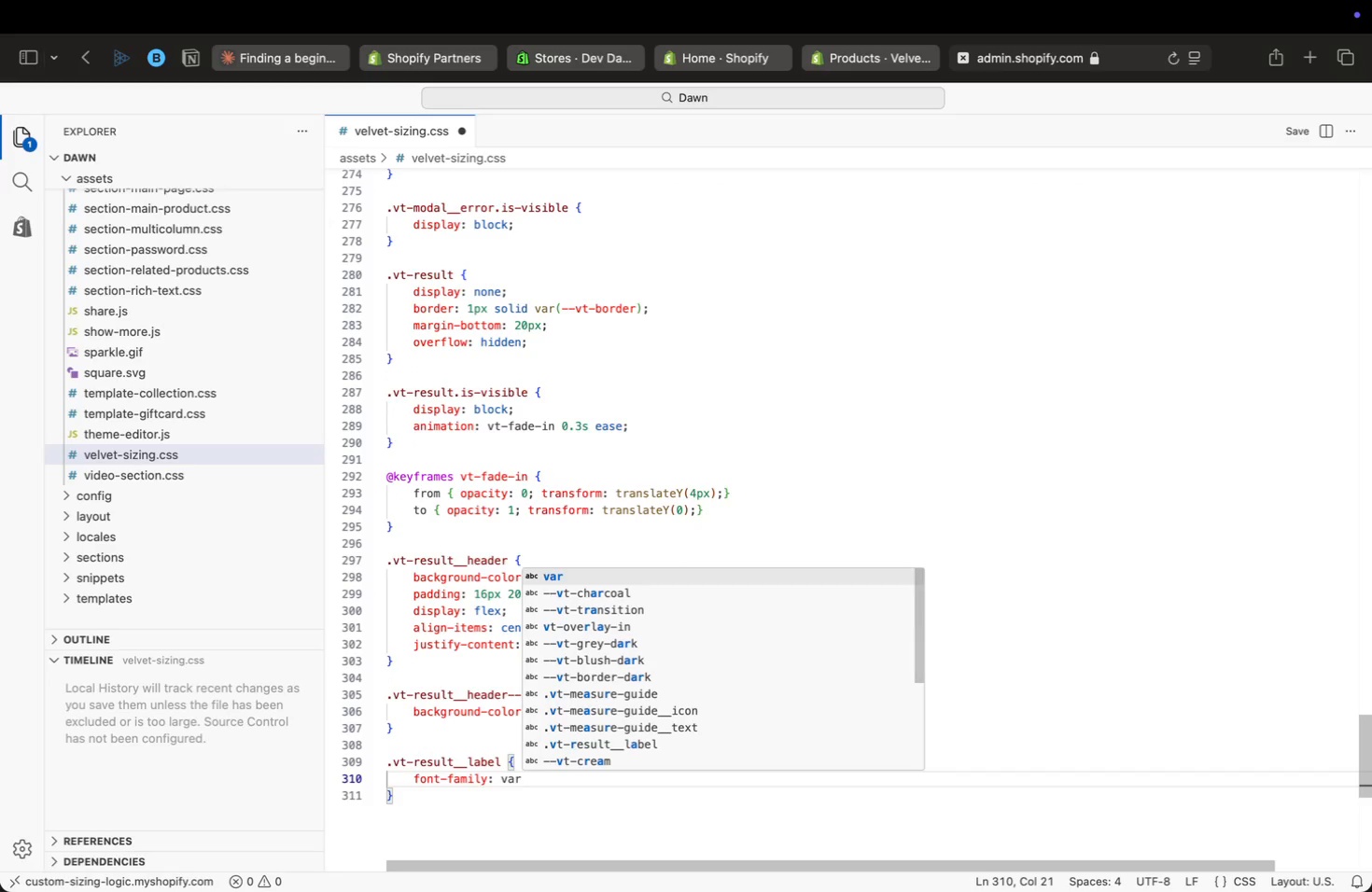 
key(ArrowDown)
 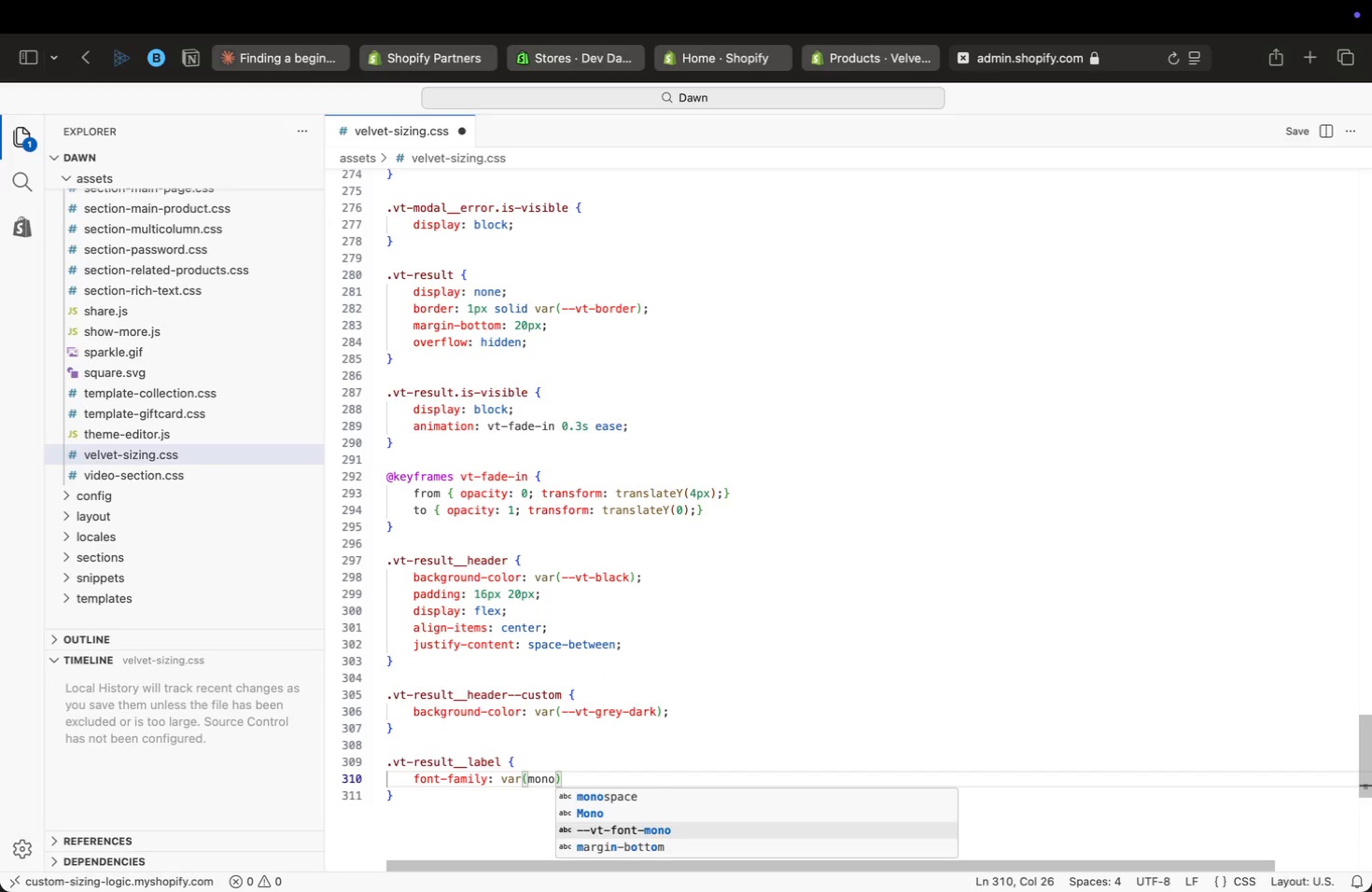 
key(ArrowDown)
 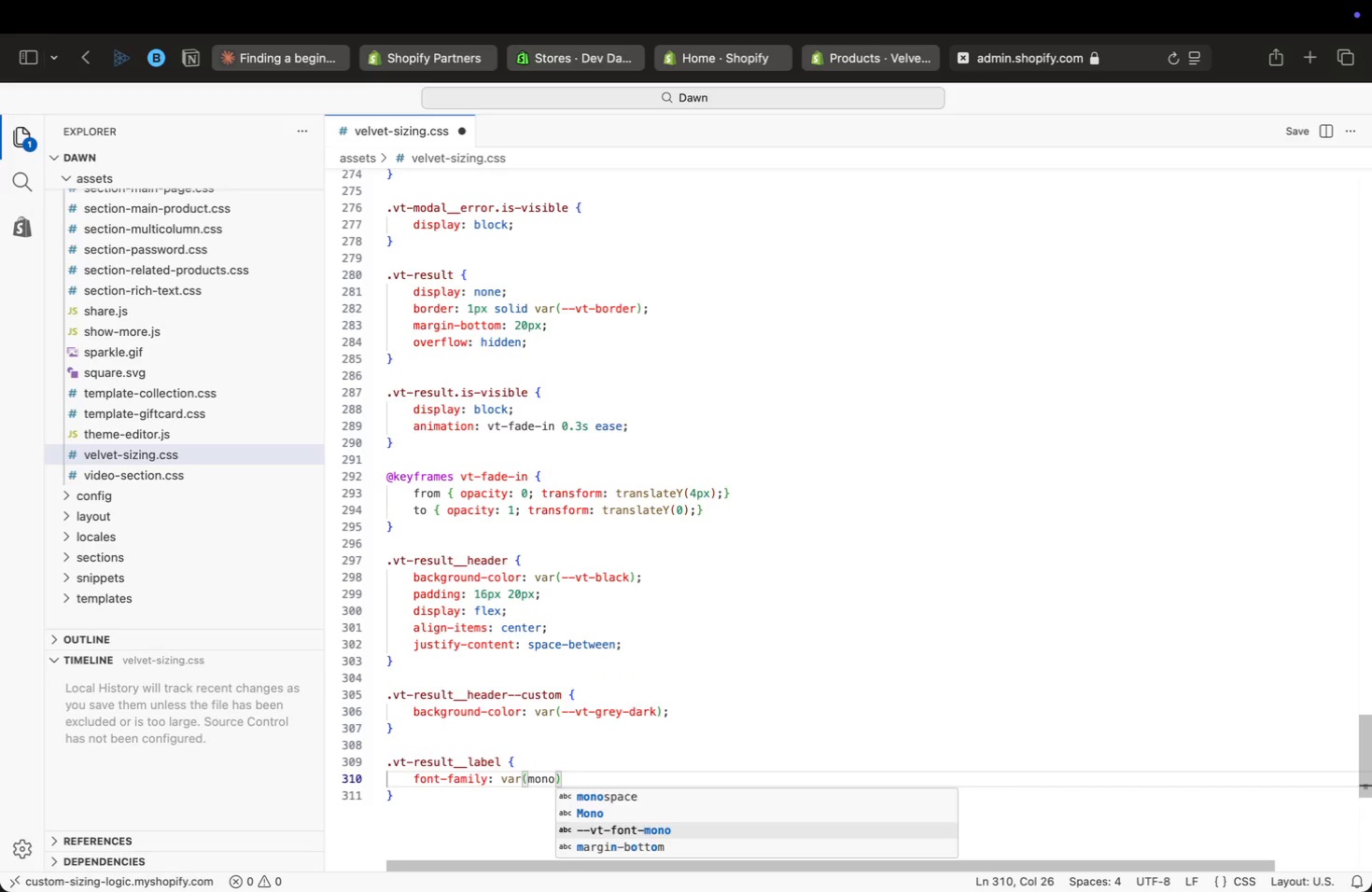 
key(Enter)
 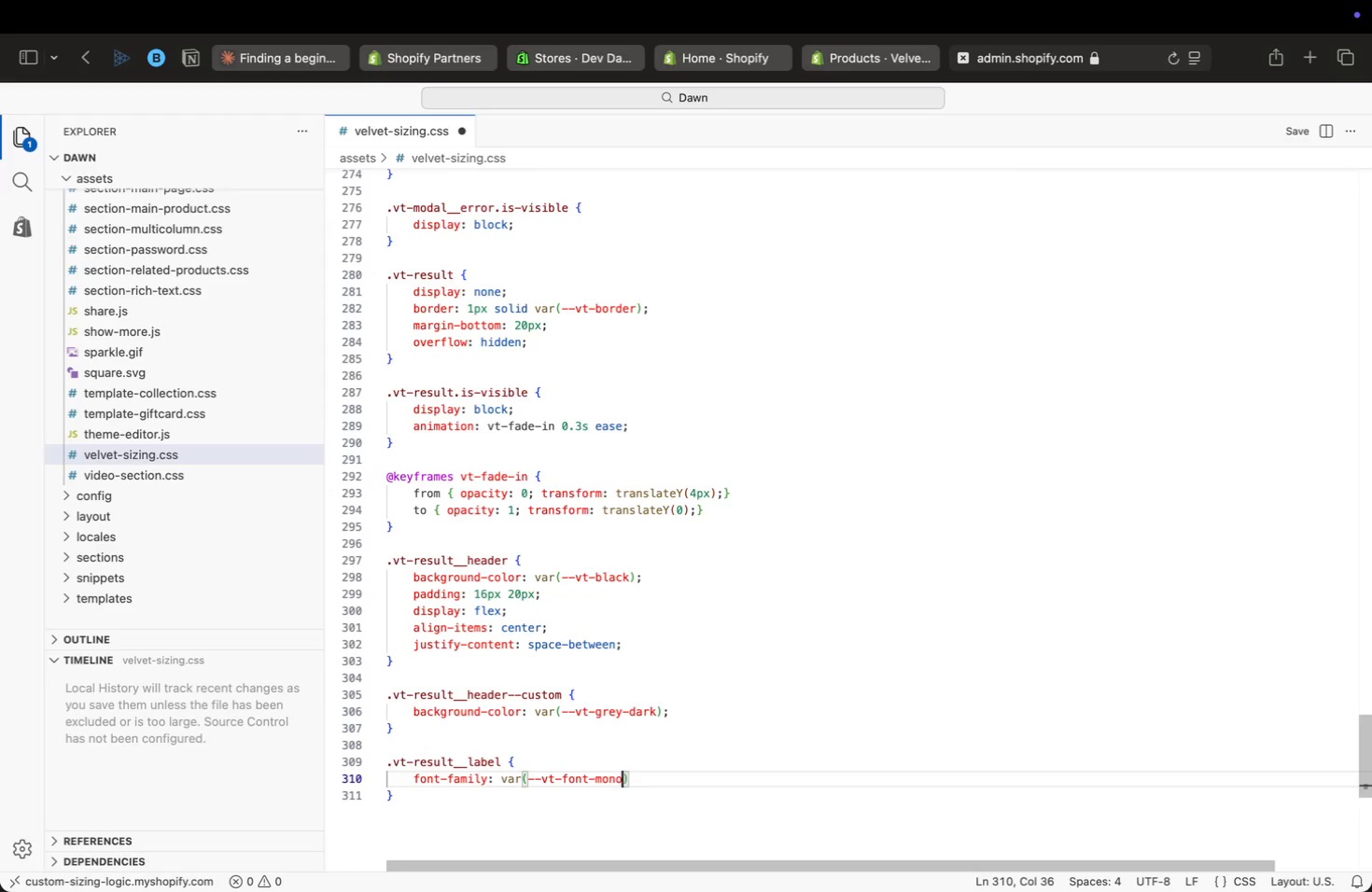 
key(ArrowRight)
 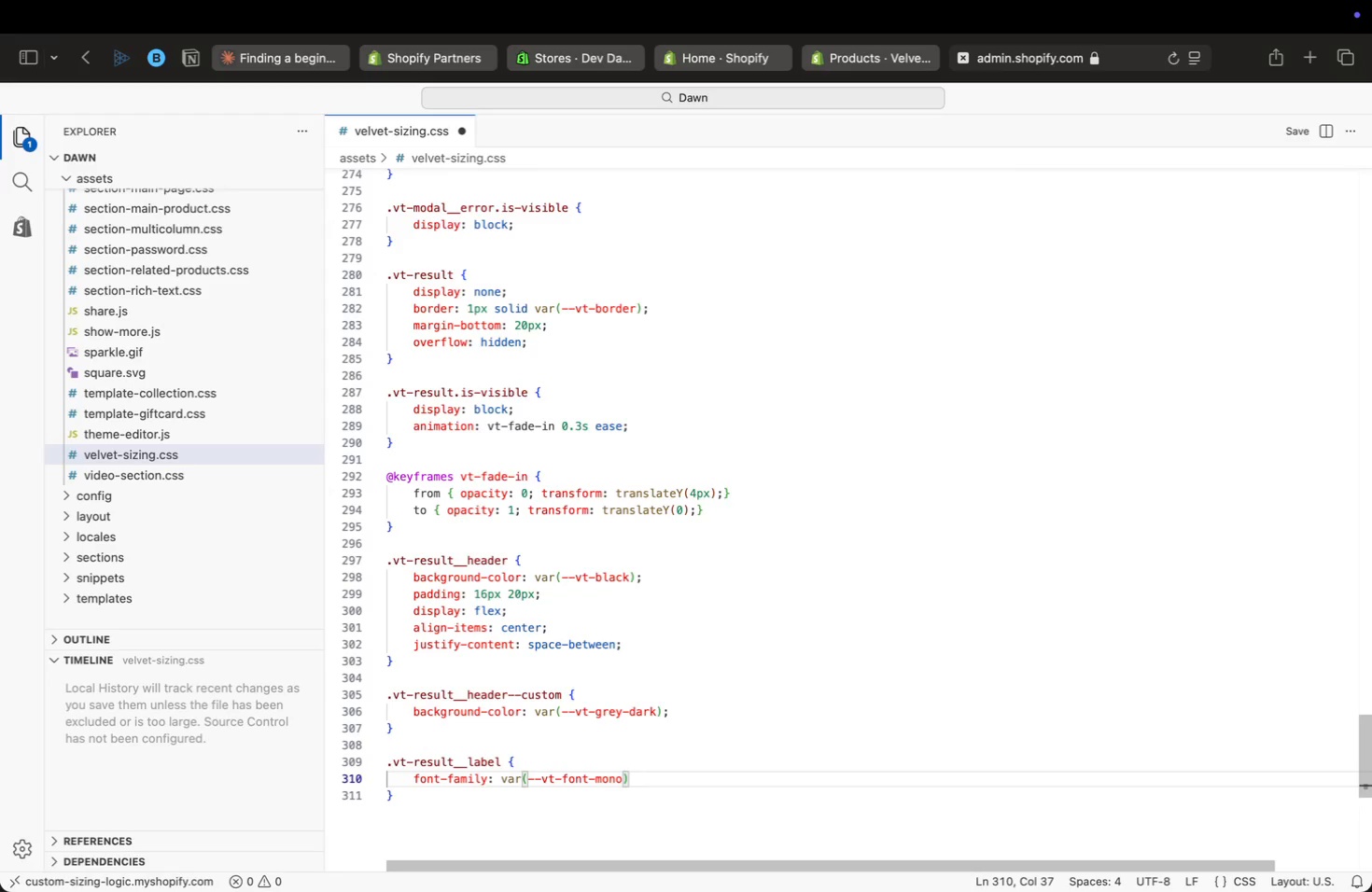 
key(Semicolon)
 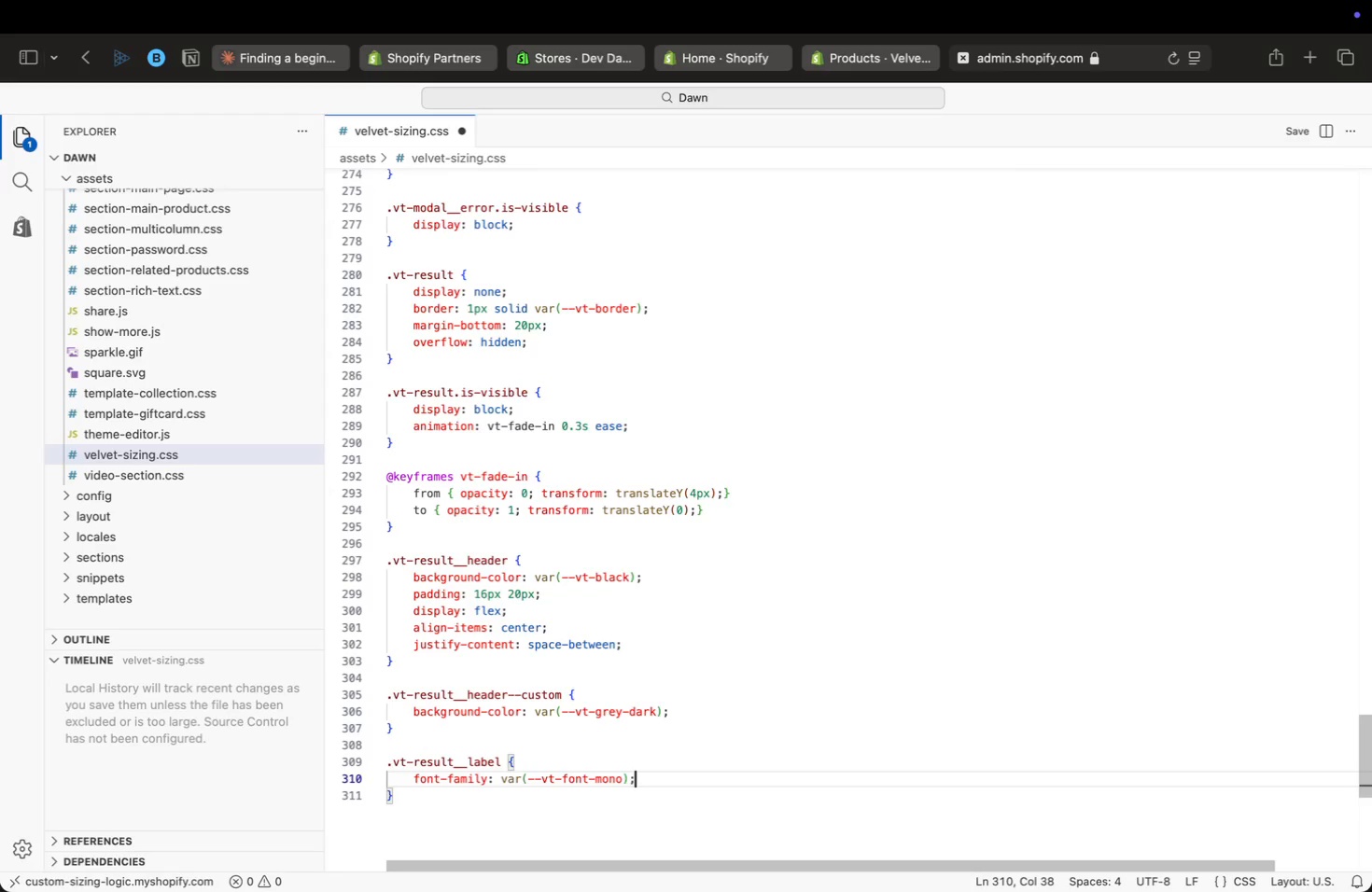 
key(Enter)
 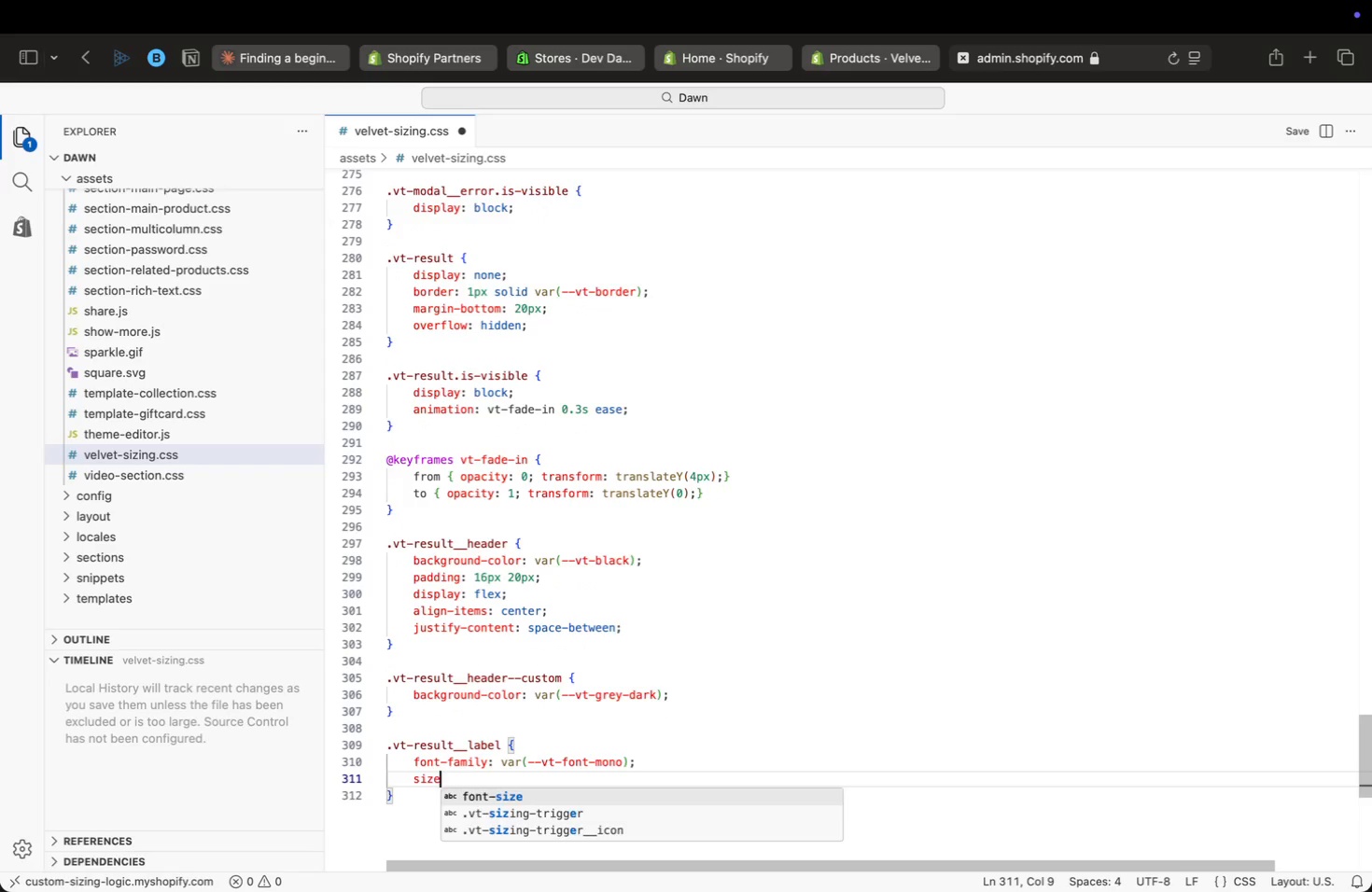 
type(size)
 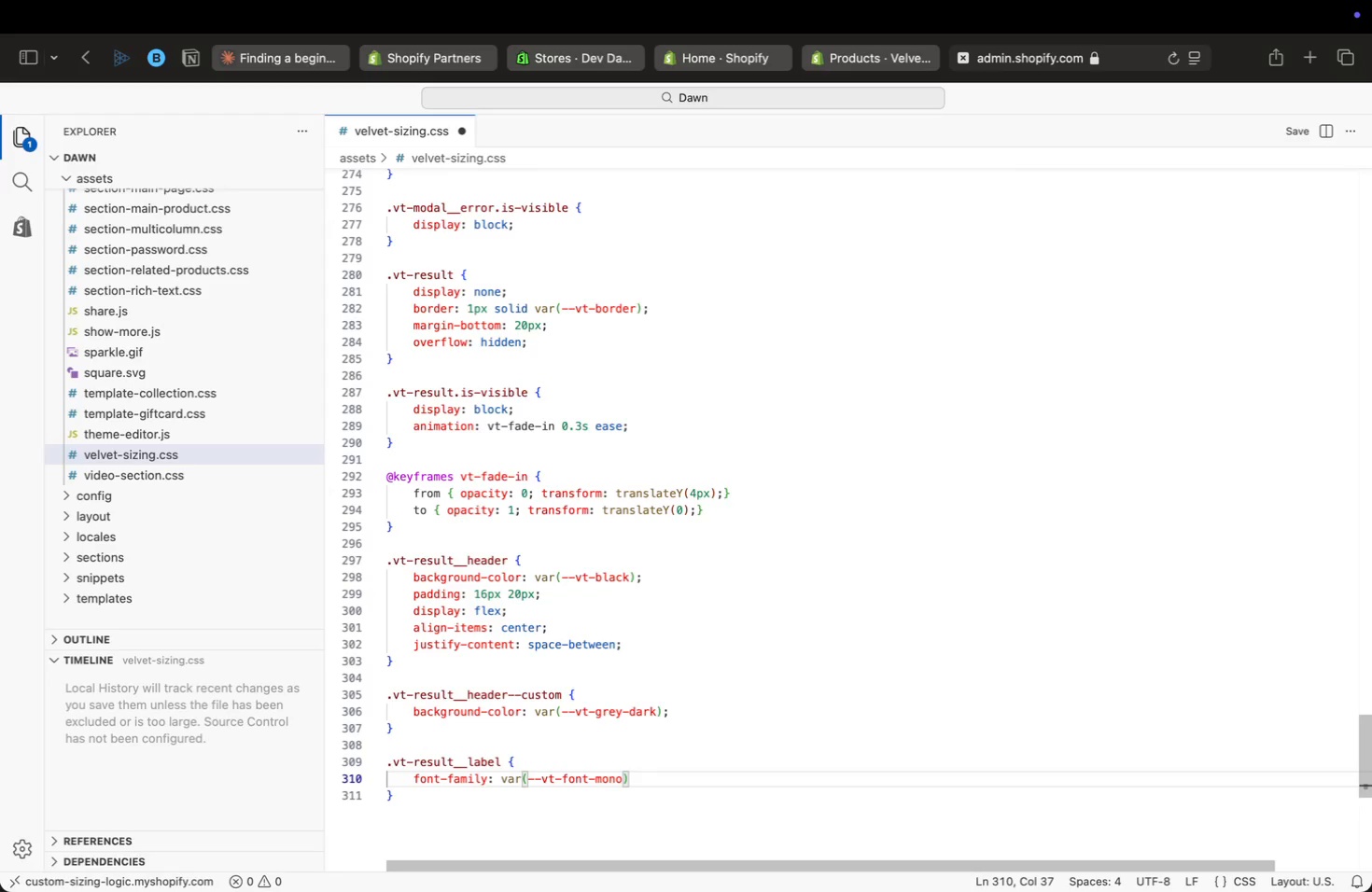 
key(Enter)
 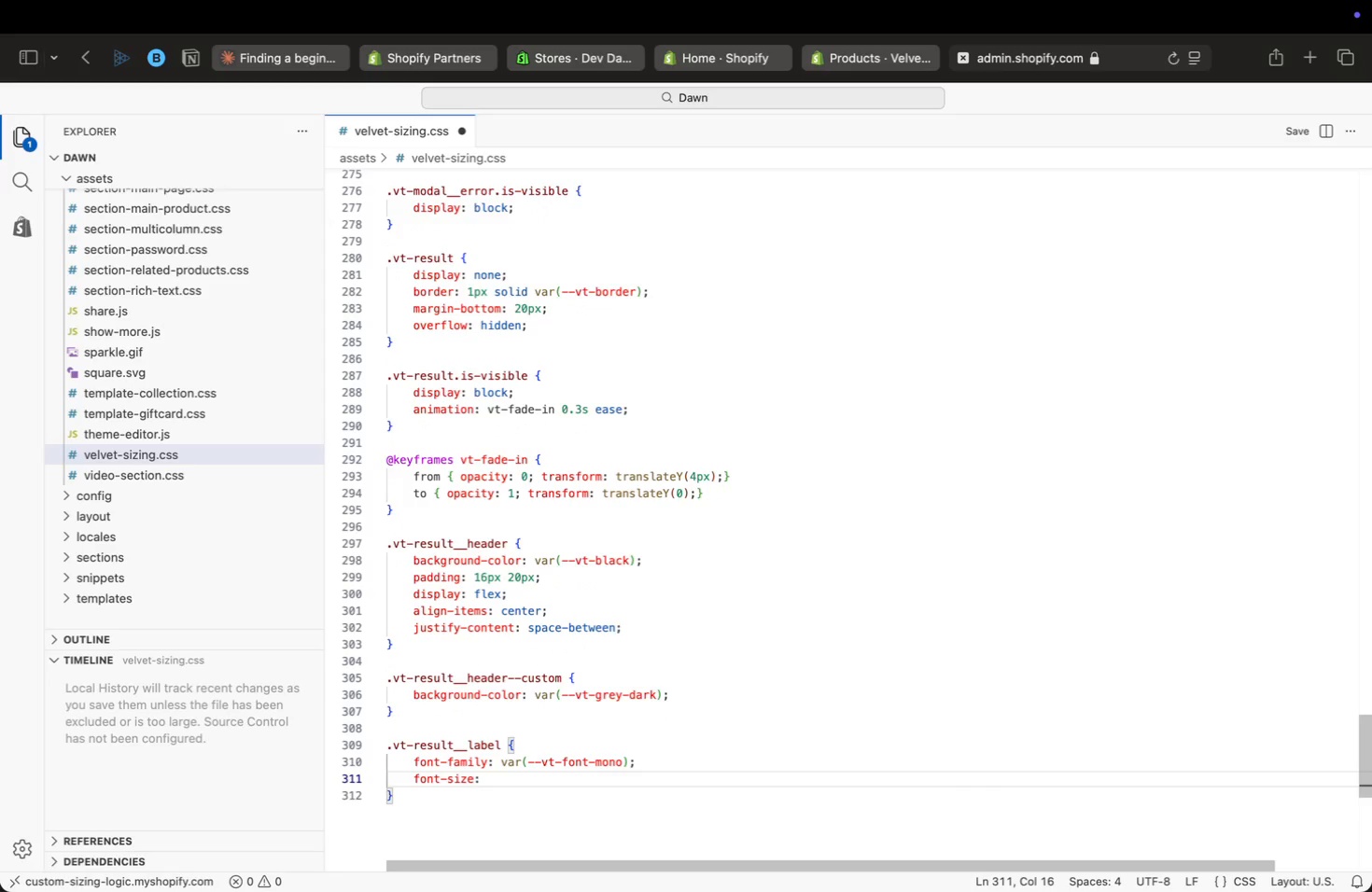 
type(: 9px;)
 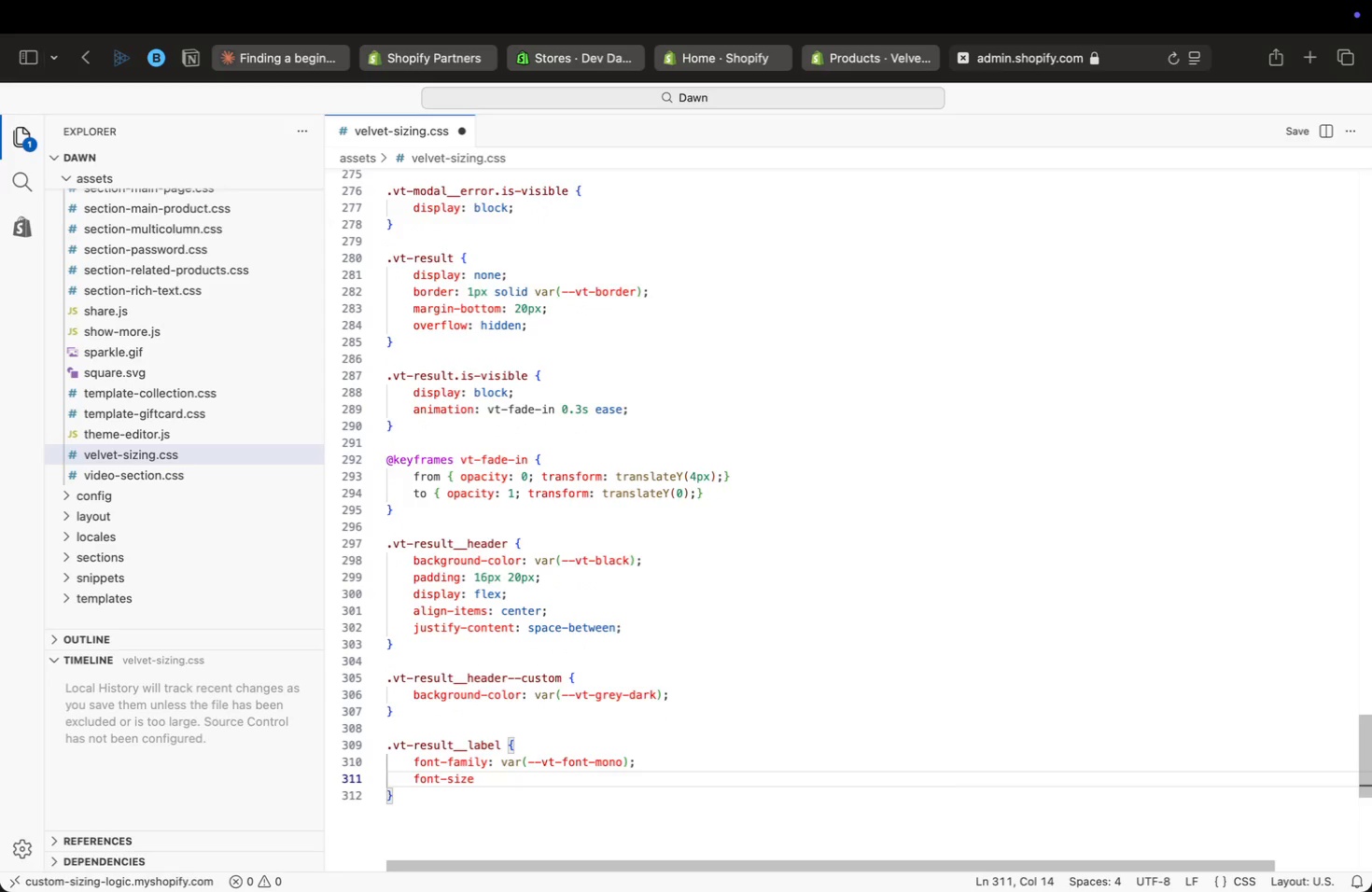 
key(Enter)
 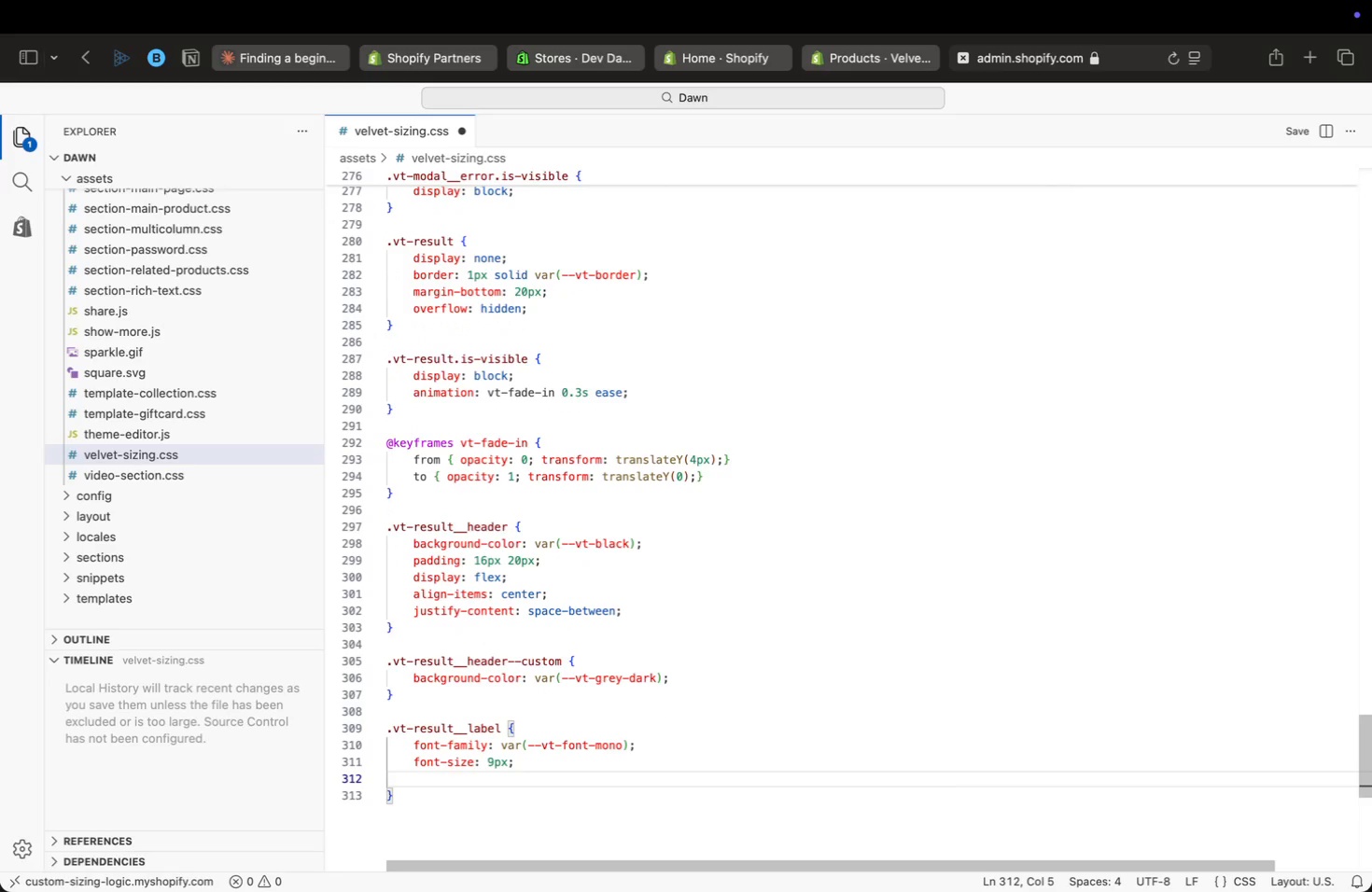 
type(lett)
 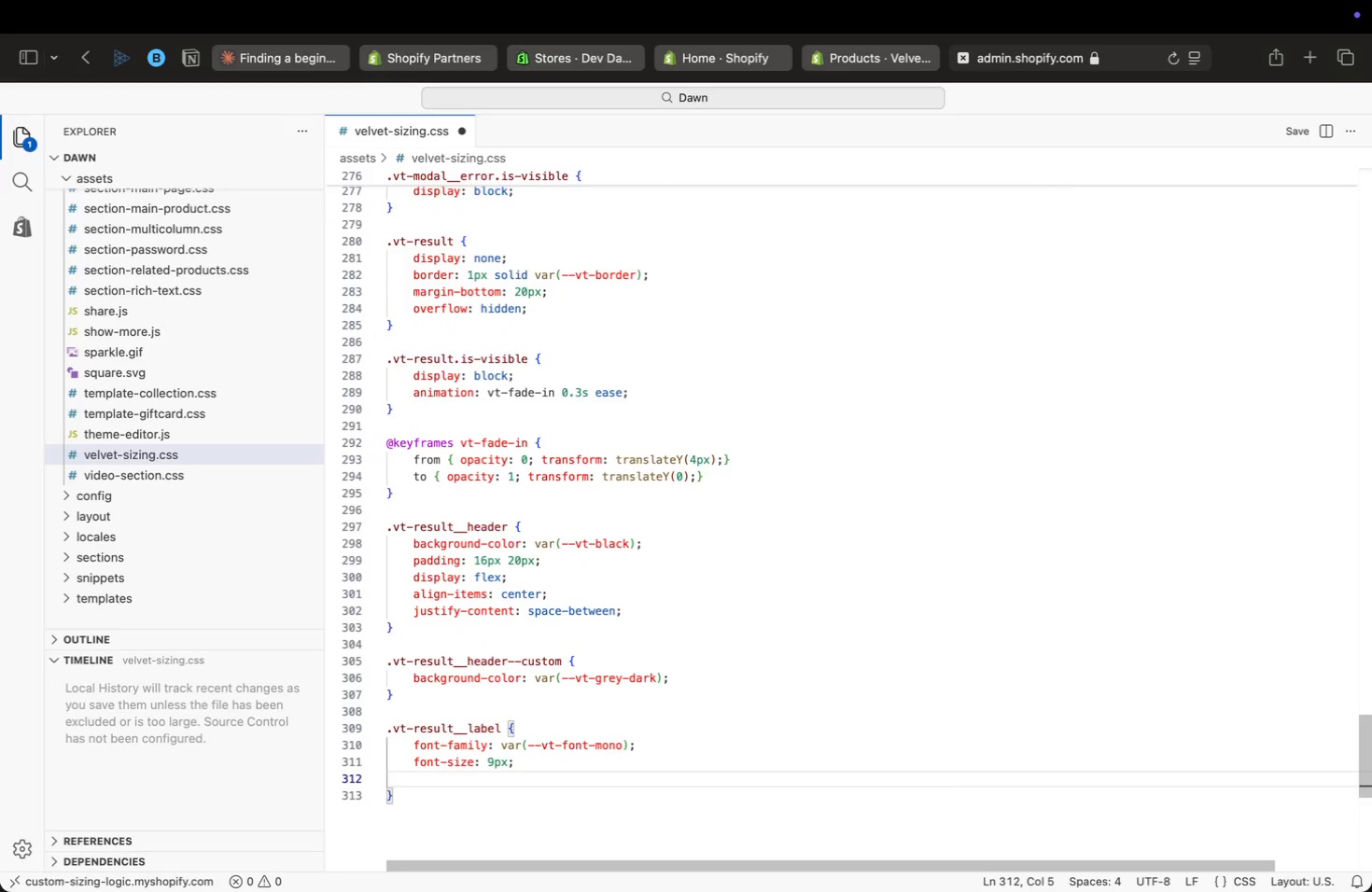 
key(Enter)
 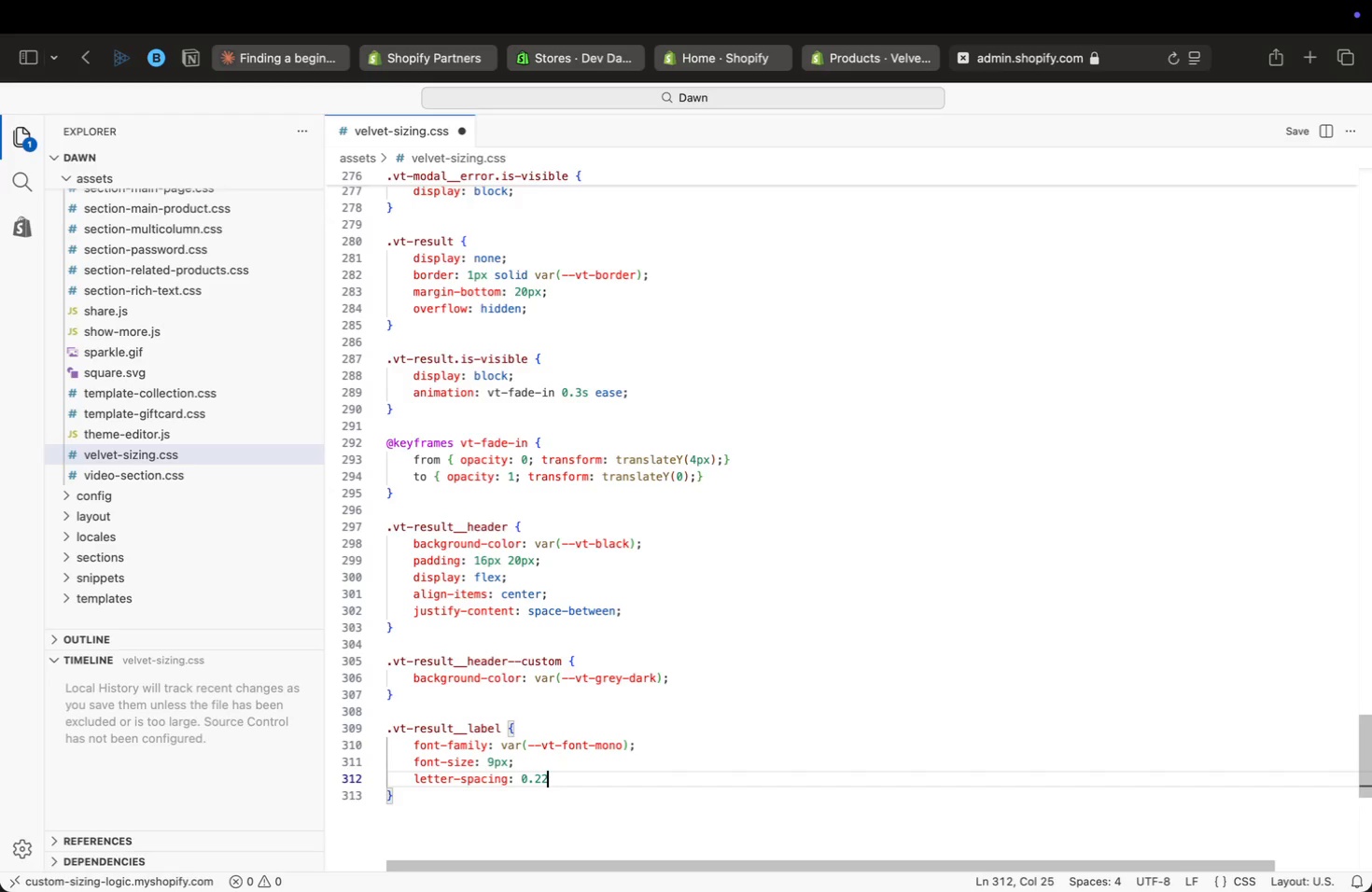 
type(: 0.22em;)
 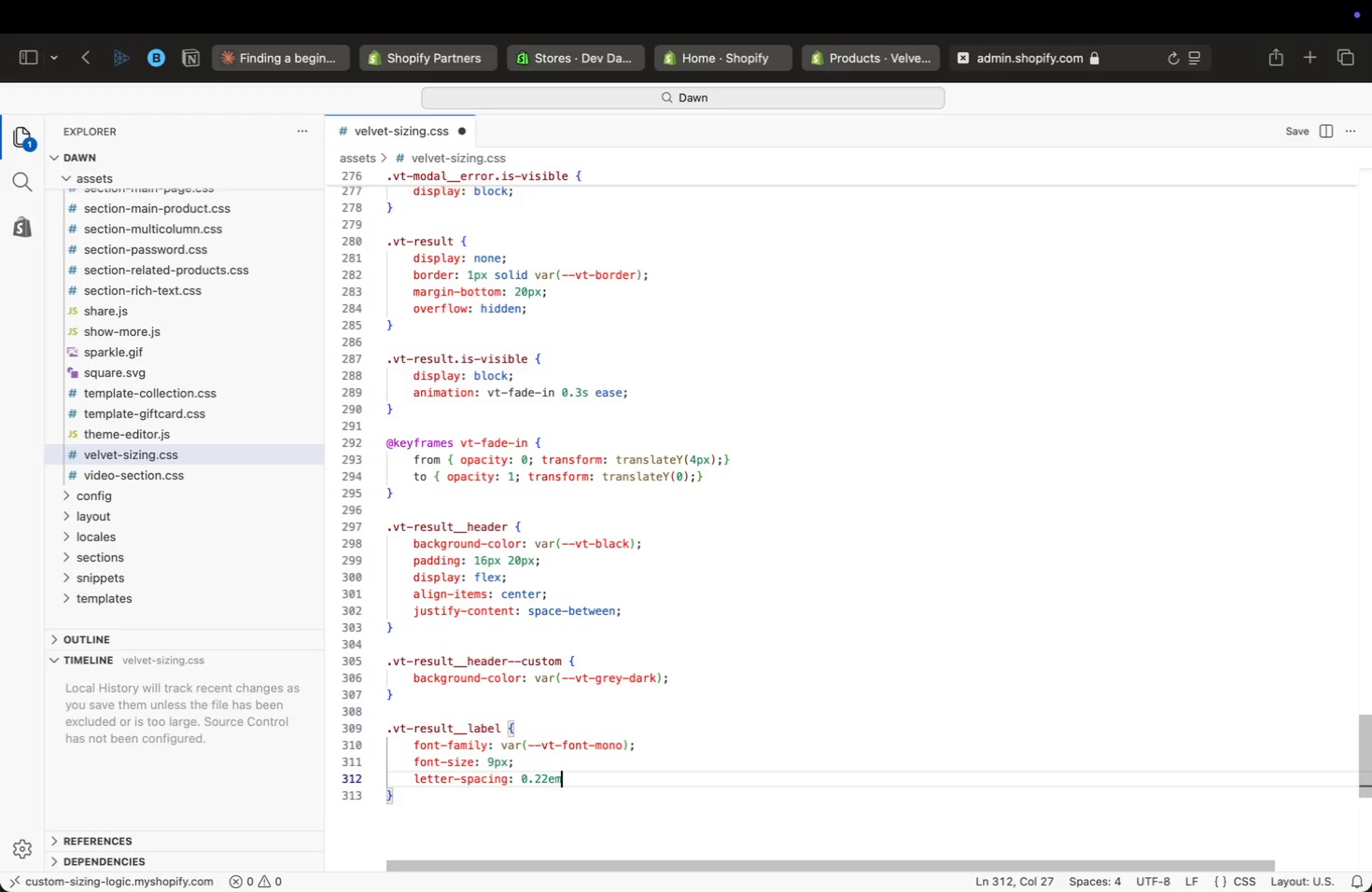 
key(Enter)
 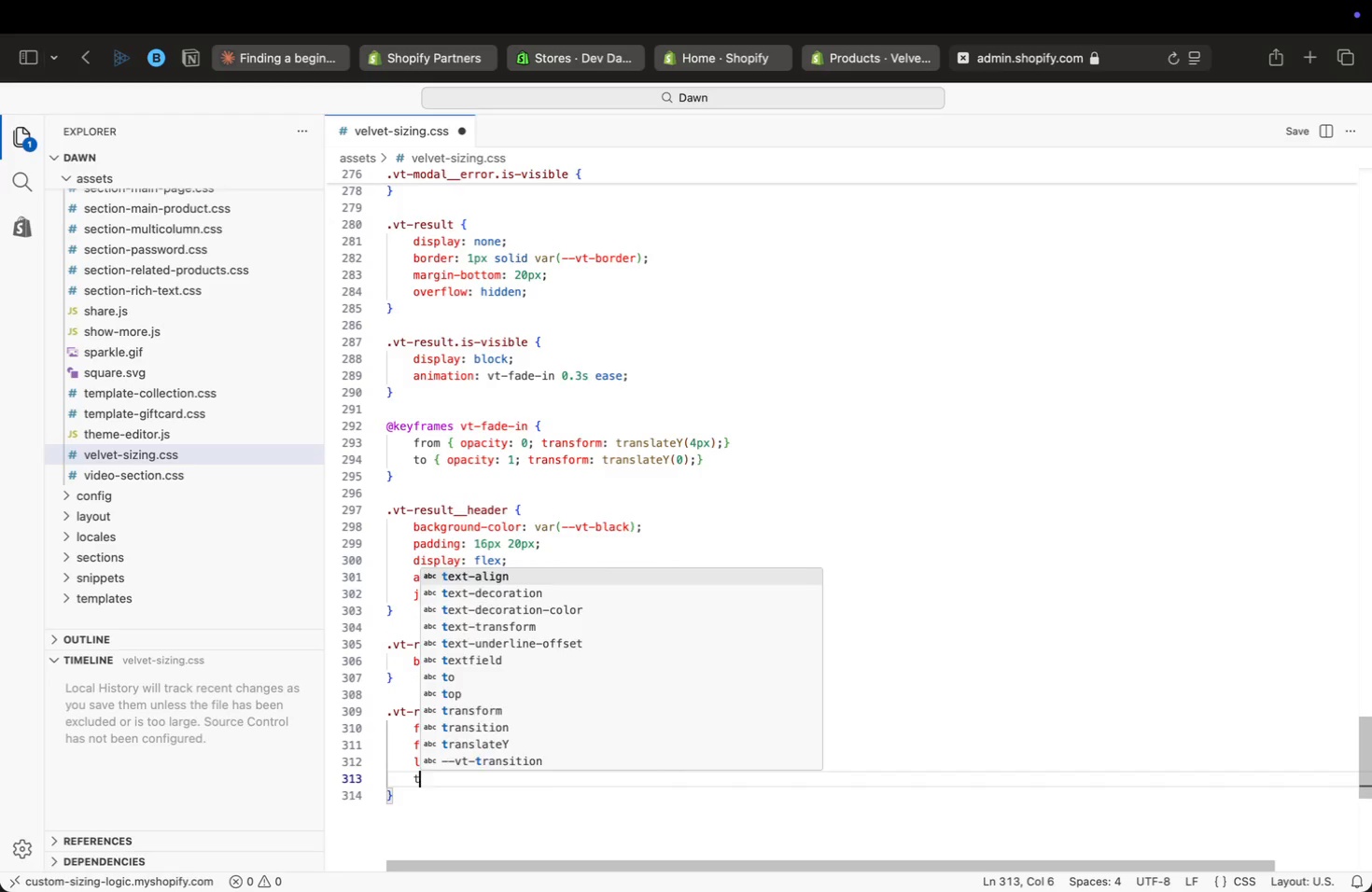 
type(text)
 